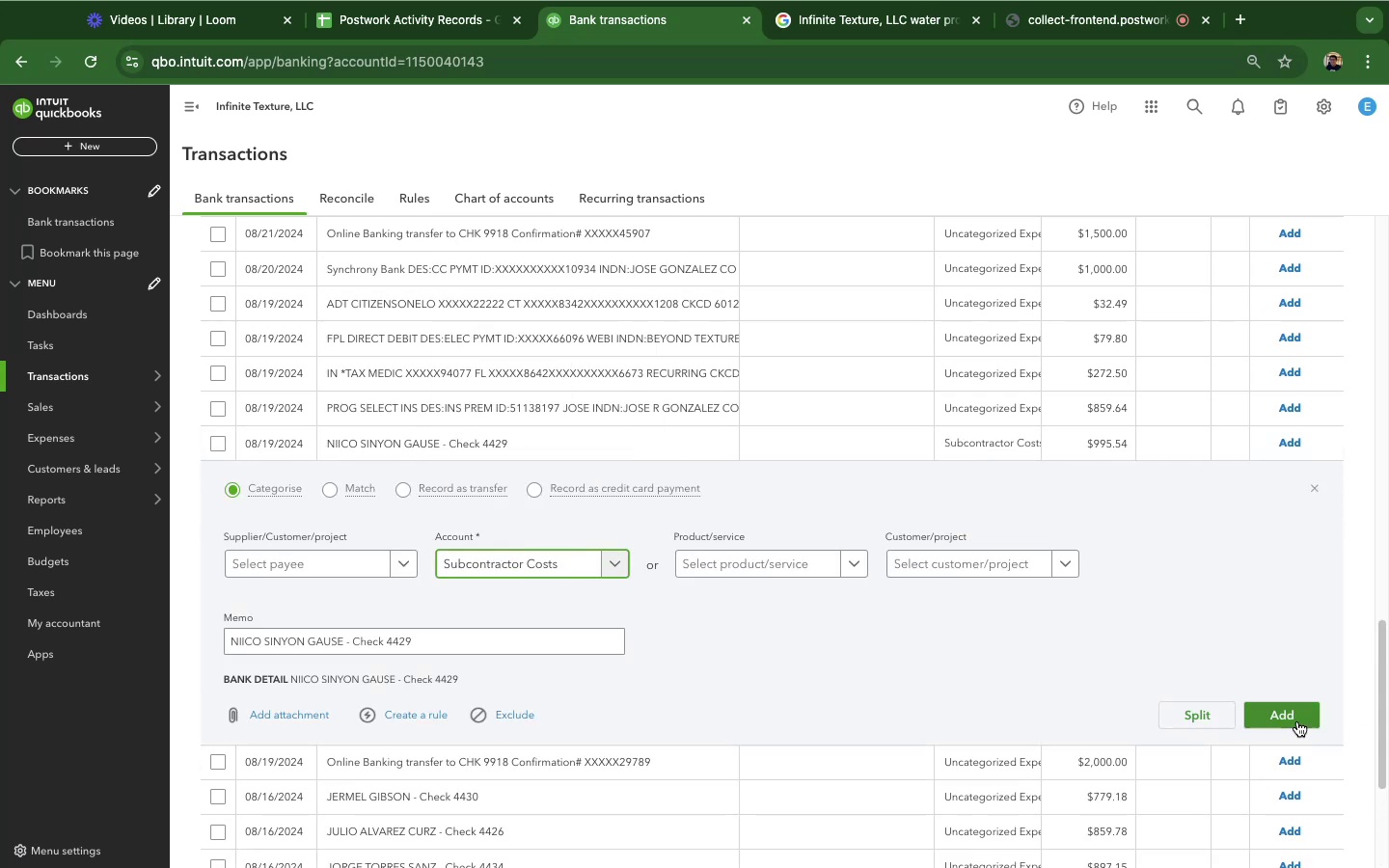 
left_click([1297, 721])
 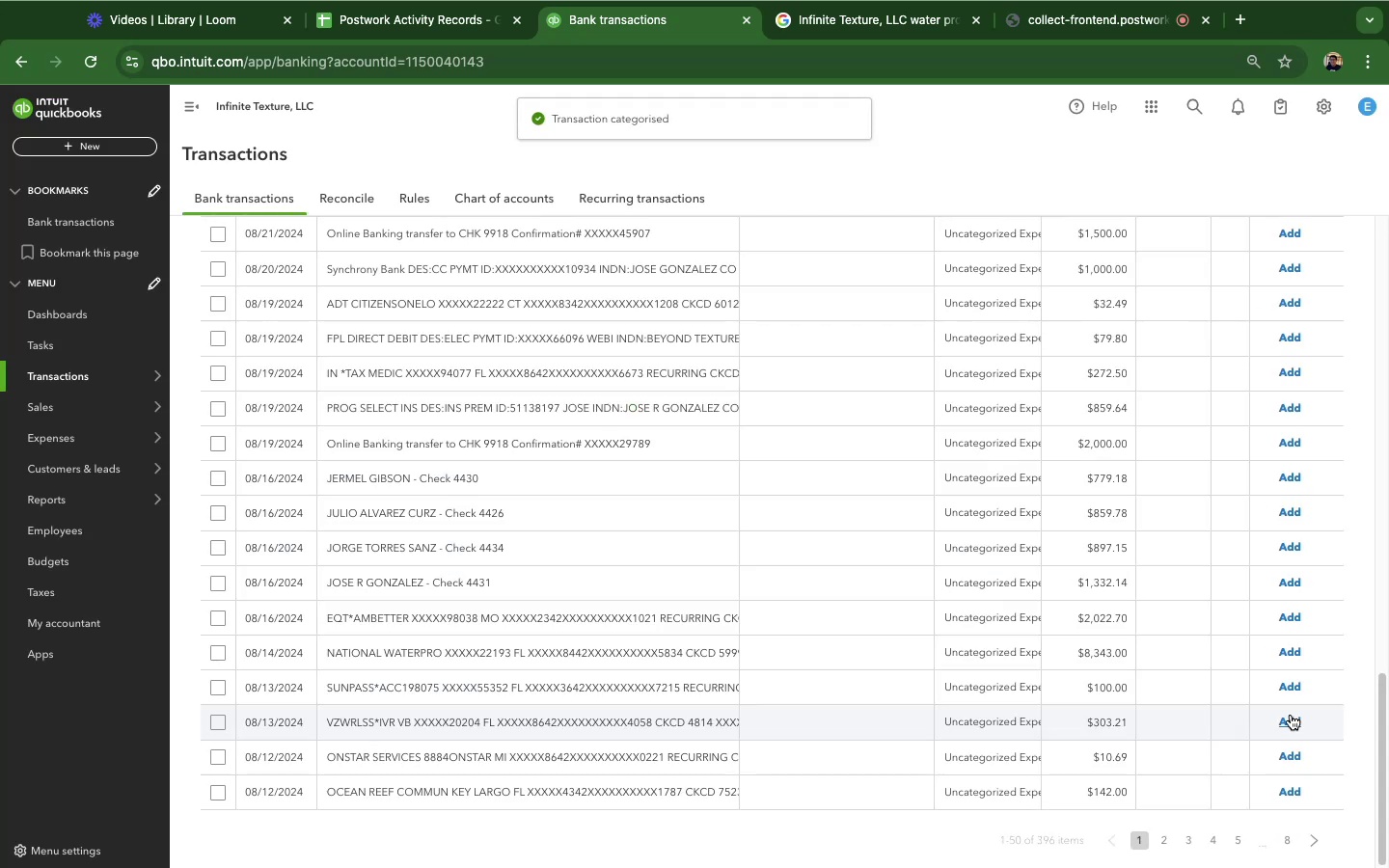 
wait(11.12)
 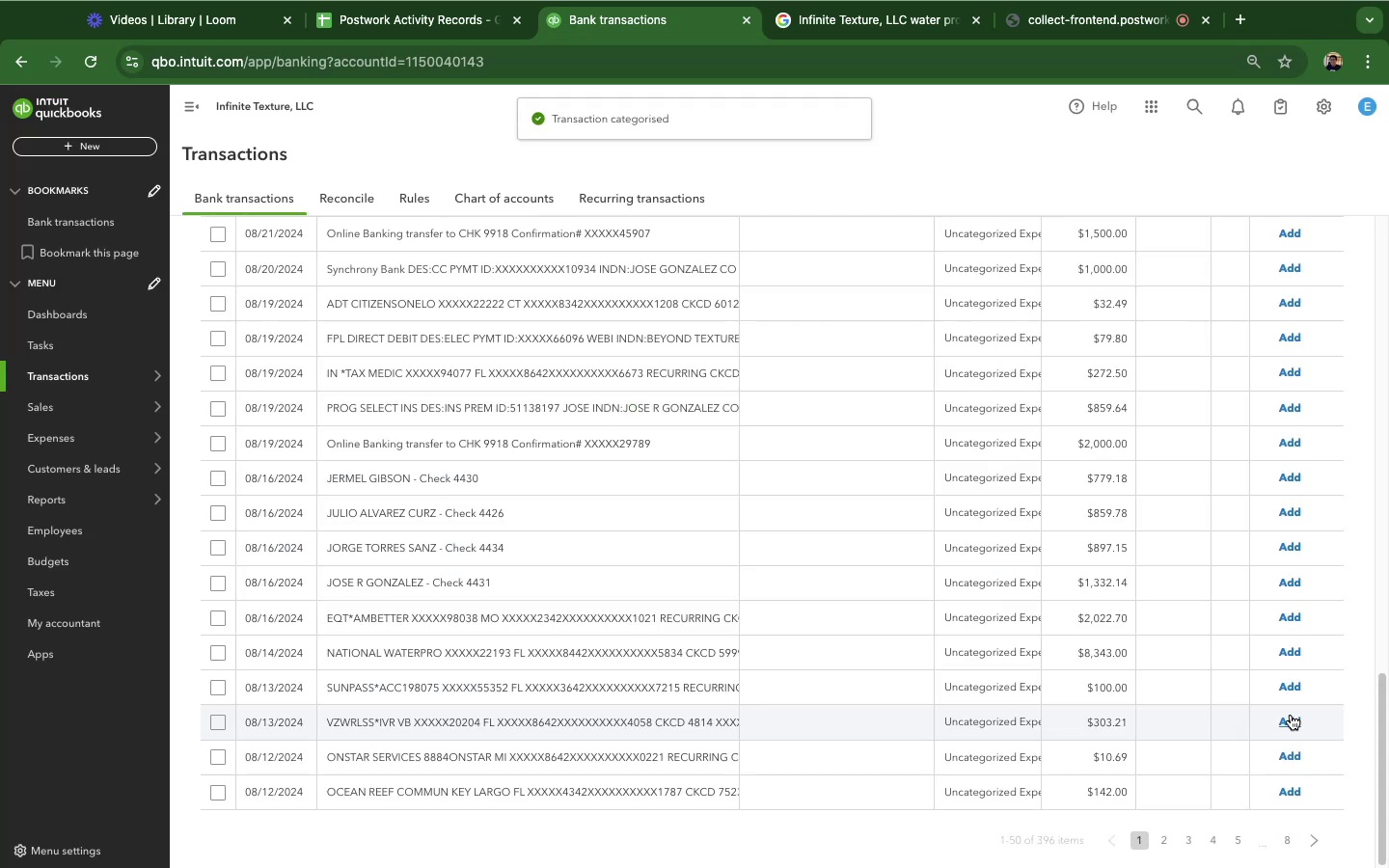 
mouse_move([558, 468])
 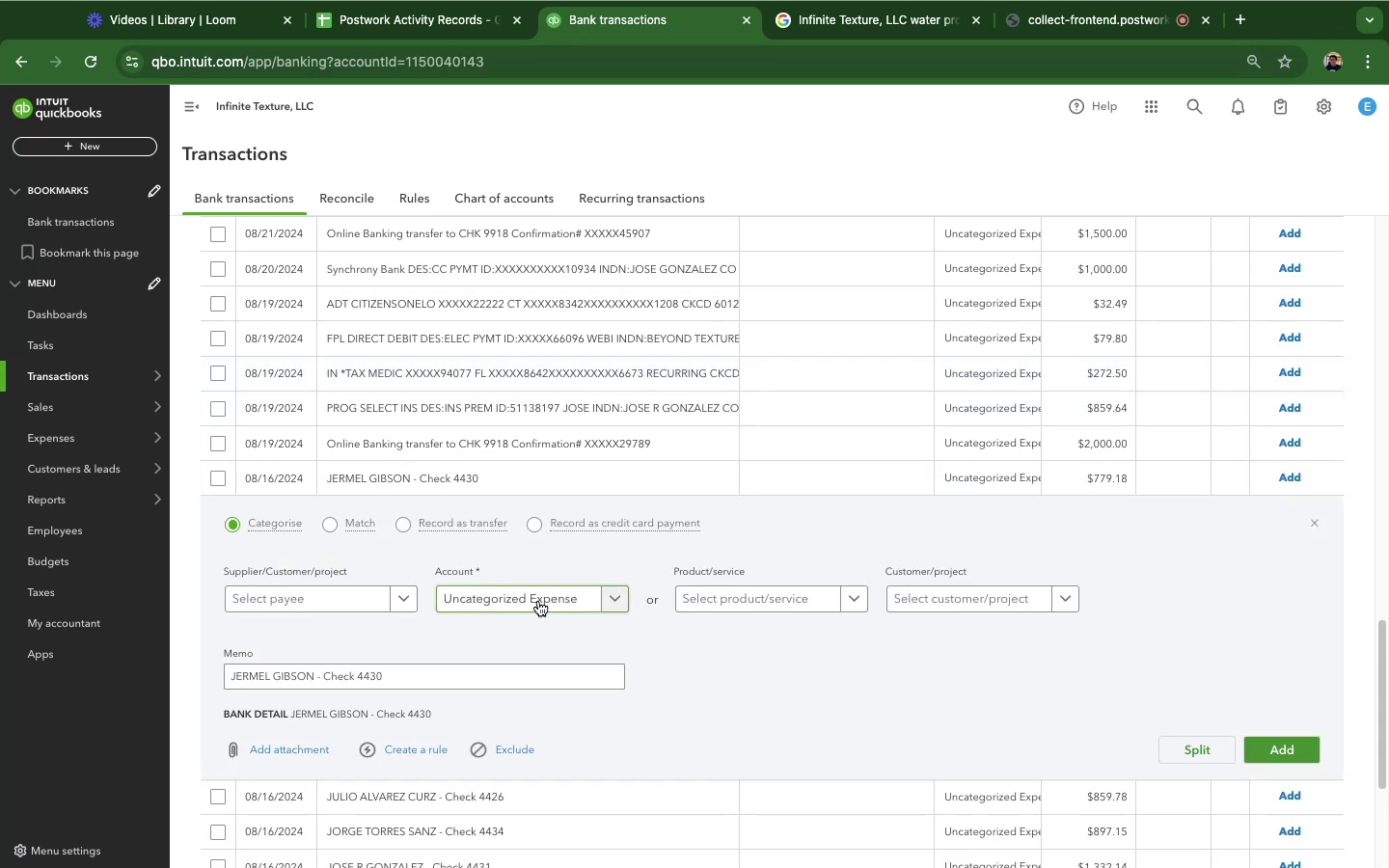 
left_click([538, 601])
 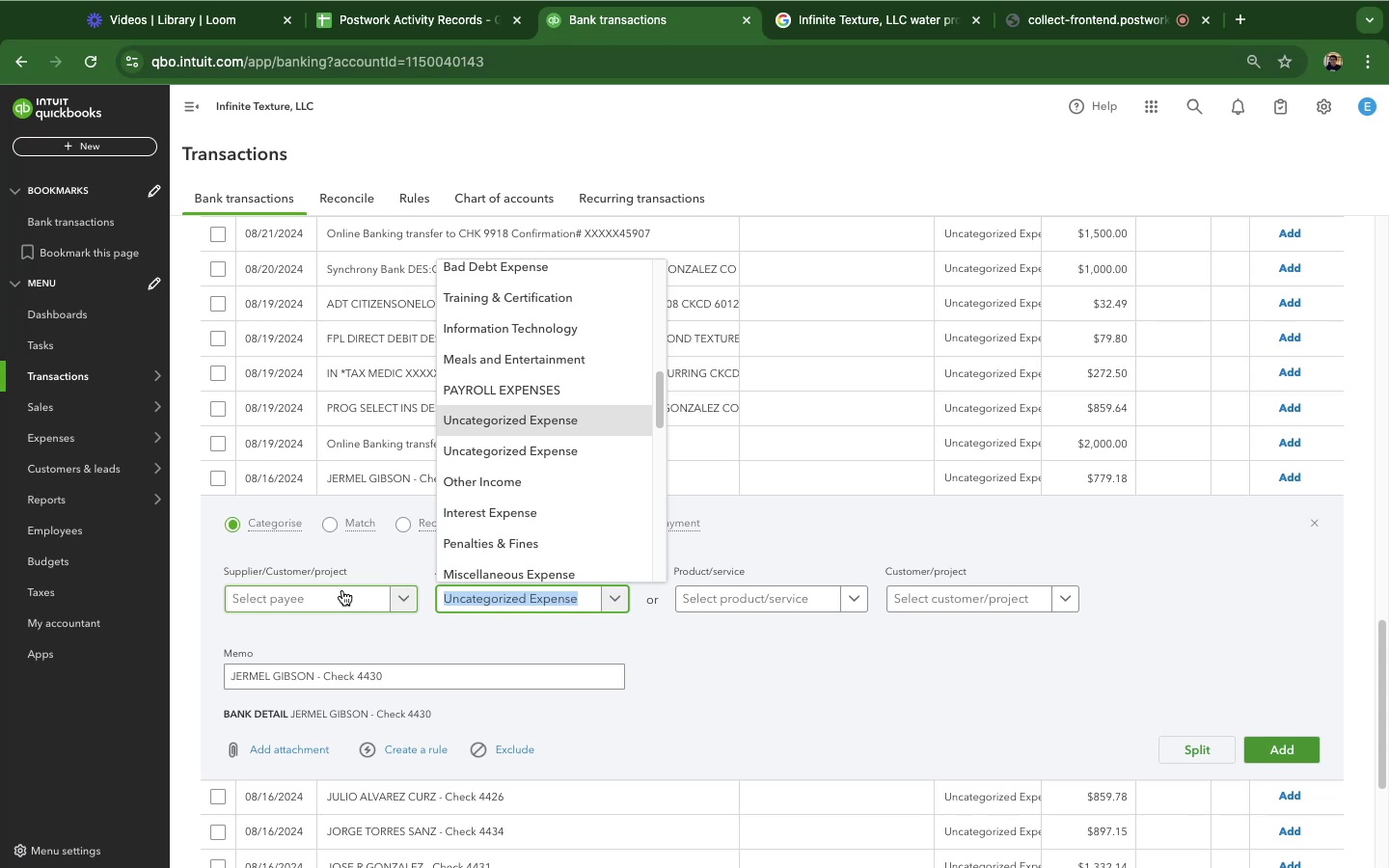 
wait(62.88)
 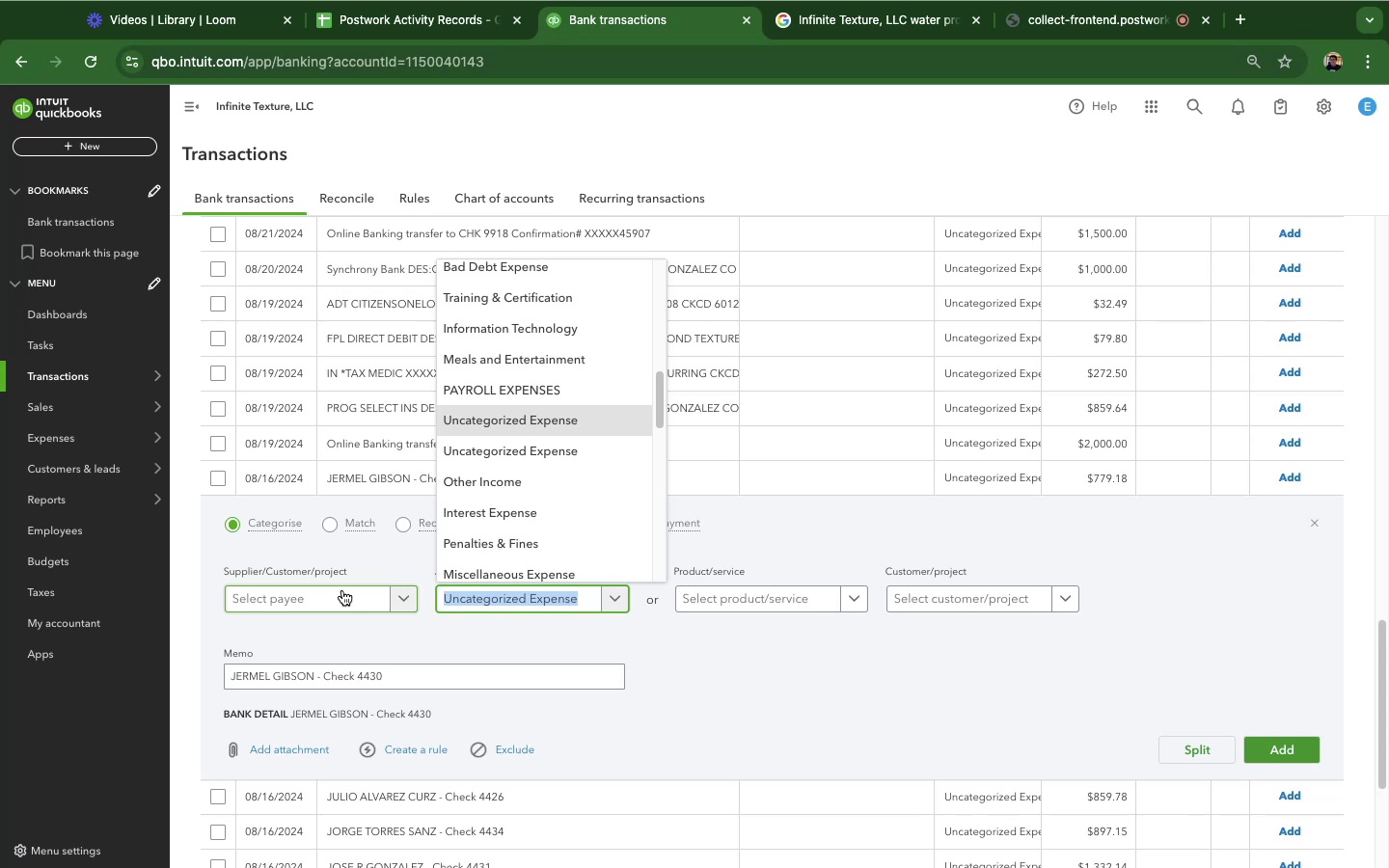 
type(sub)
 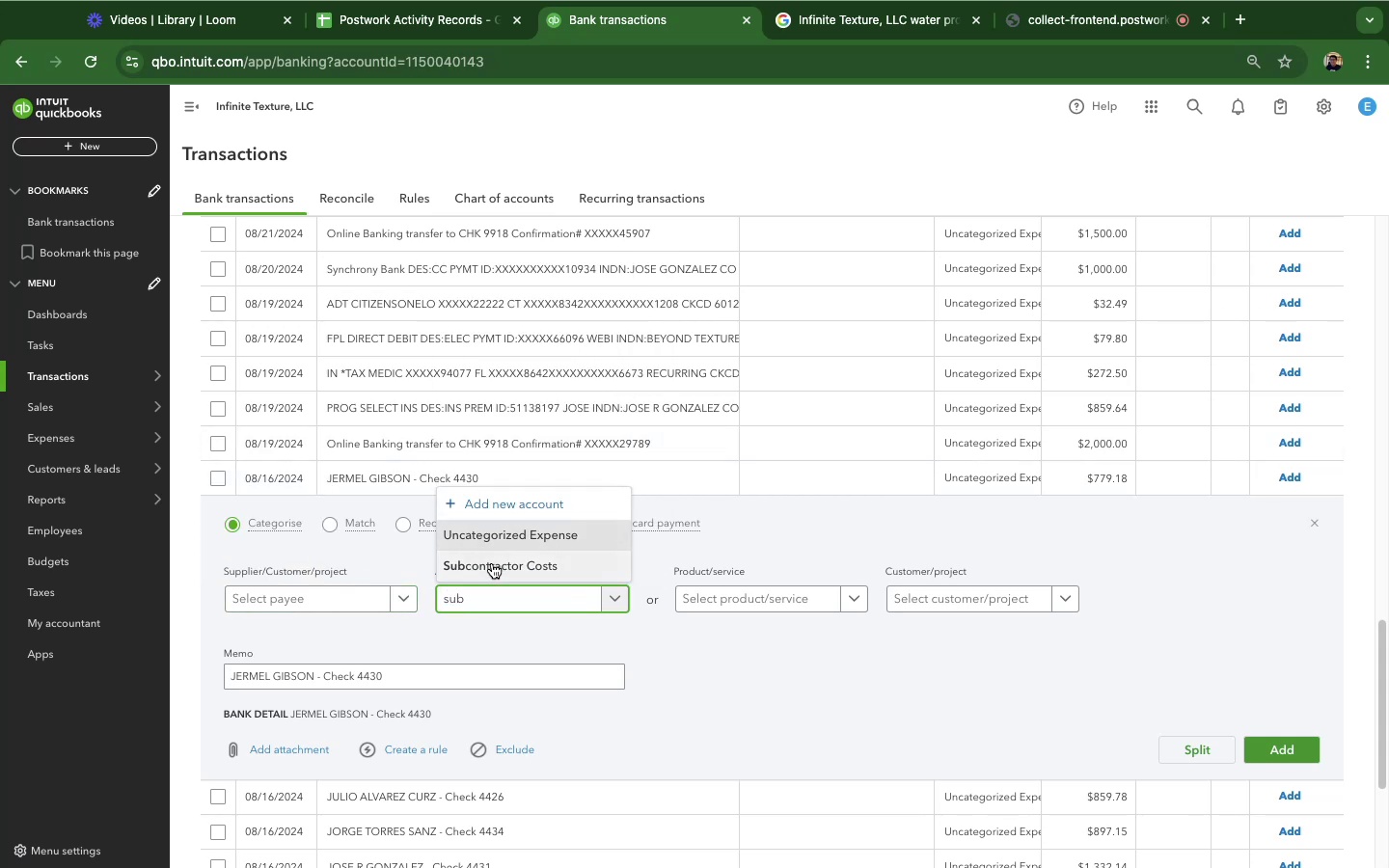 
left_click([492, 563])
 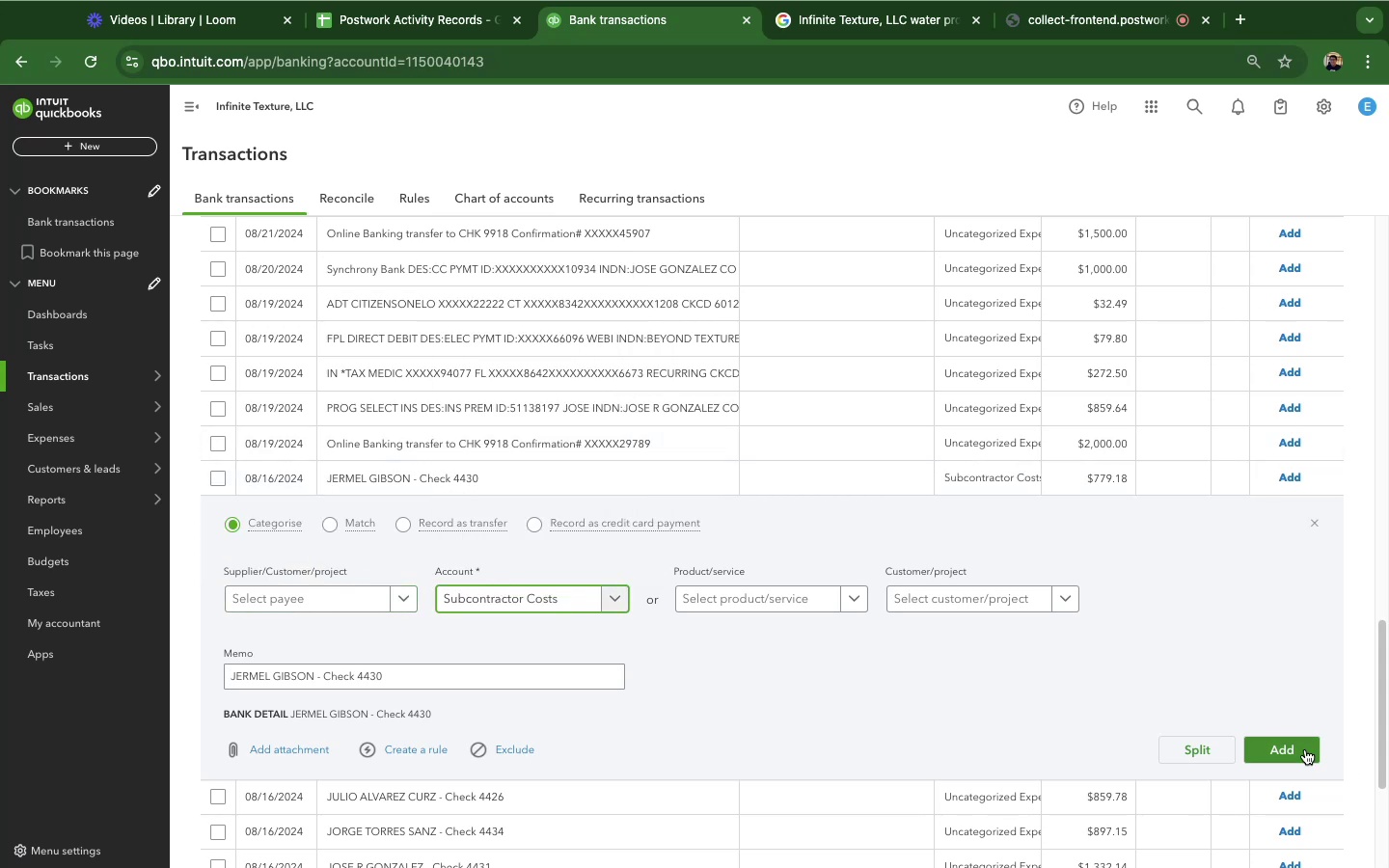 
left_click([1305, 750])
 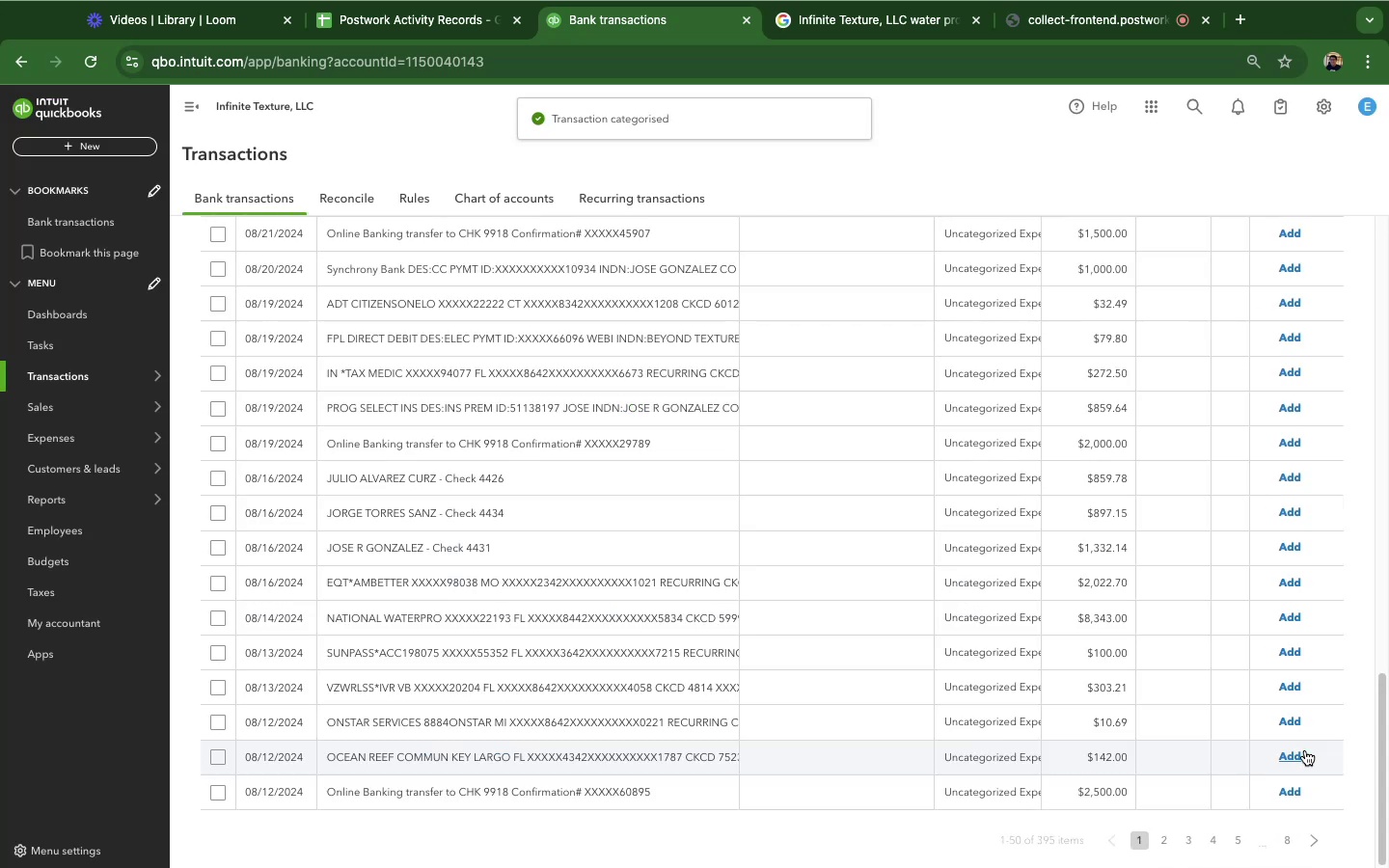 
wait(8.13)
 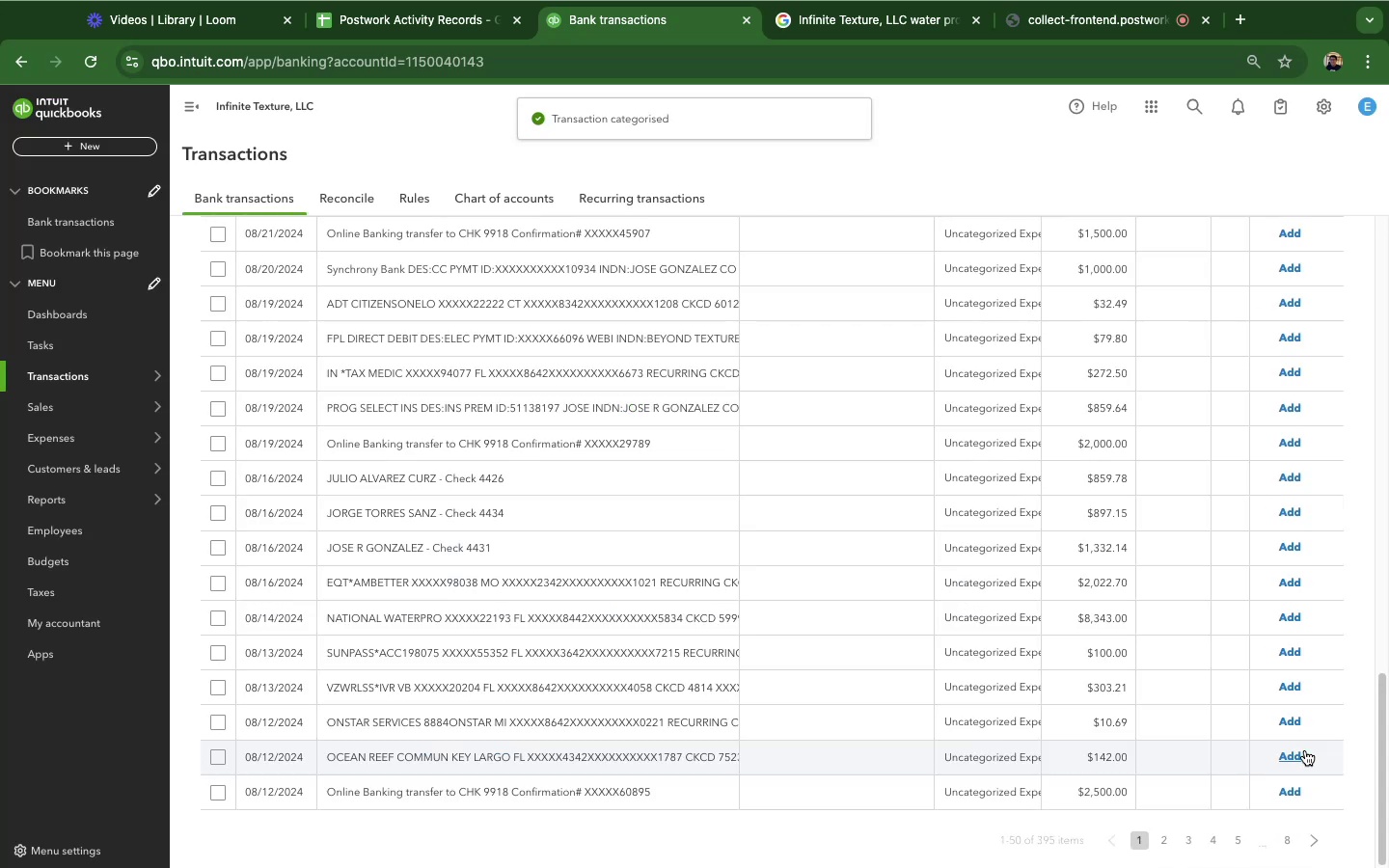 
scroll: coordinate [770, 584], scroll_direction: down, amount: 32.0
 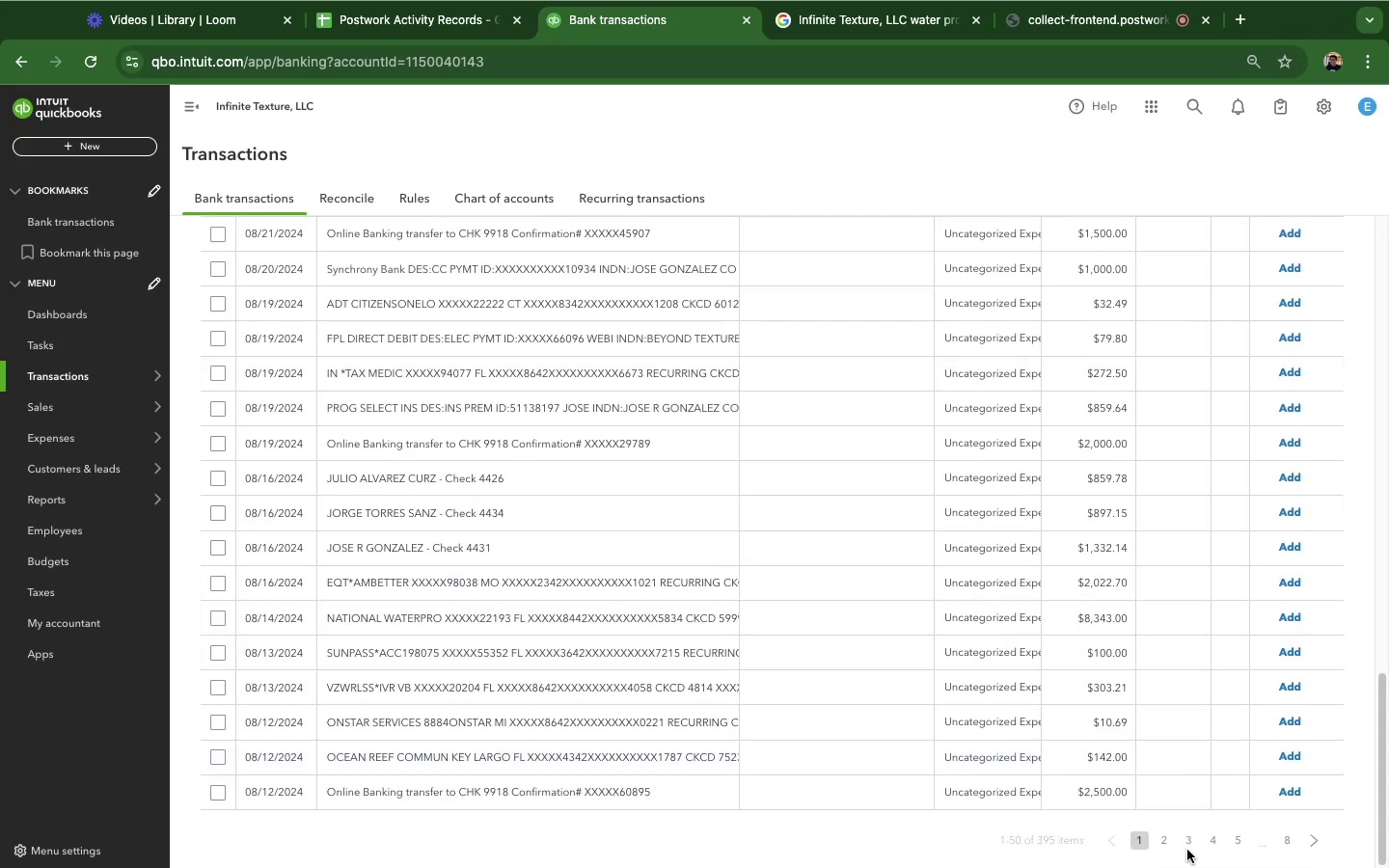 
left_click([1185, 838])
 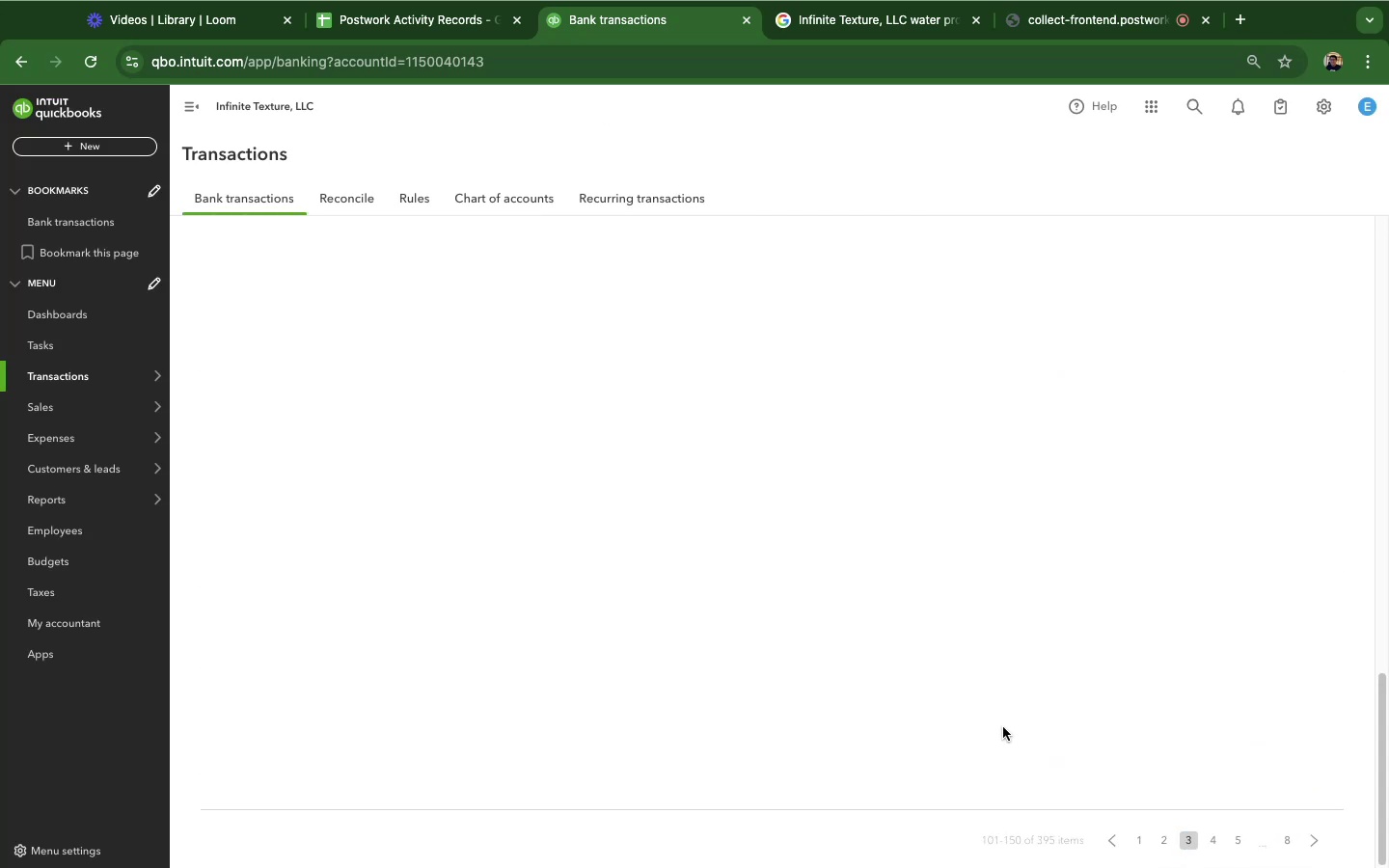 
mouse_move([989, 725])
 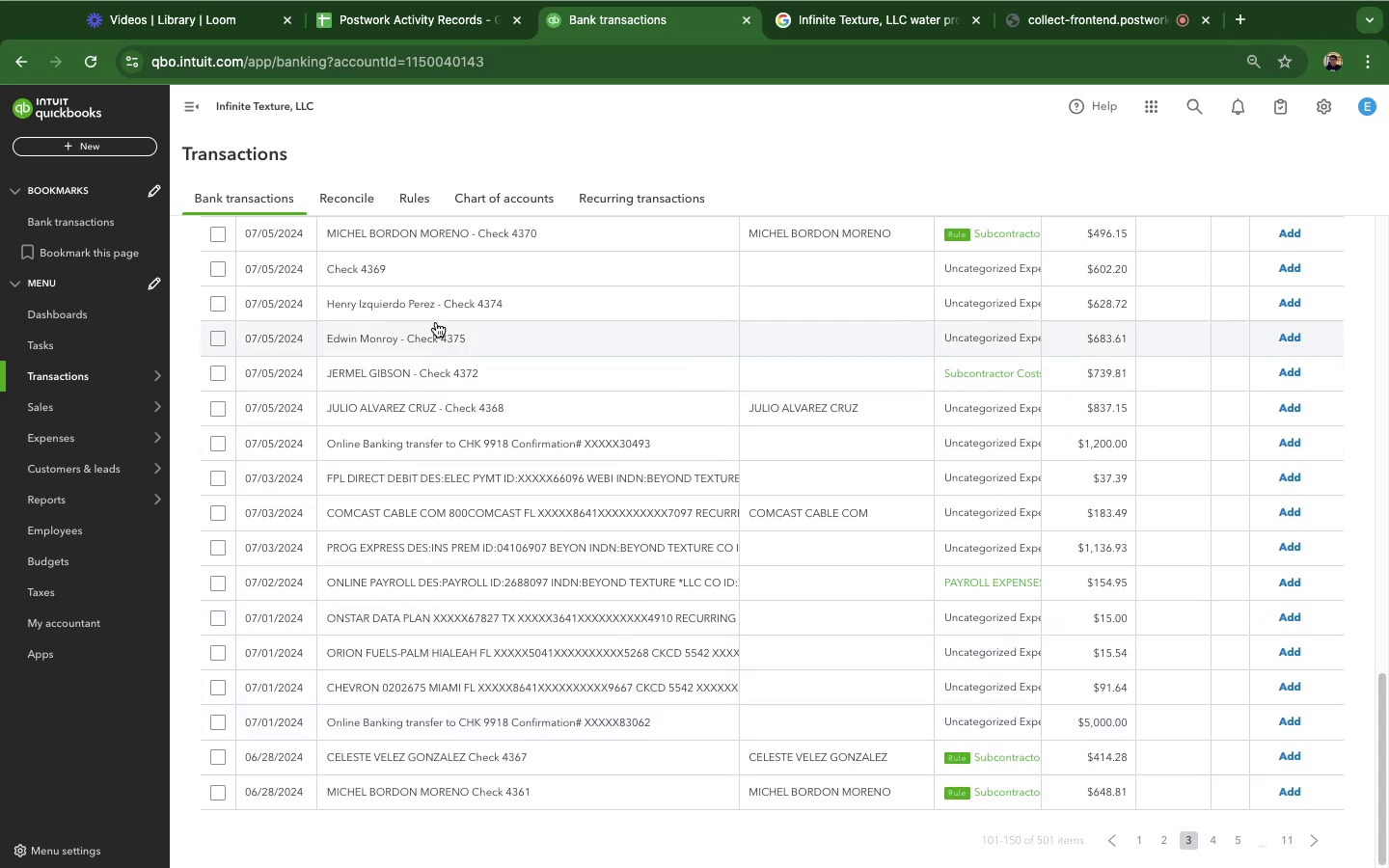 
left_click([434, 316])
 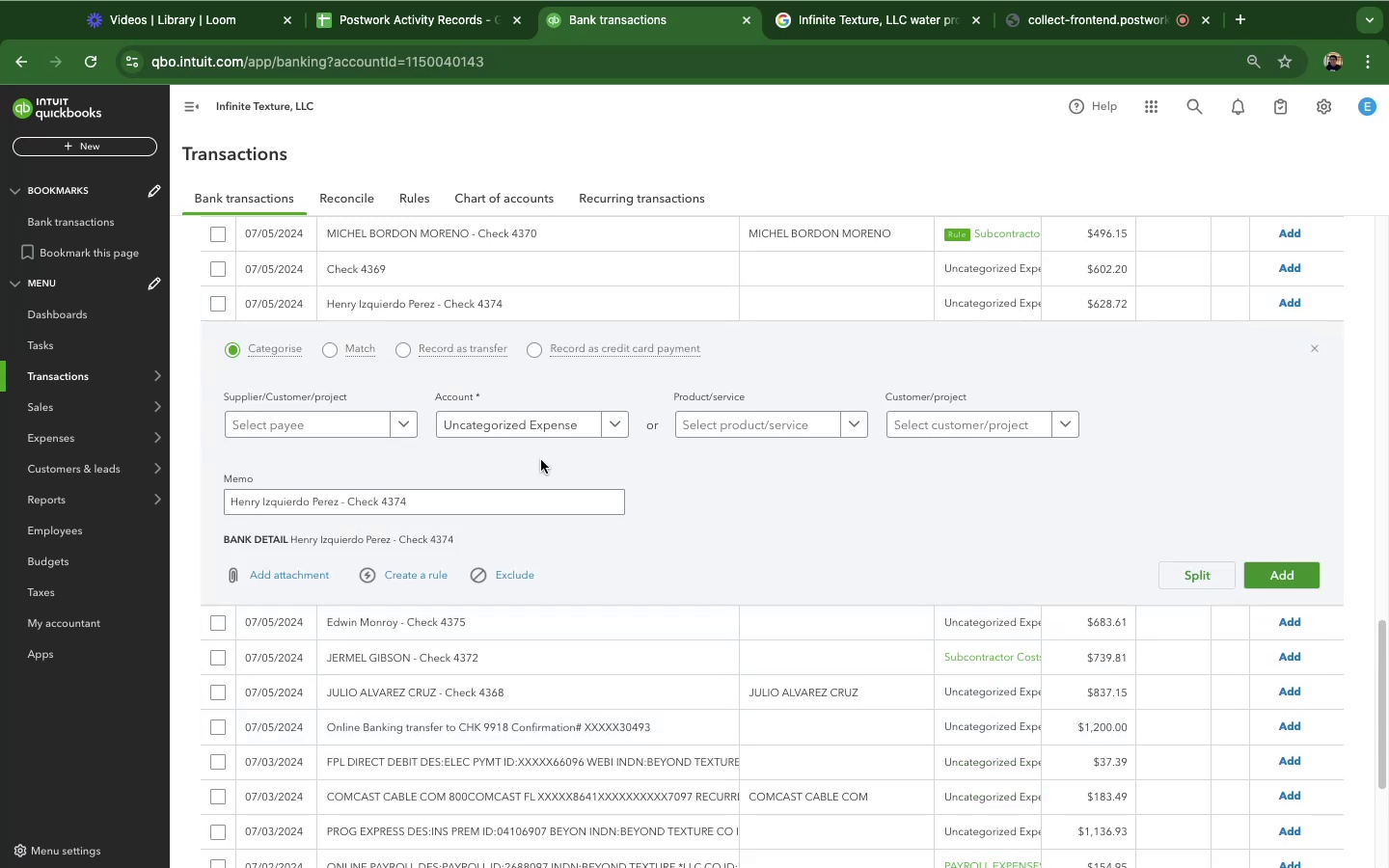 
left_click([545, 425])
 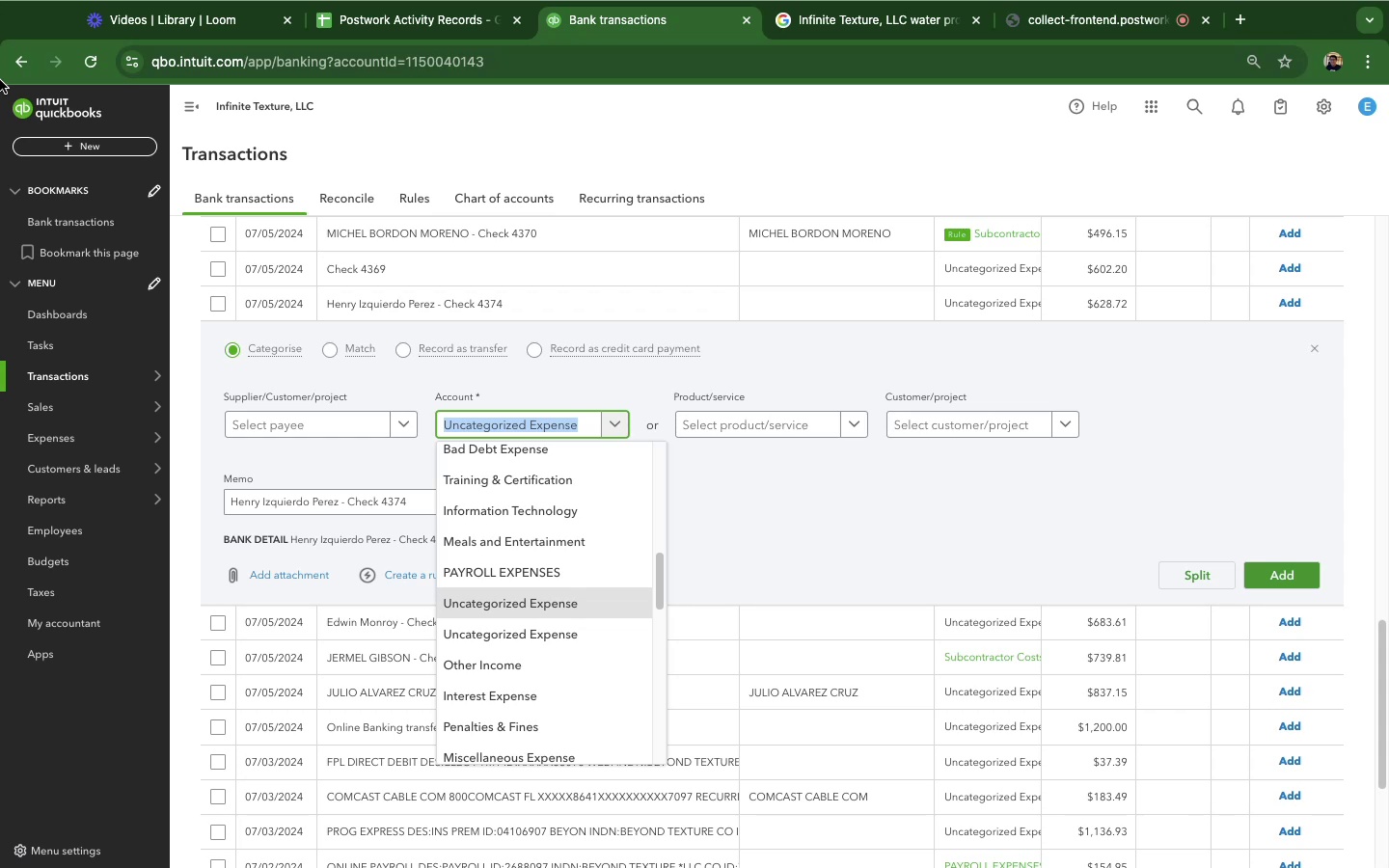 
wait(23.36)
 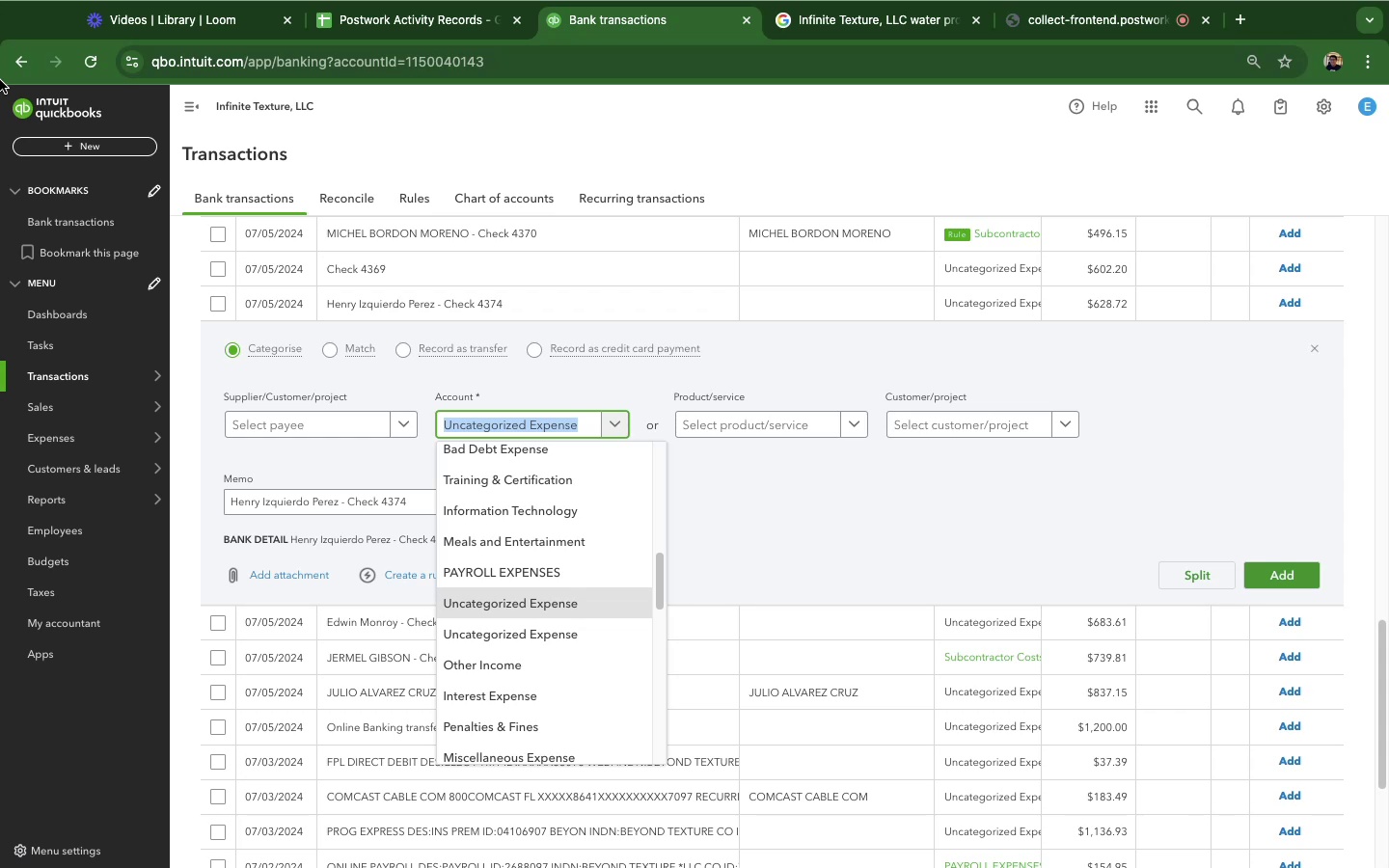 
type(sub)
 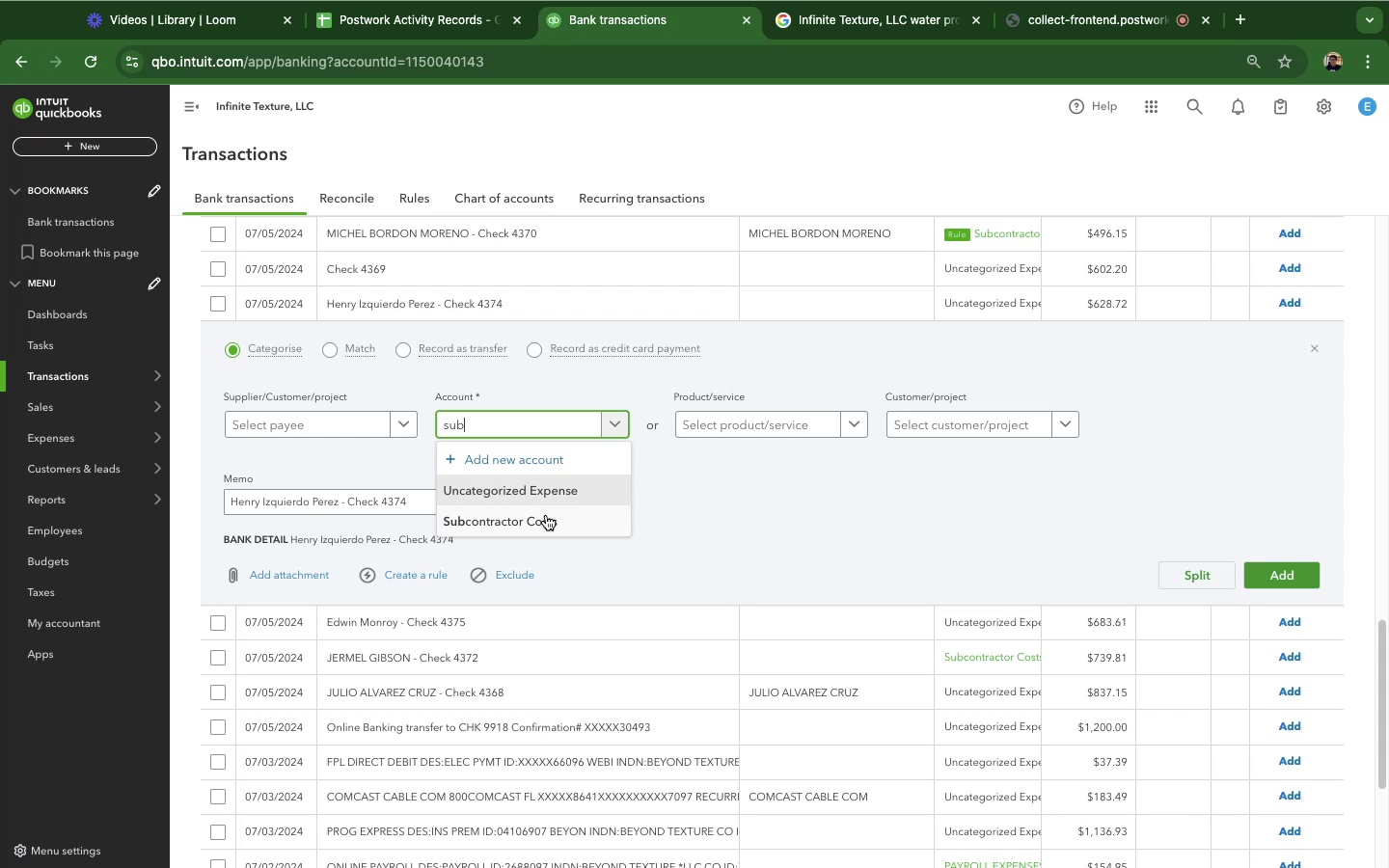 
left_click([542, 524])
 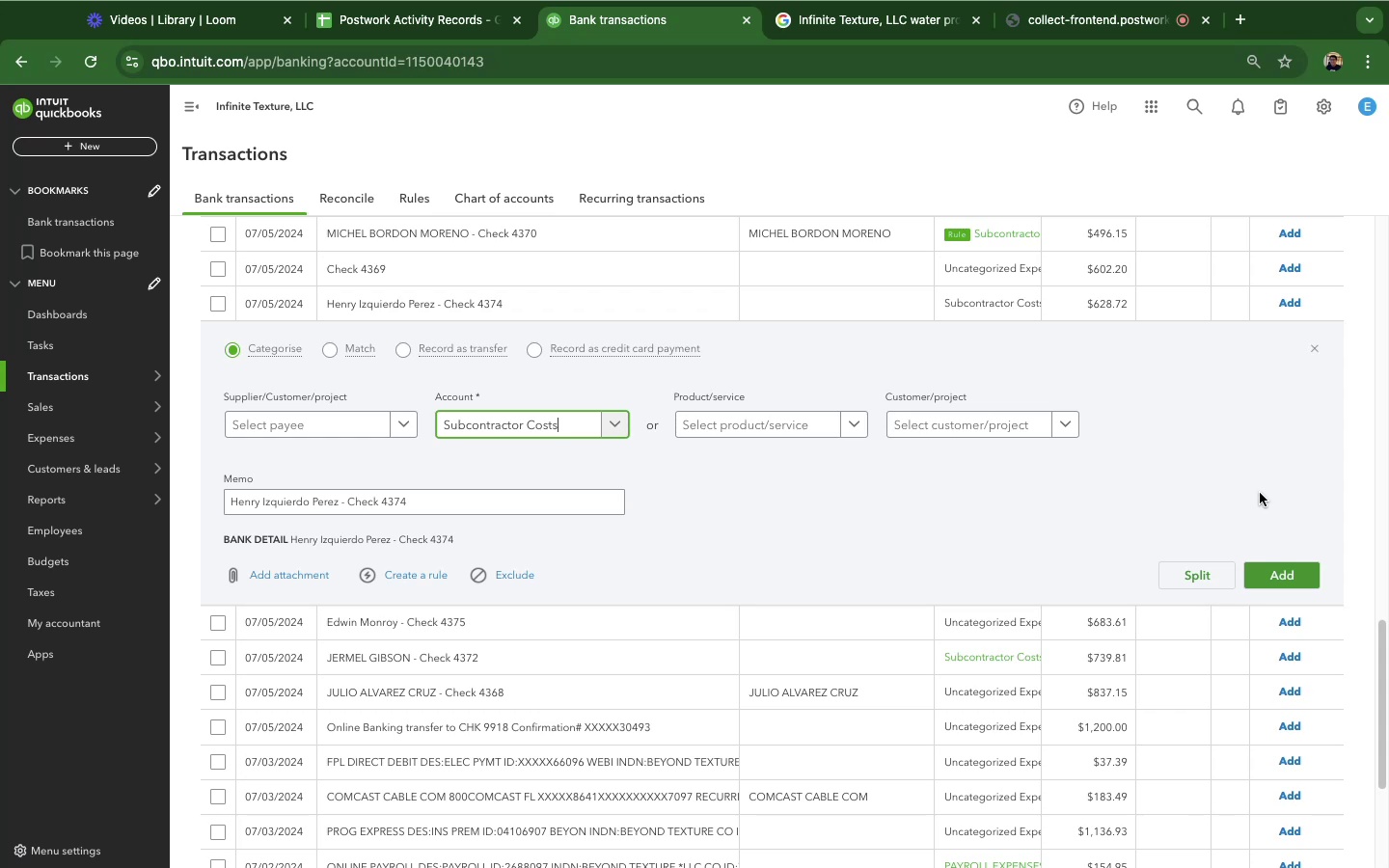 
wait(28.18)
 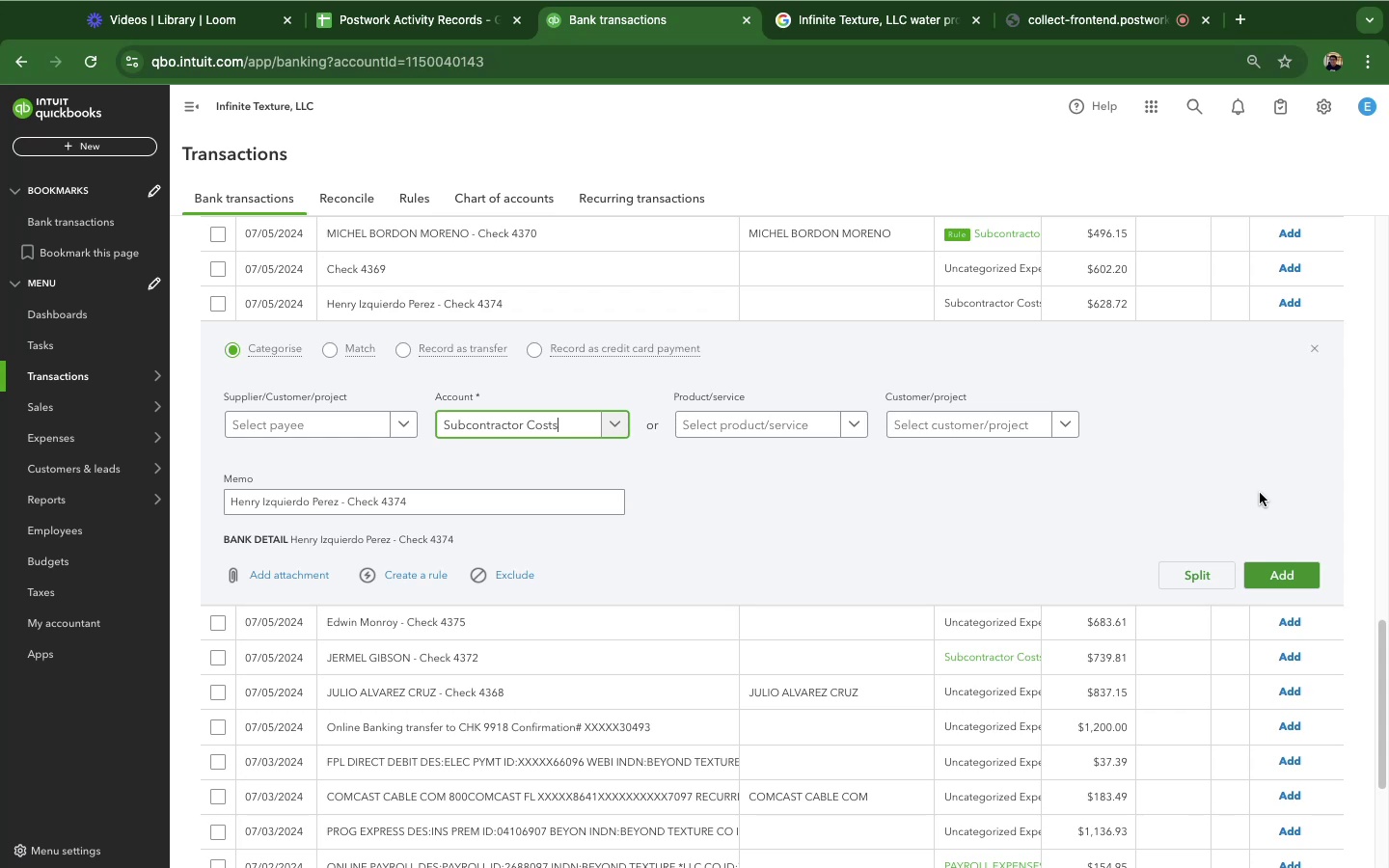 
left_click([1282, 571])
 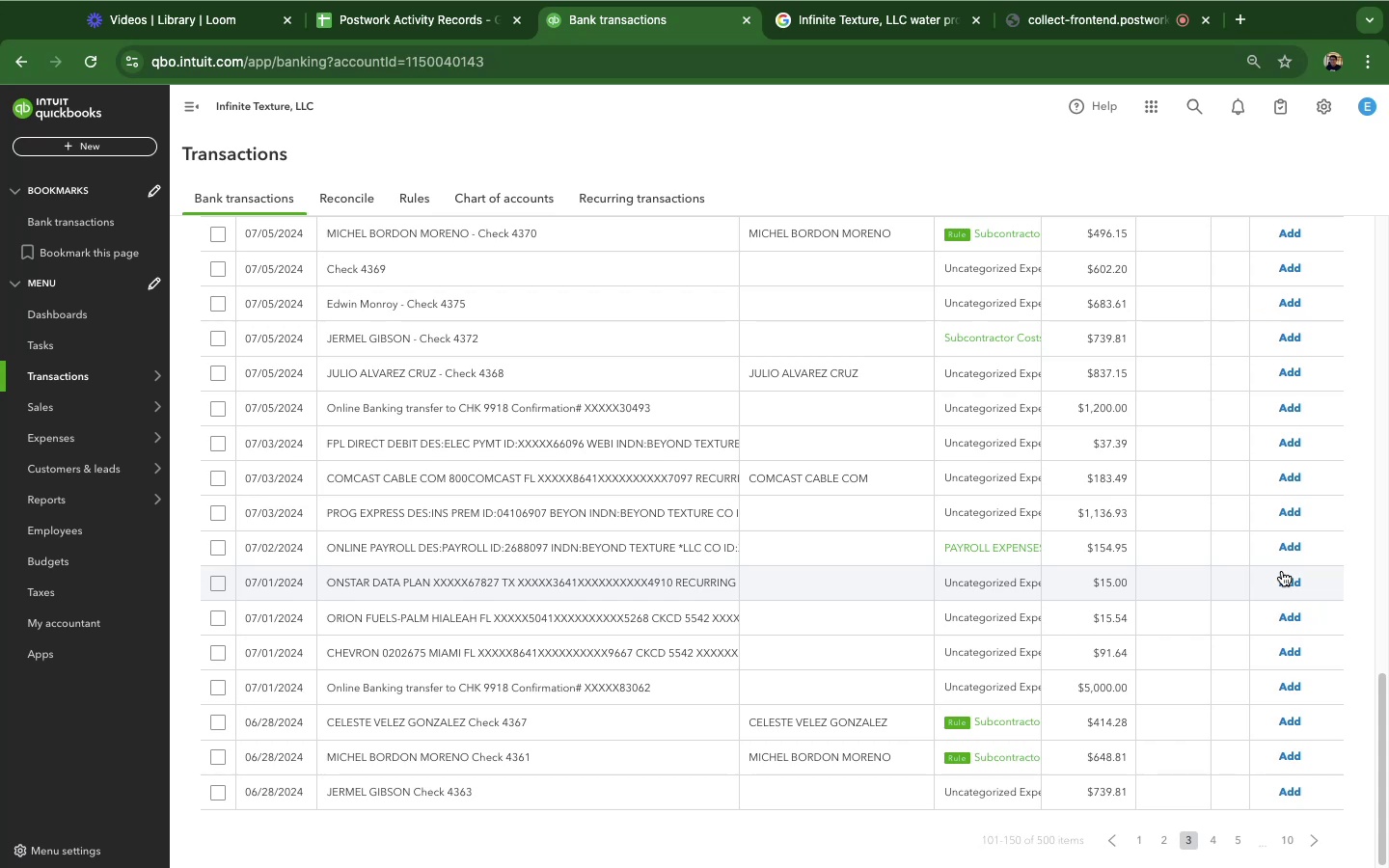 
wait(35.26)
 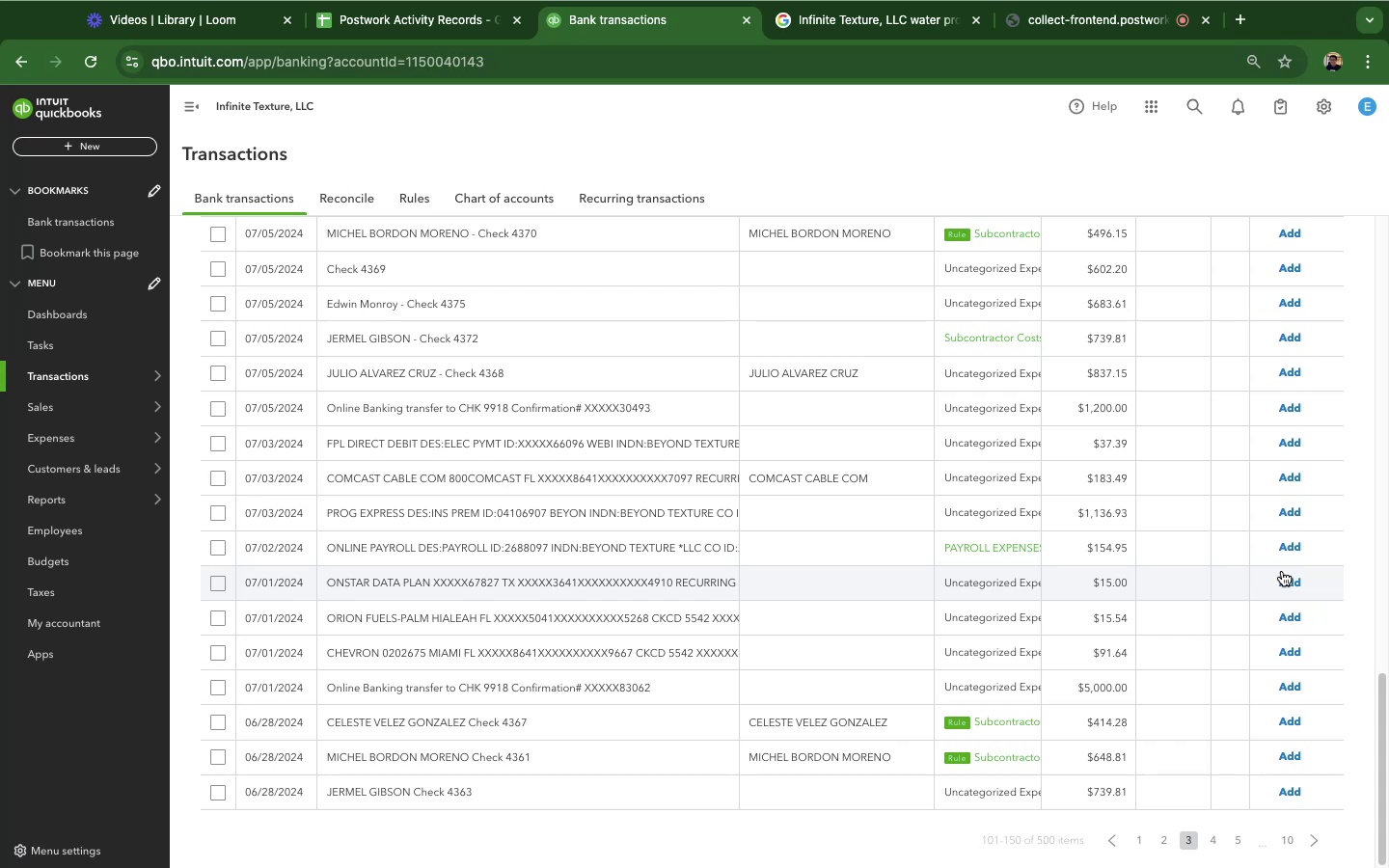 
left_click([434, 227])
 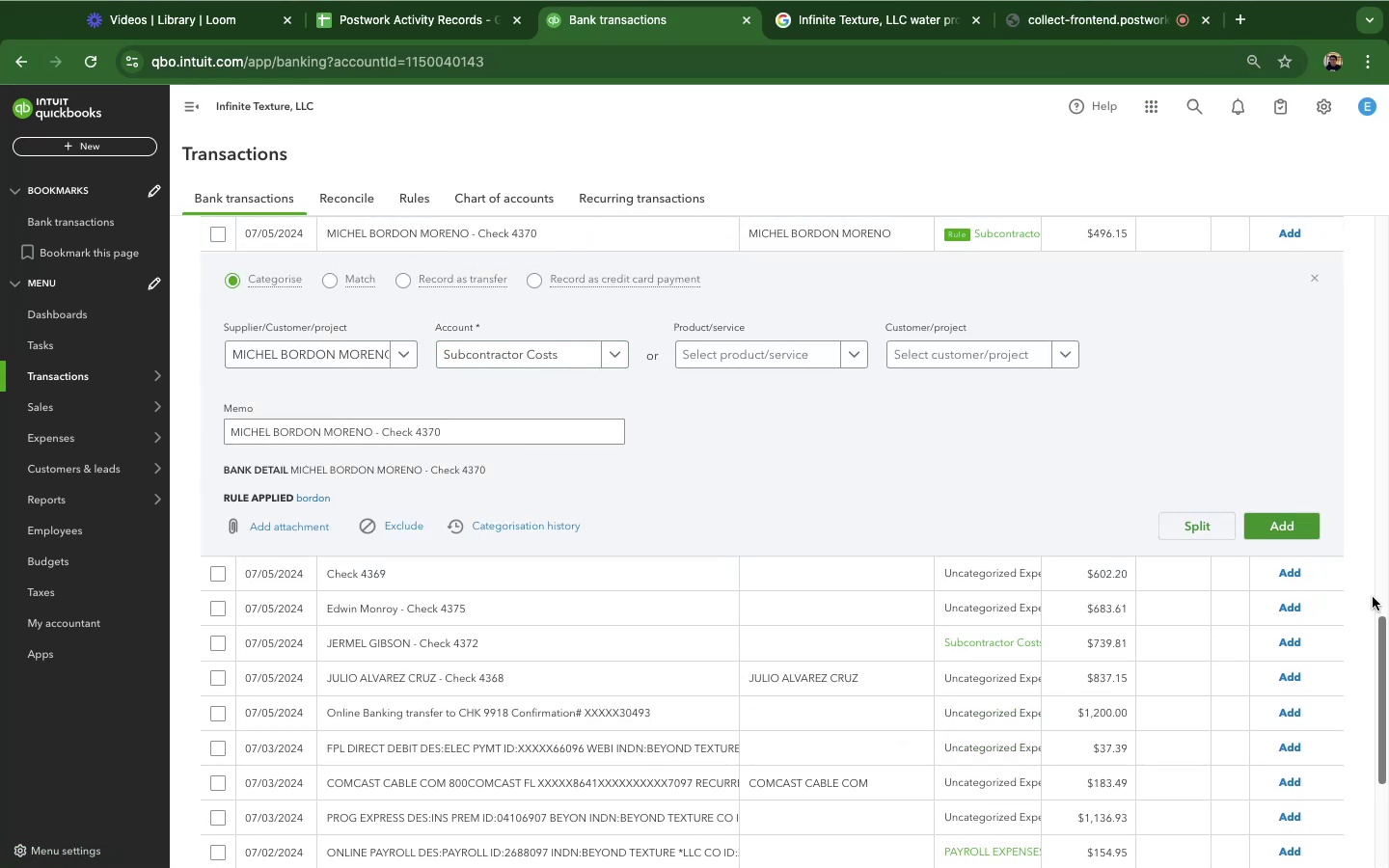 
left_click([1300, 522])
 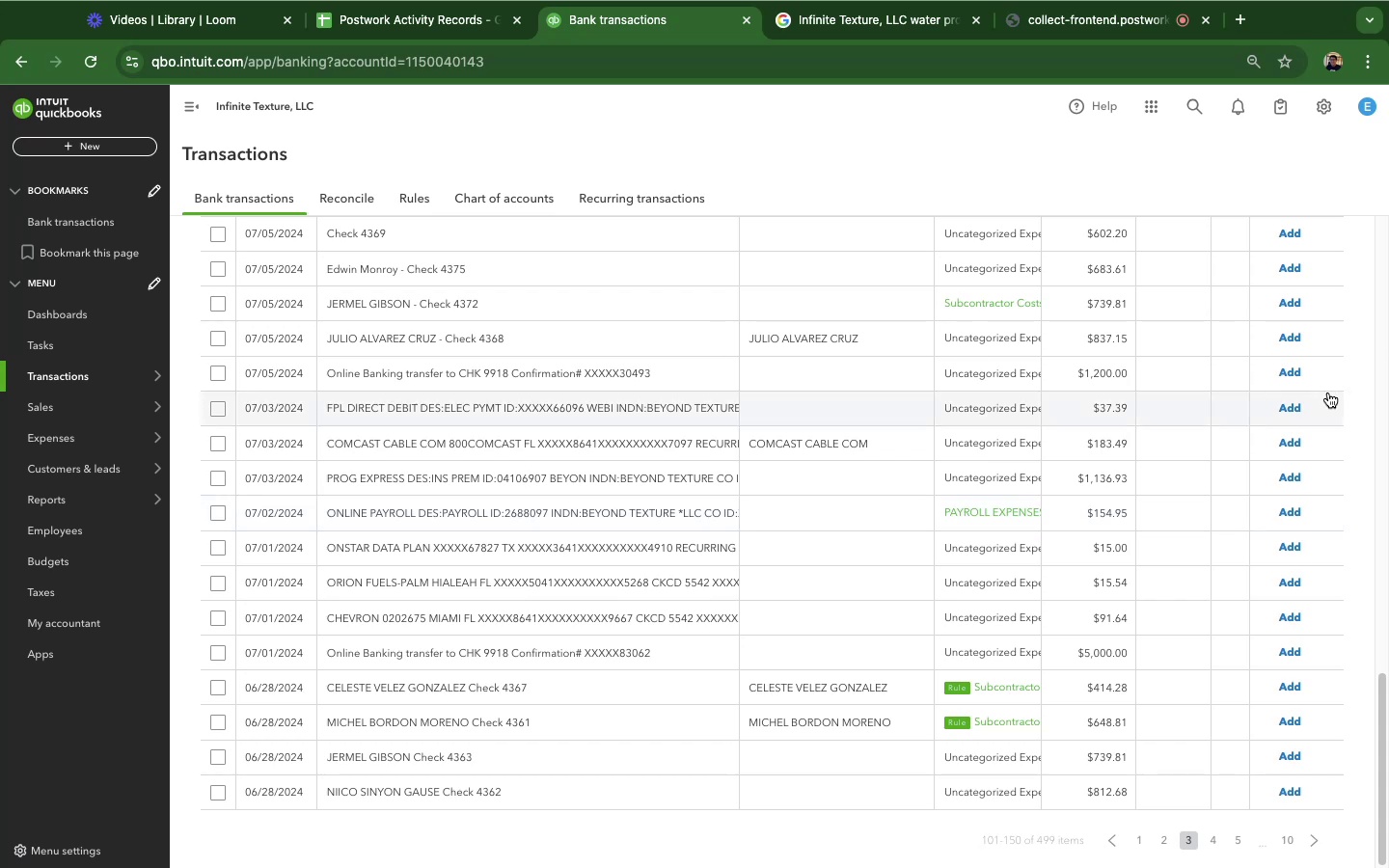 
wait(12.66)
 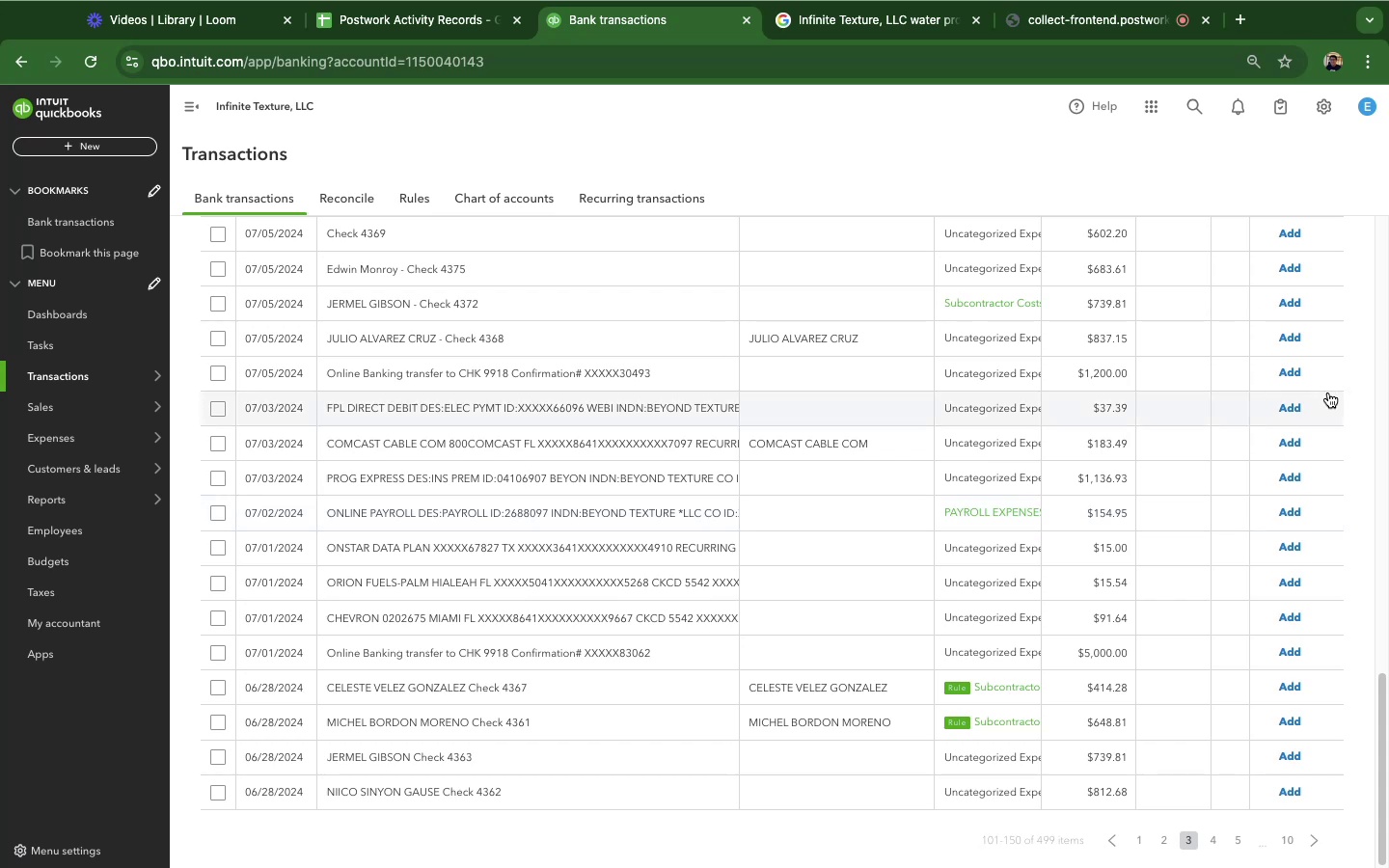 
left_click([525, 683])
 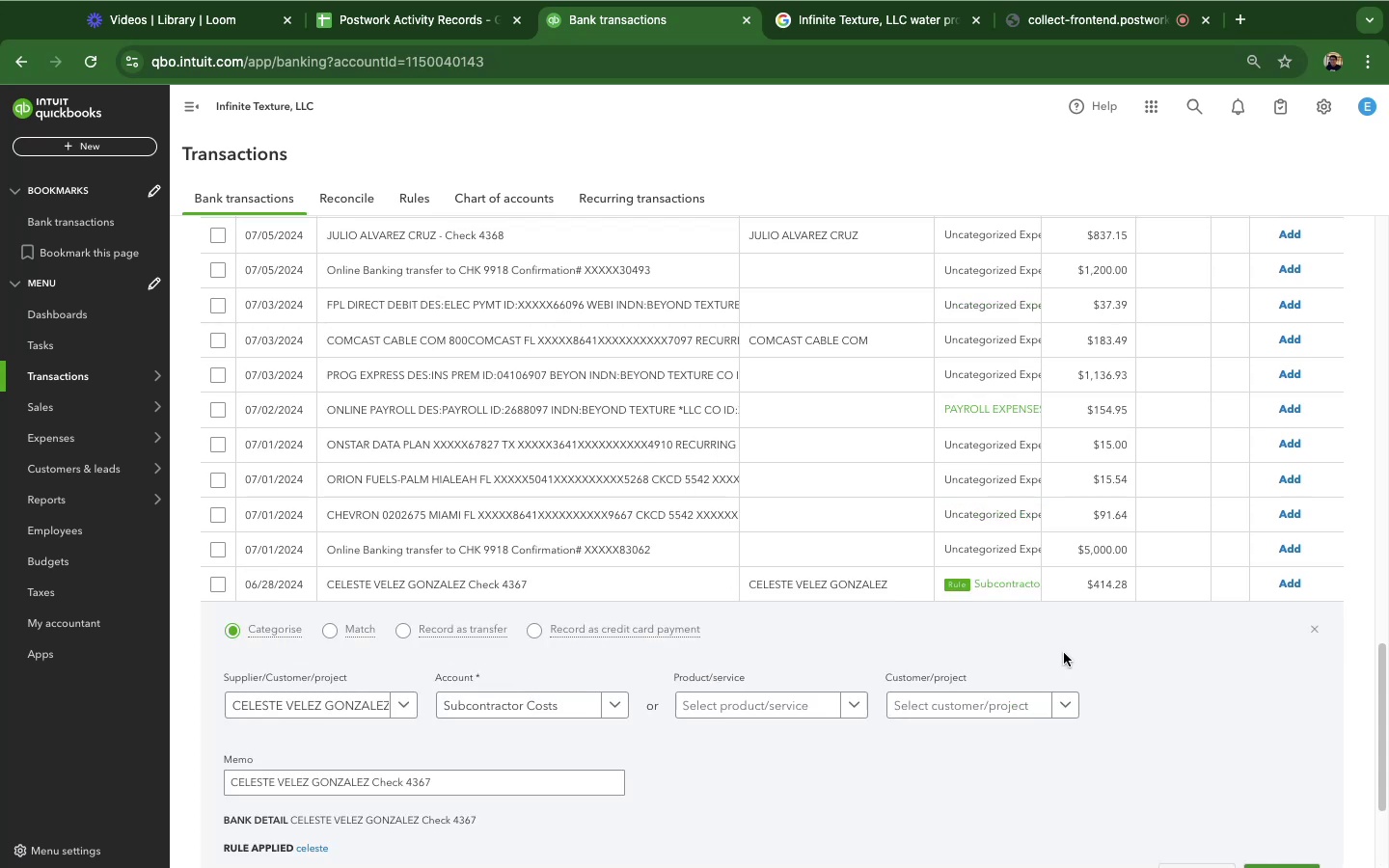 
scroll: coordinate [1064, 653], scroll_direction: down, amount: 13.0
 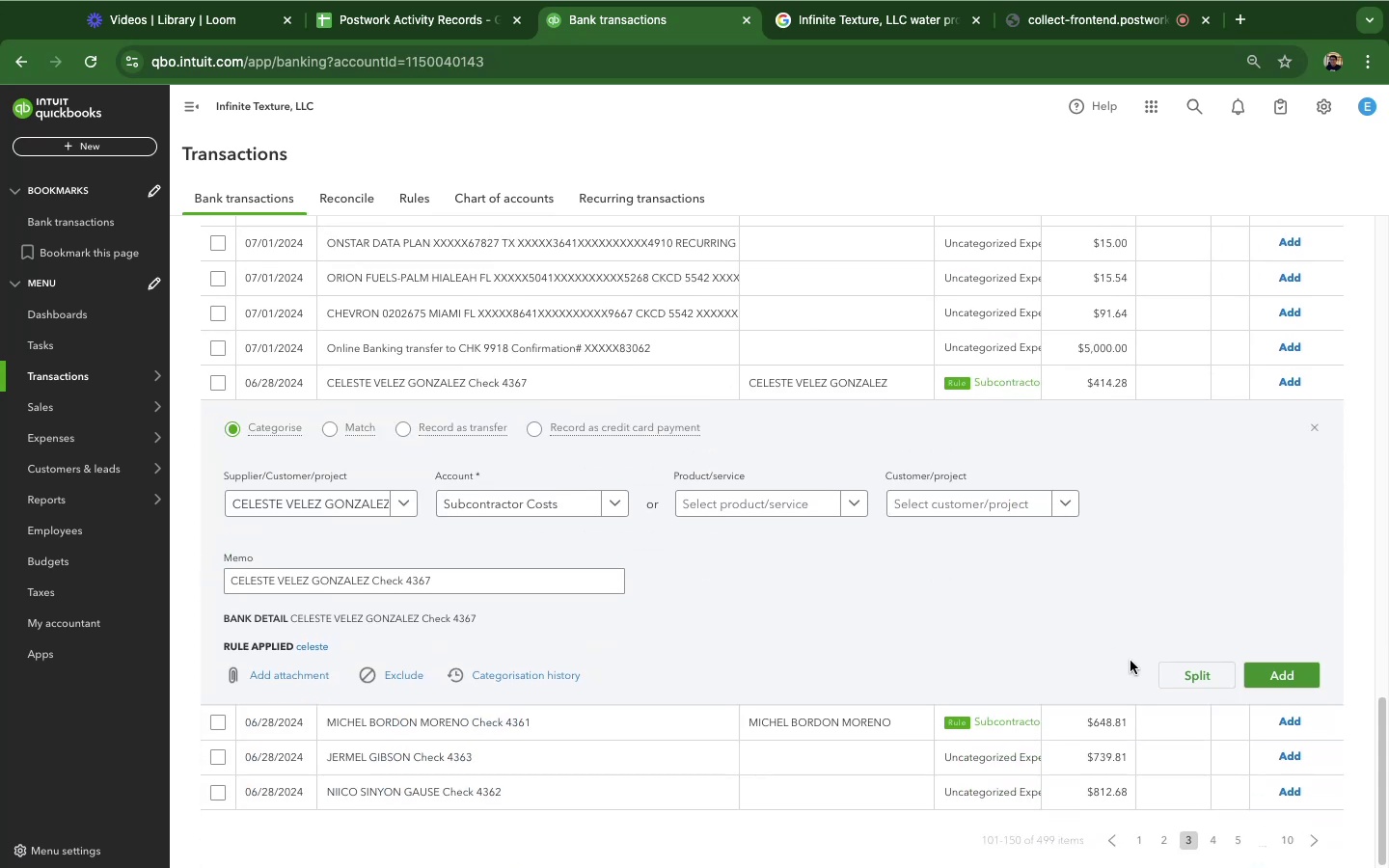 
wait(10.89)
 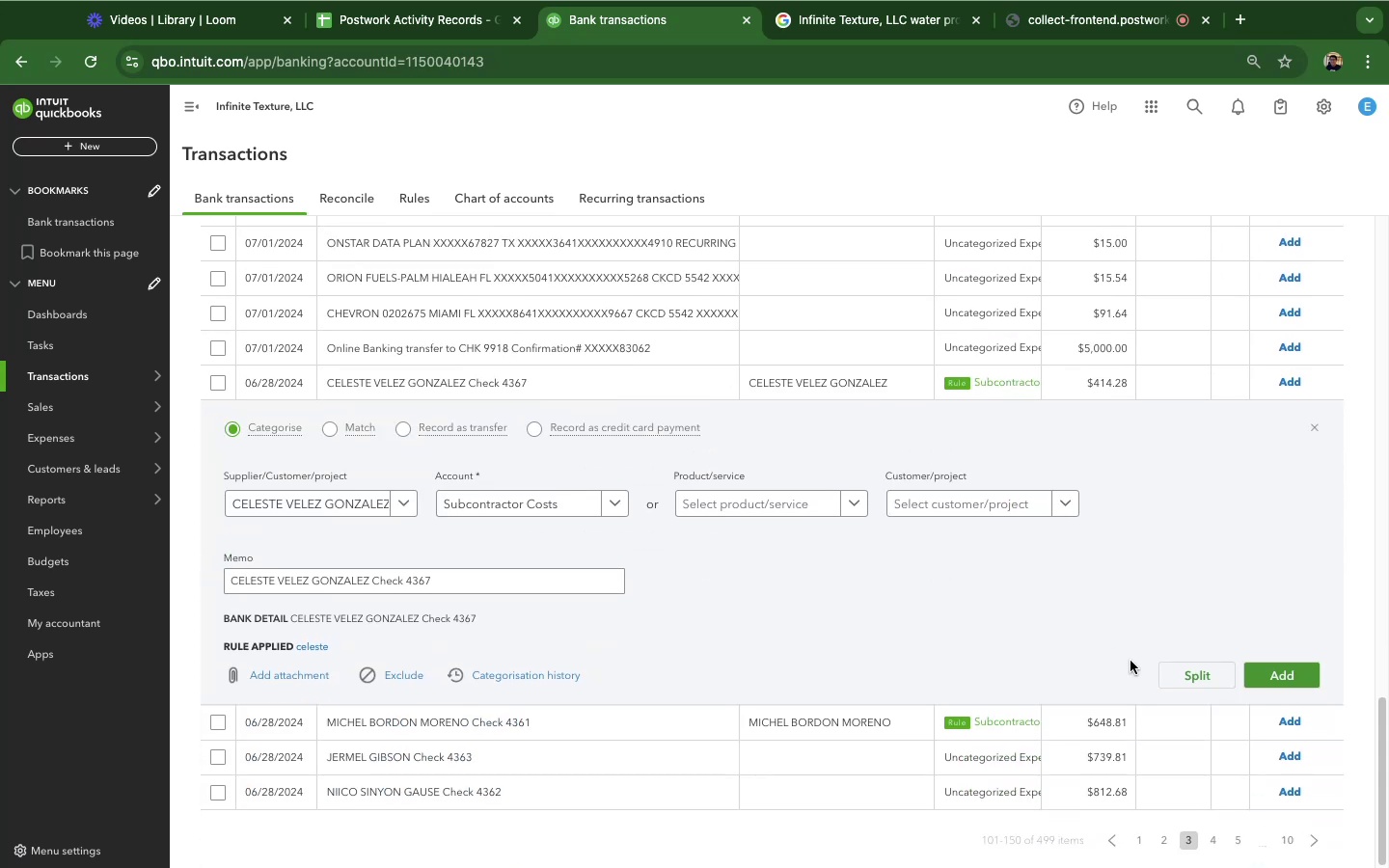 
left_click([1272, 672])
 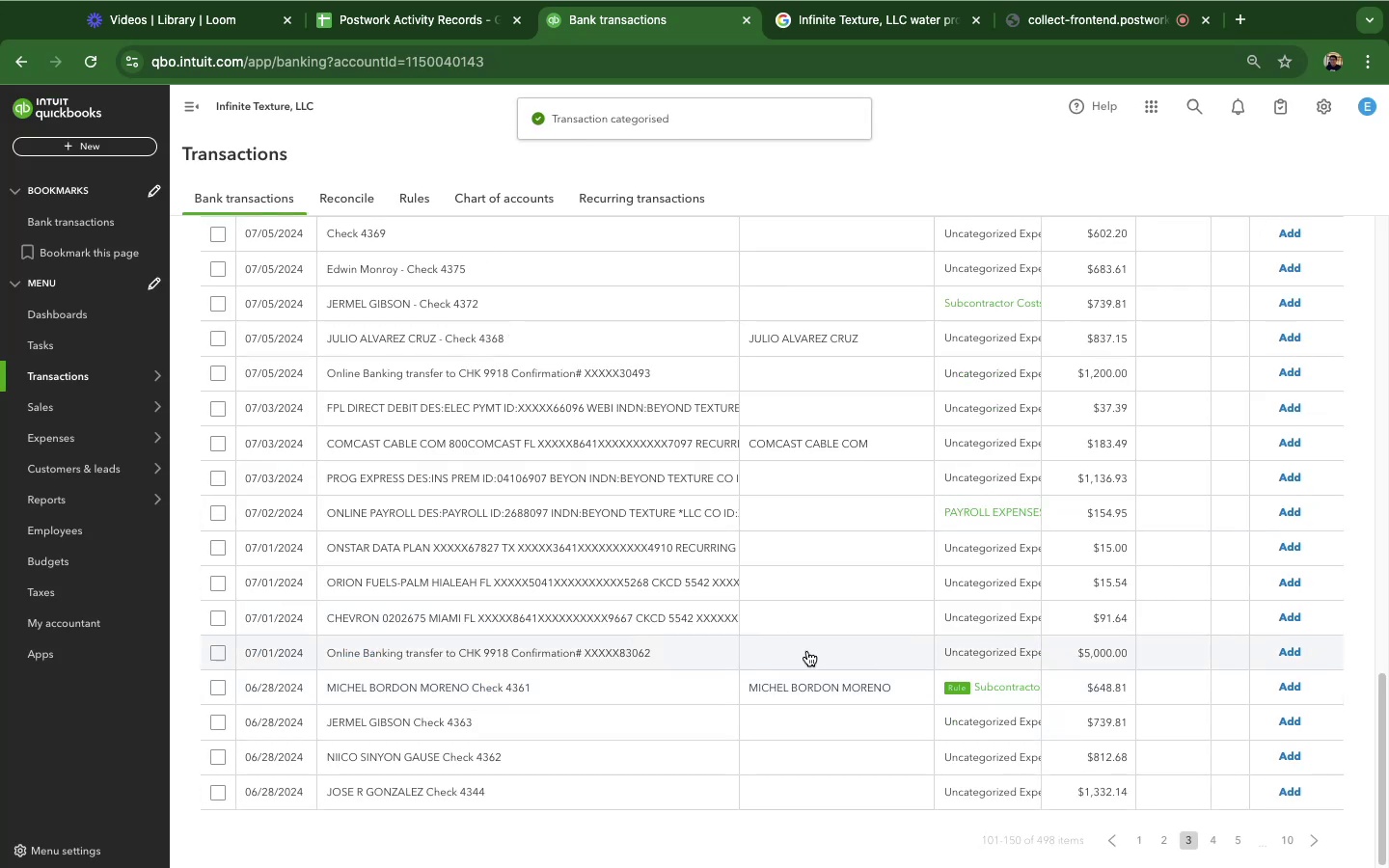 
wait(5.34)
 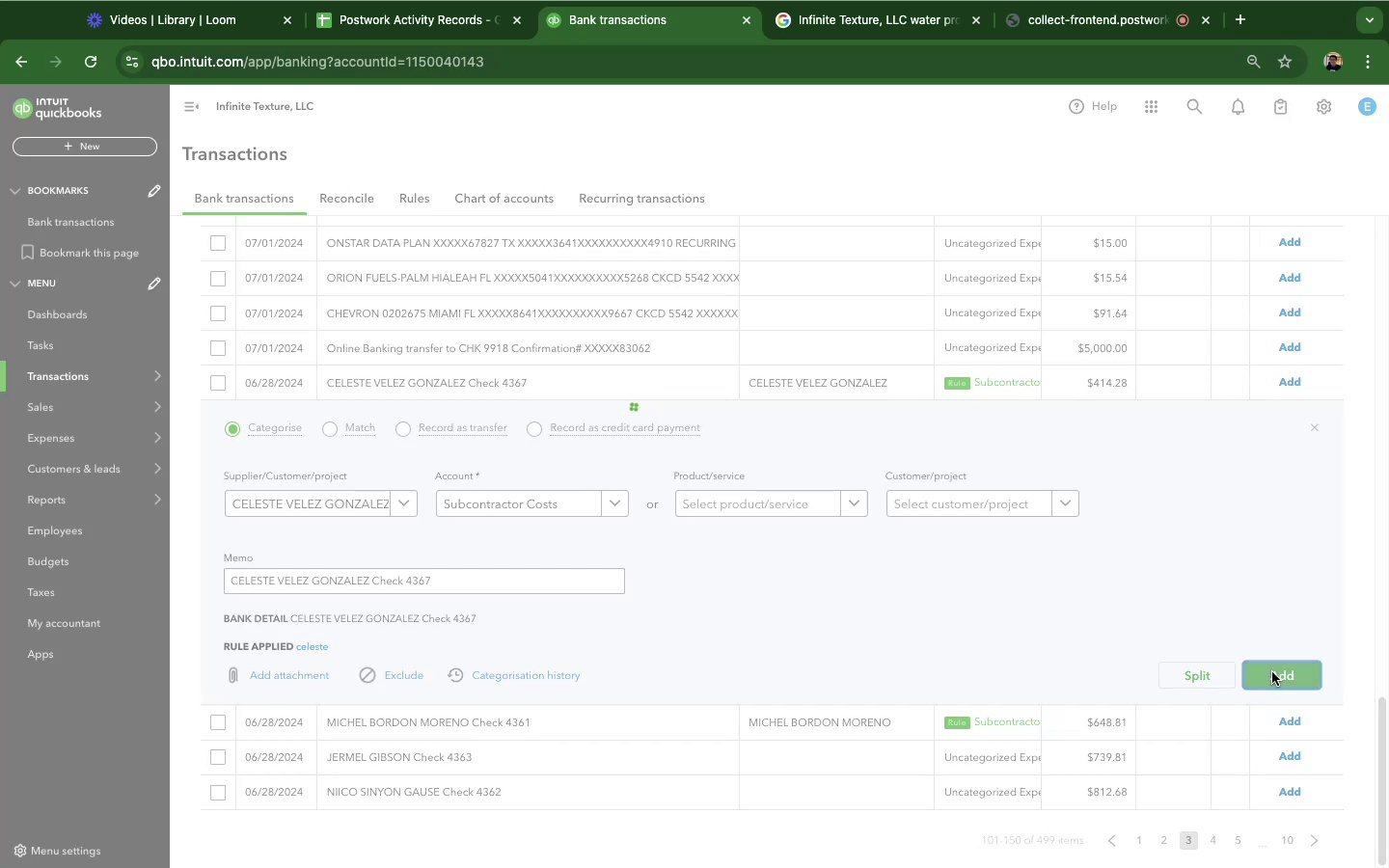 
left_click([539, 680])
 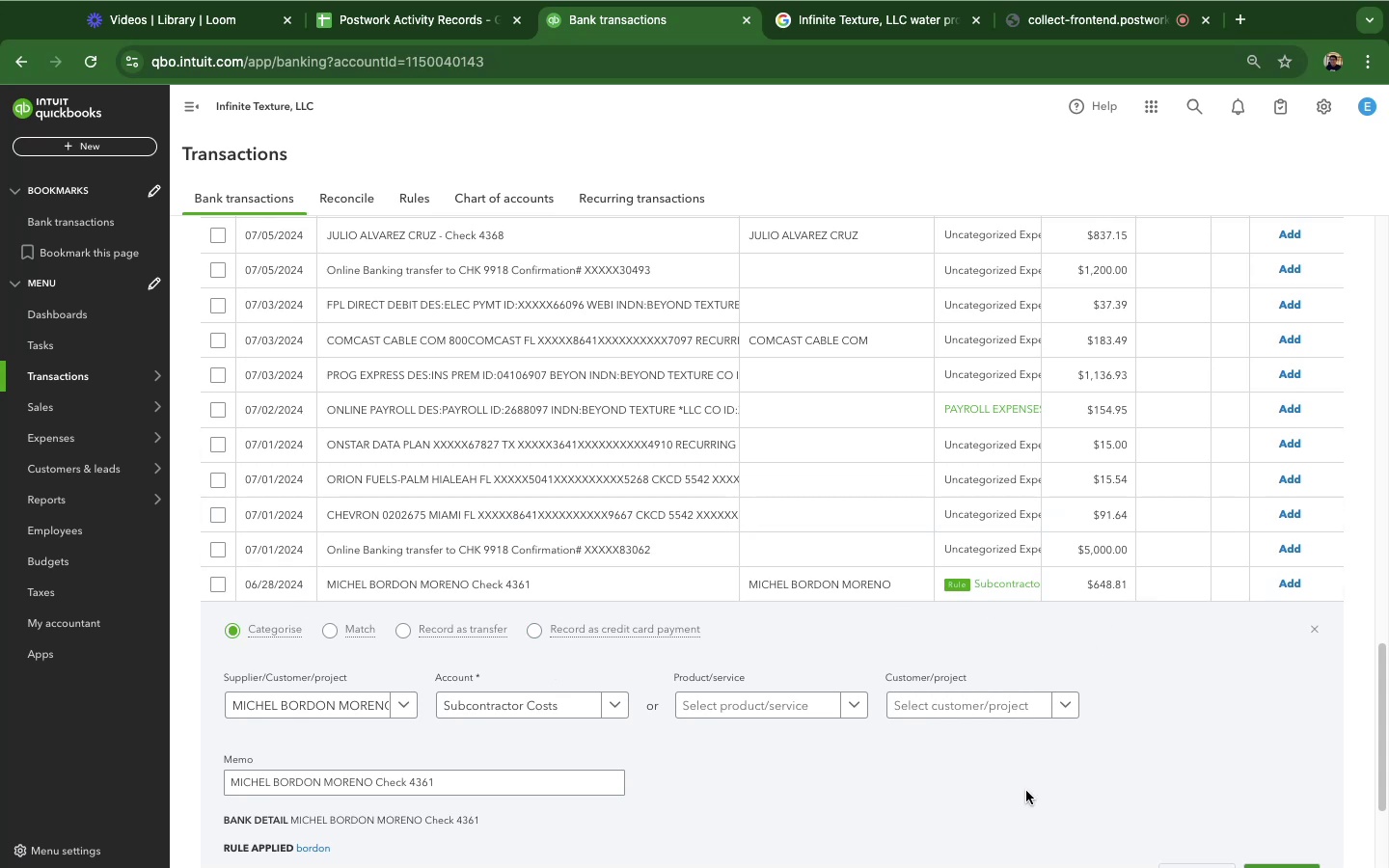 
wait(6.51)
 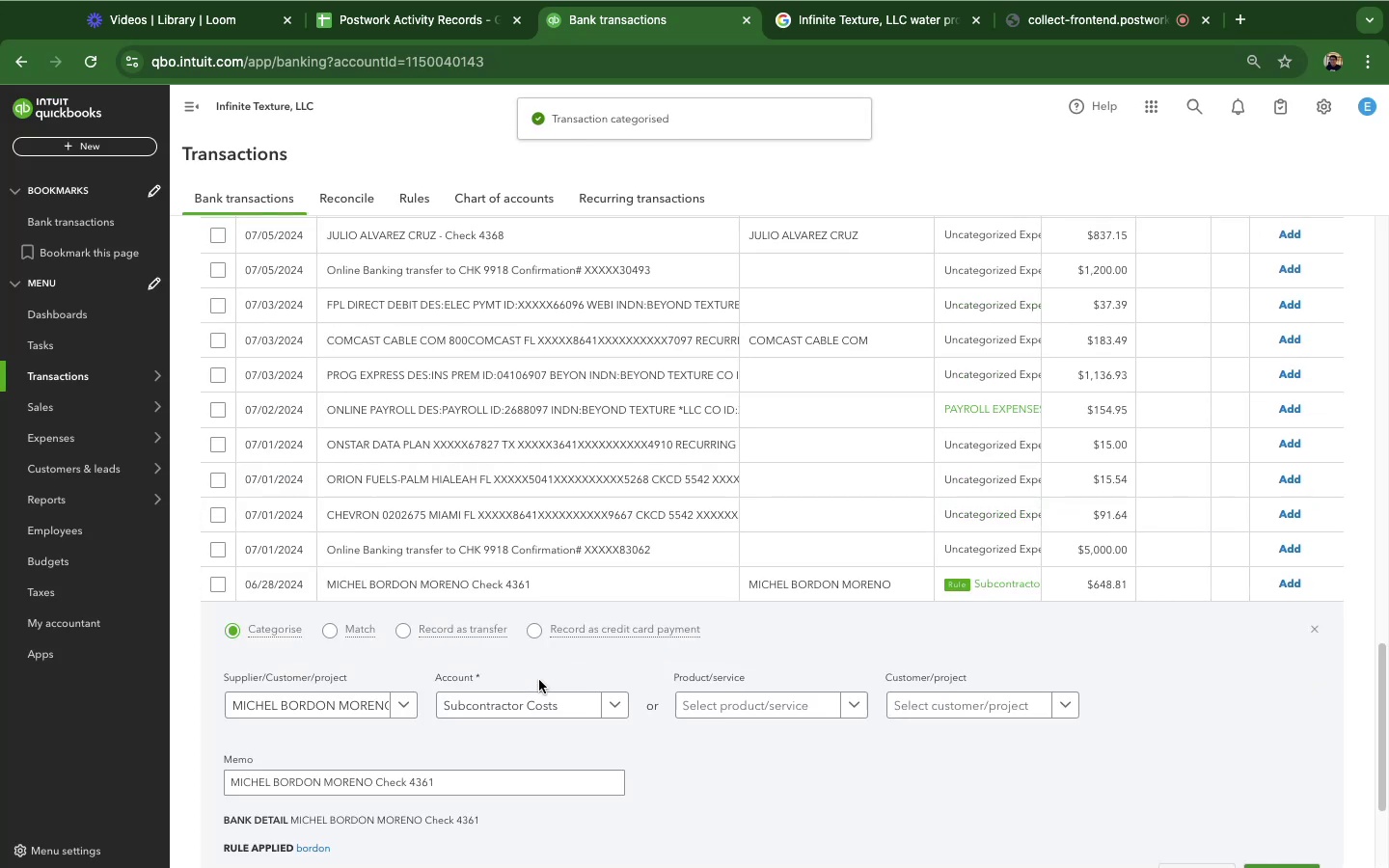 
scroll: coordinate [1079, 778], scroll_direction: down, amount: 5.0
 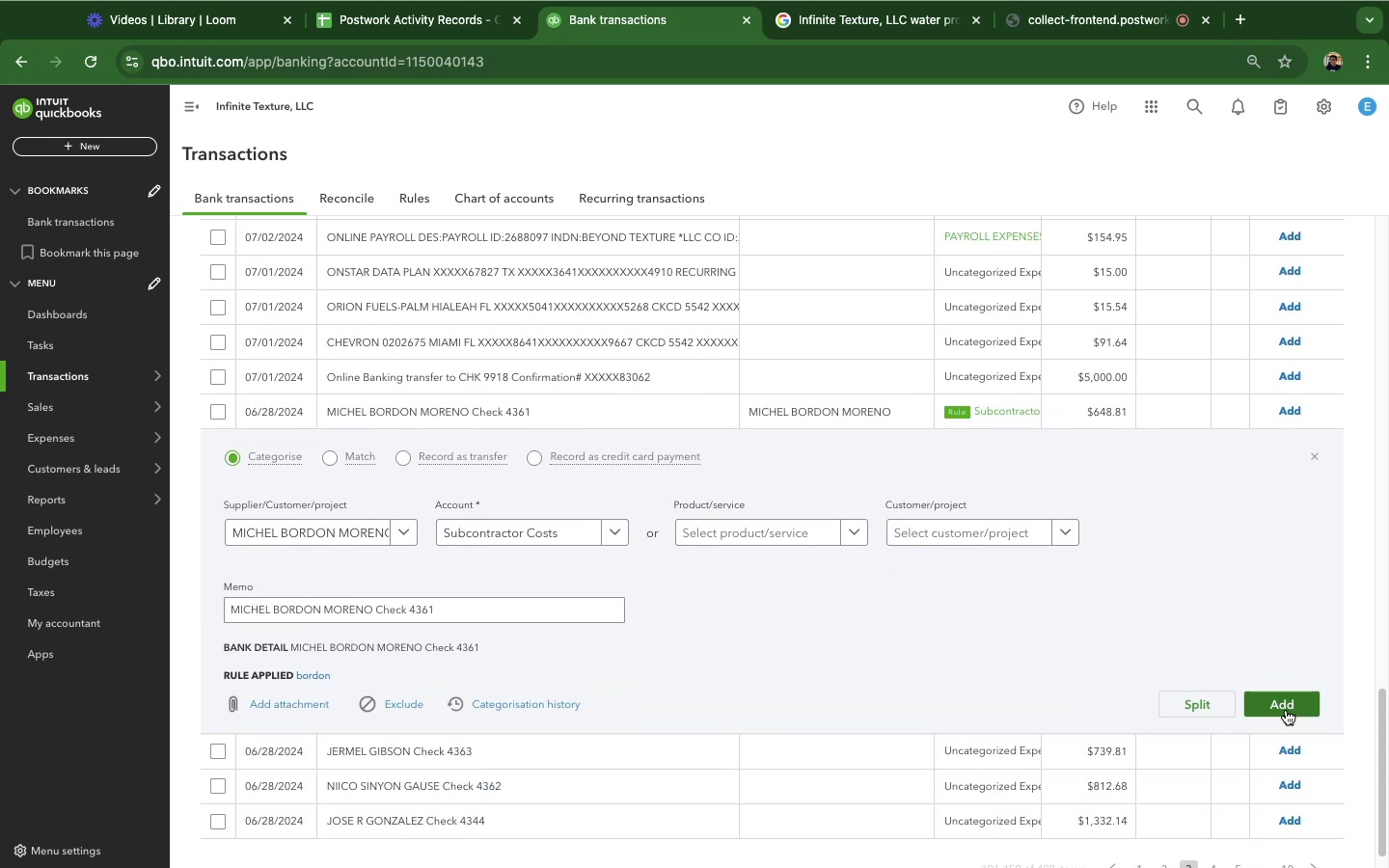 
left_click([1286, 710])
 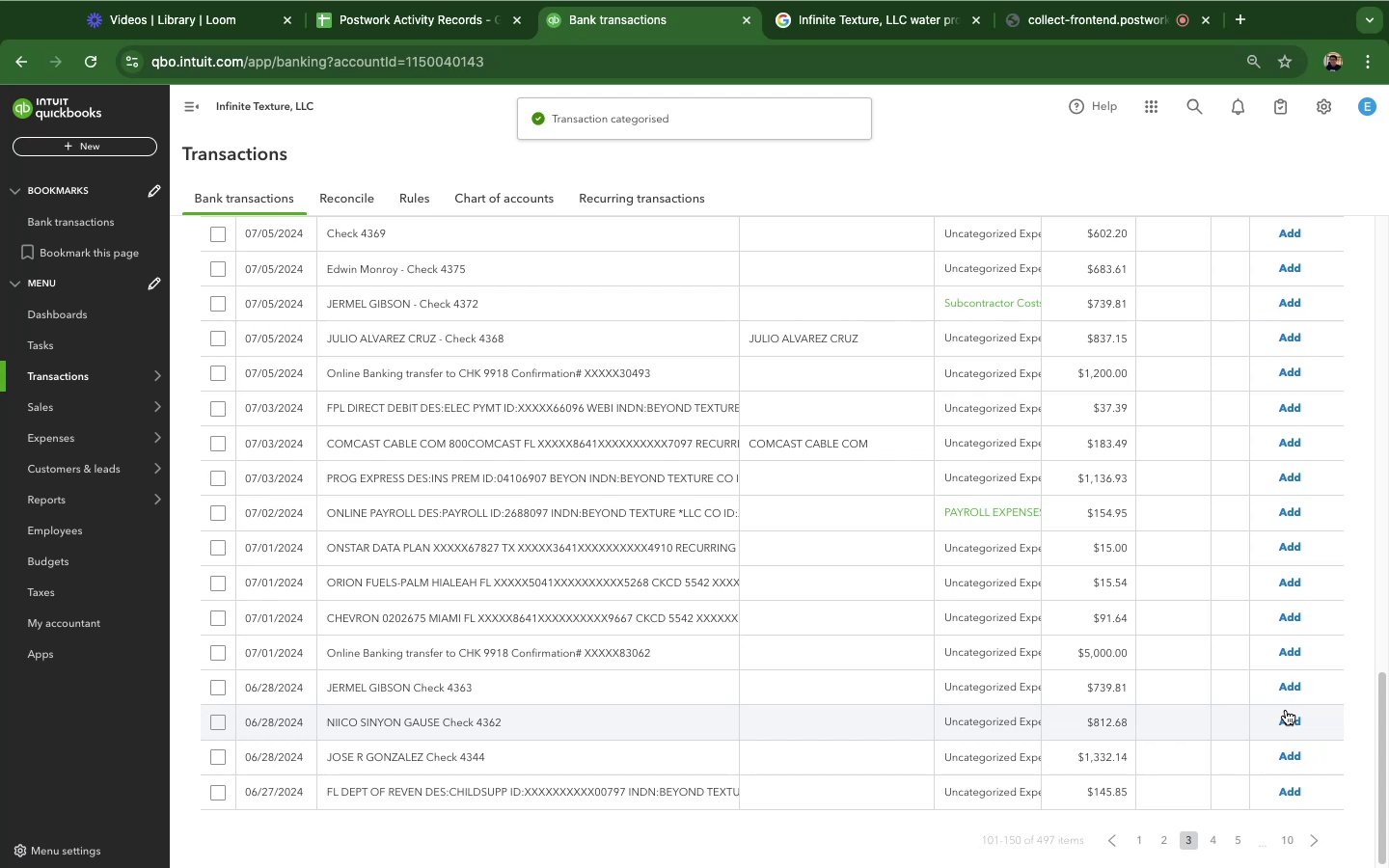 
wait(6.67)
 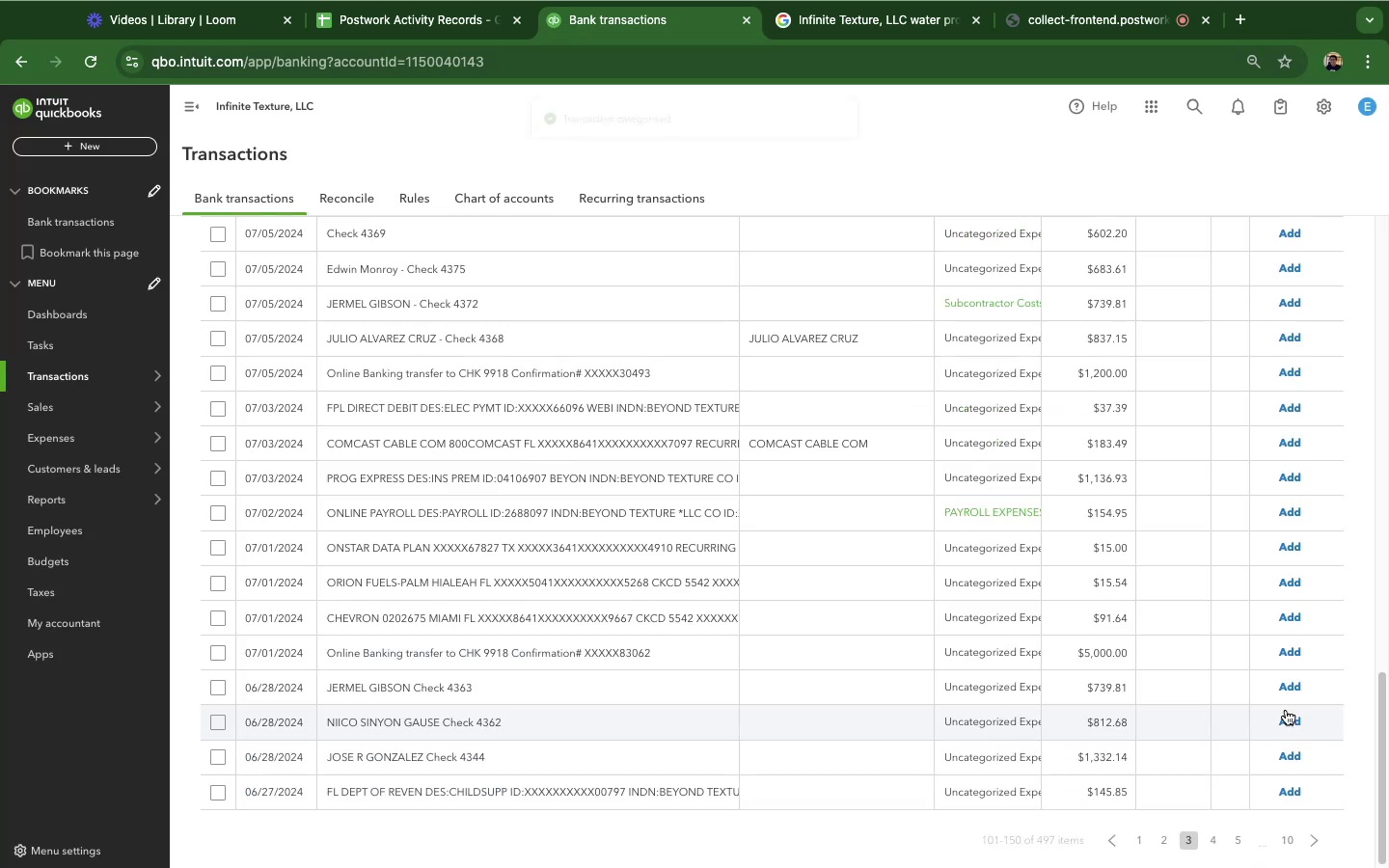 
scroll: coordinate [921, 510], scroll_direction: down, amount: 22.0
 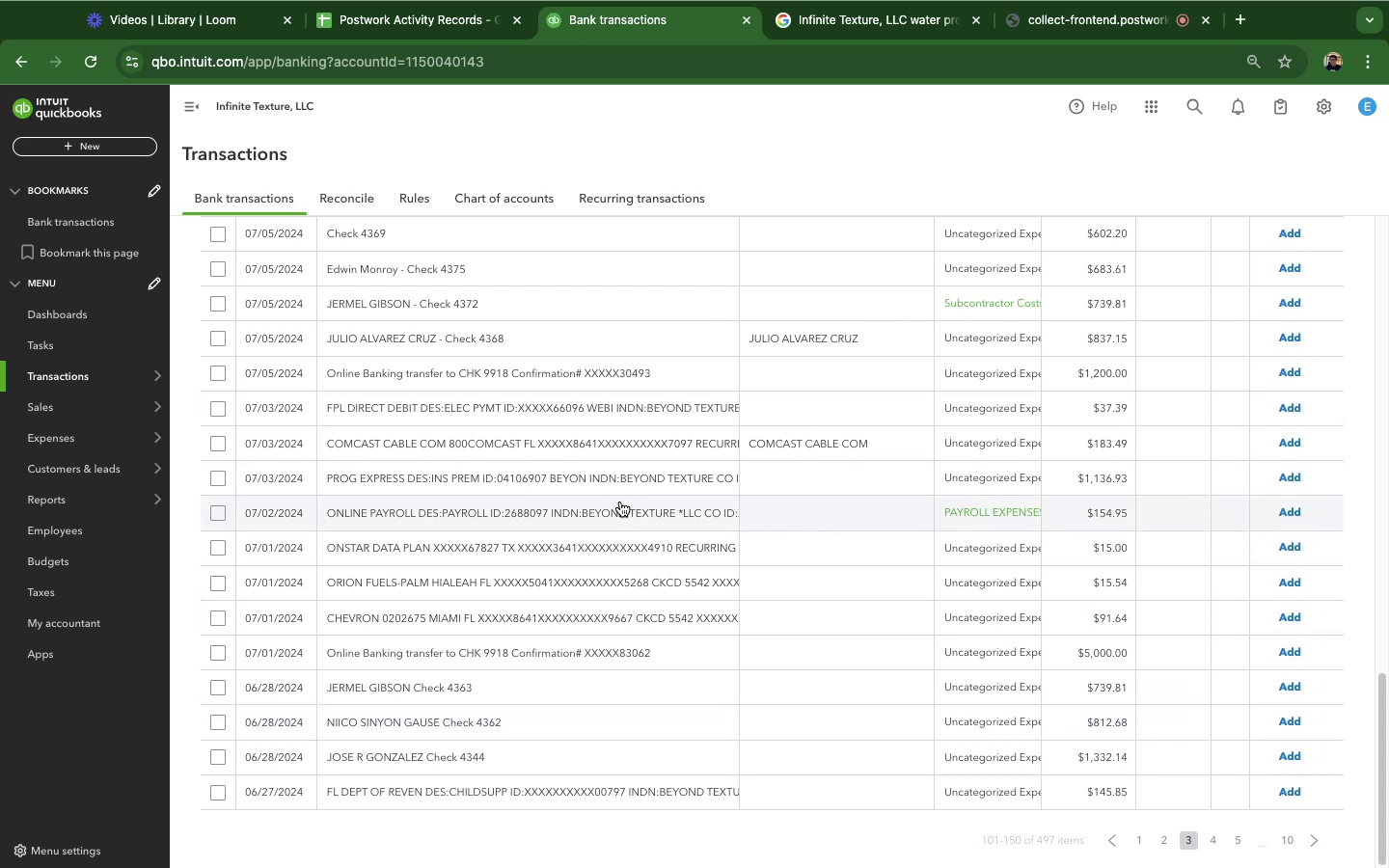 
left_click([617, 503])
 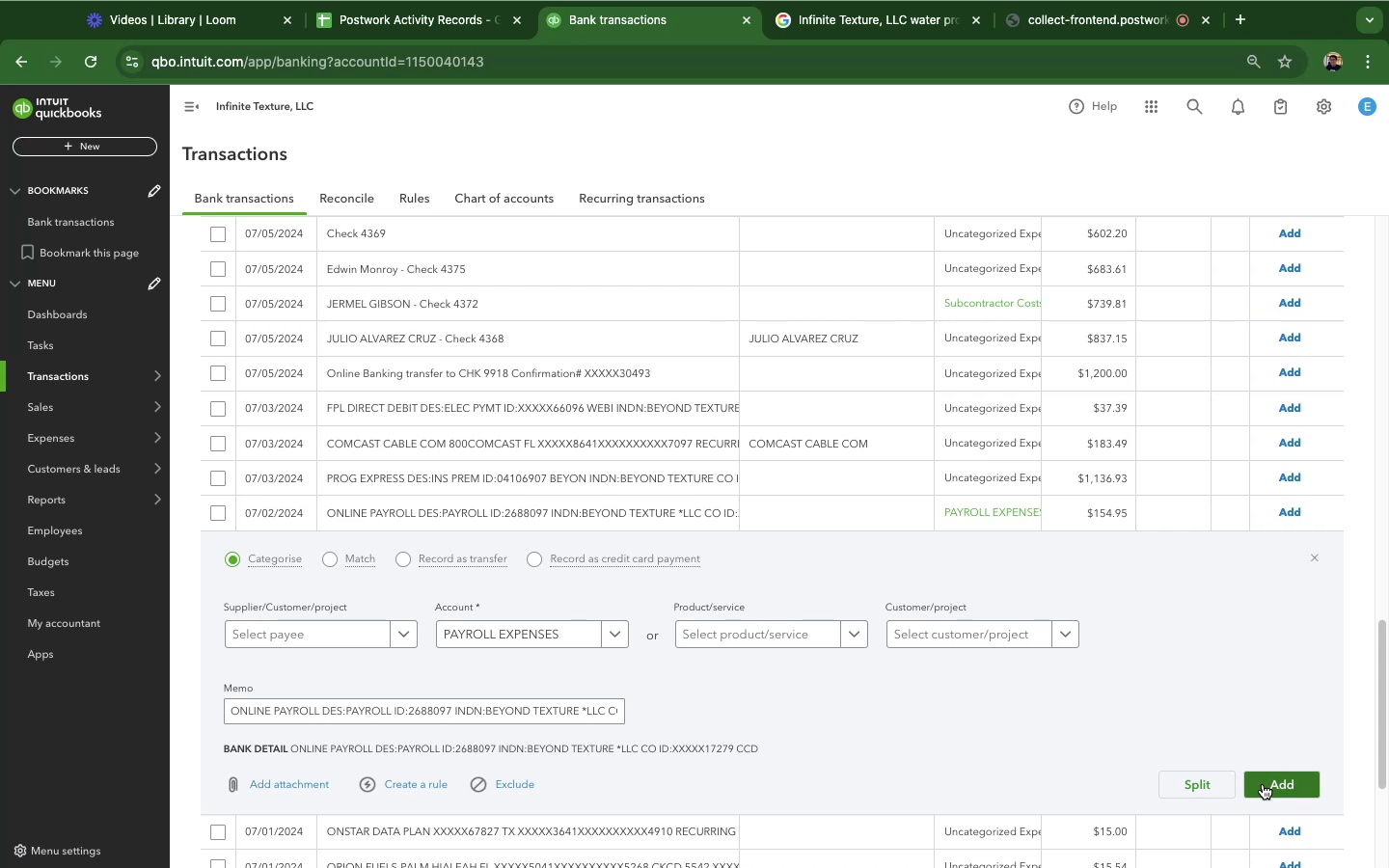 
wait(13.1)
 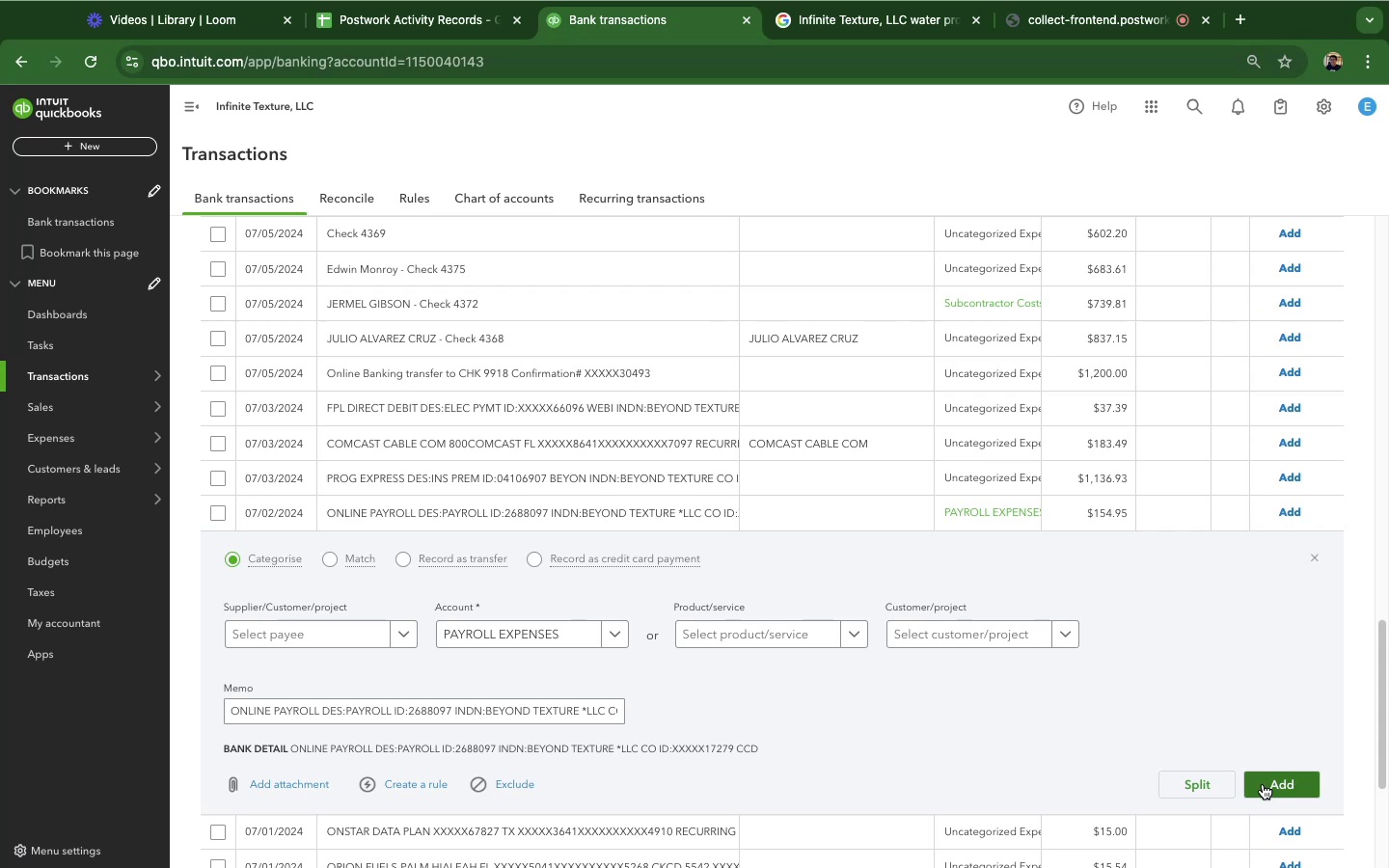 
scroll: coordinate [733, 285], scroll_direction: down, amount: 38.0
 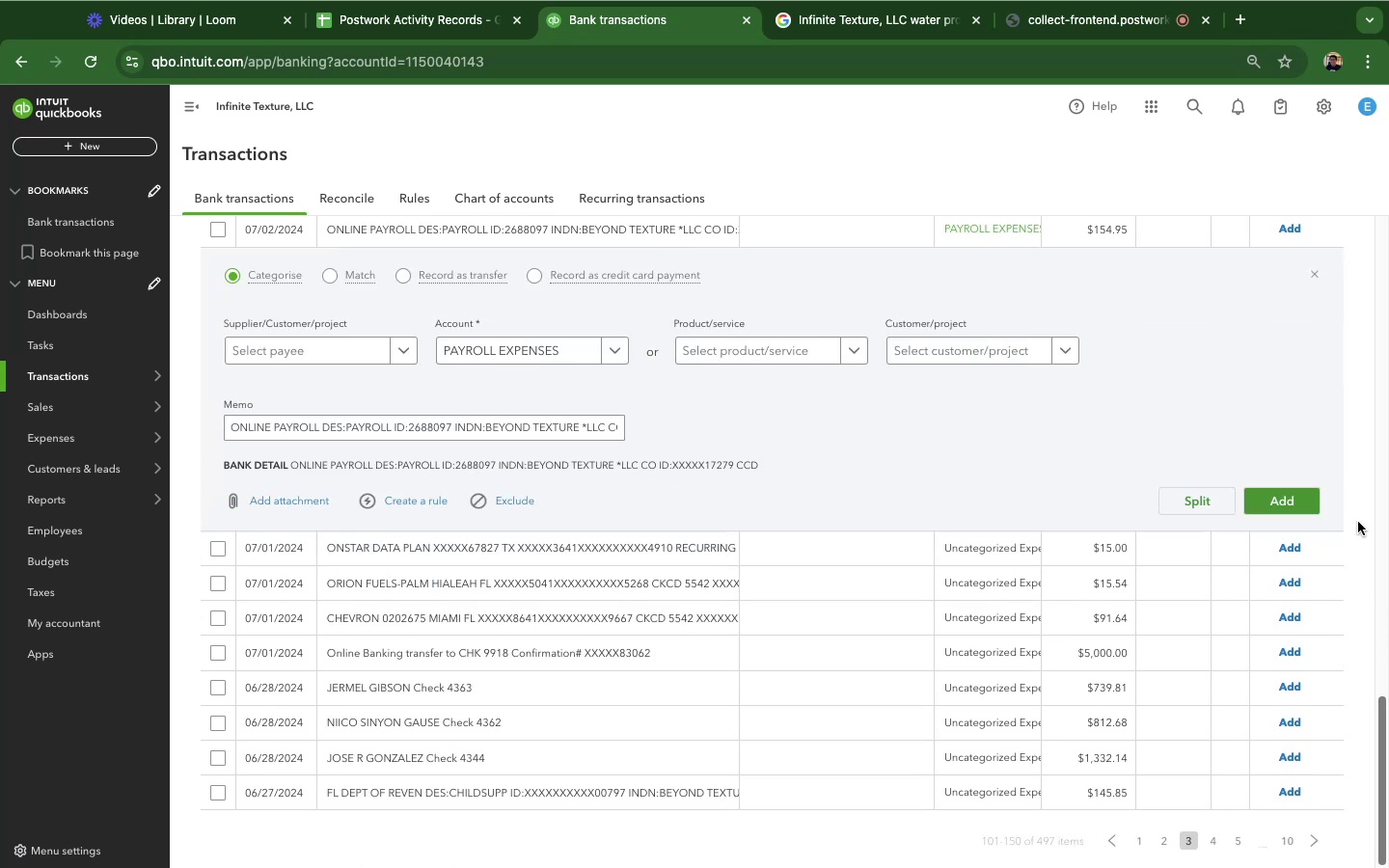 
scroll: coordinate [1170, 544], scroll_direction: up, amount: 30.0
 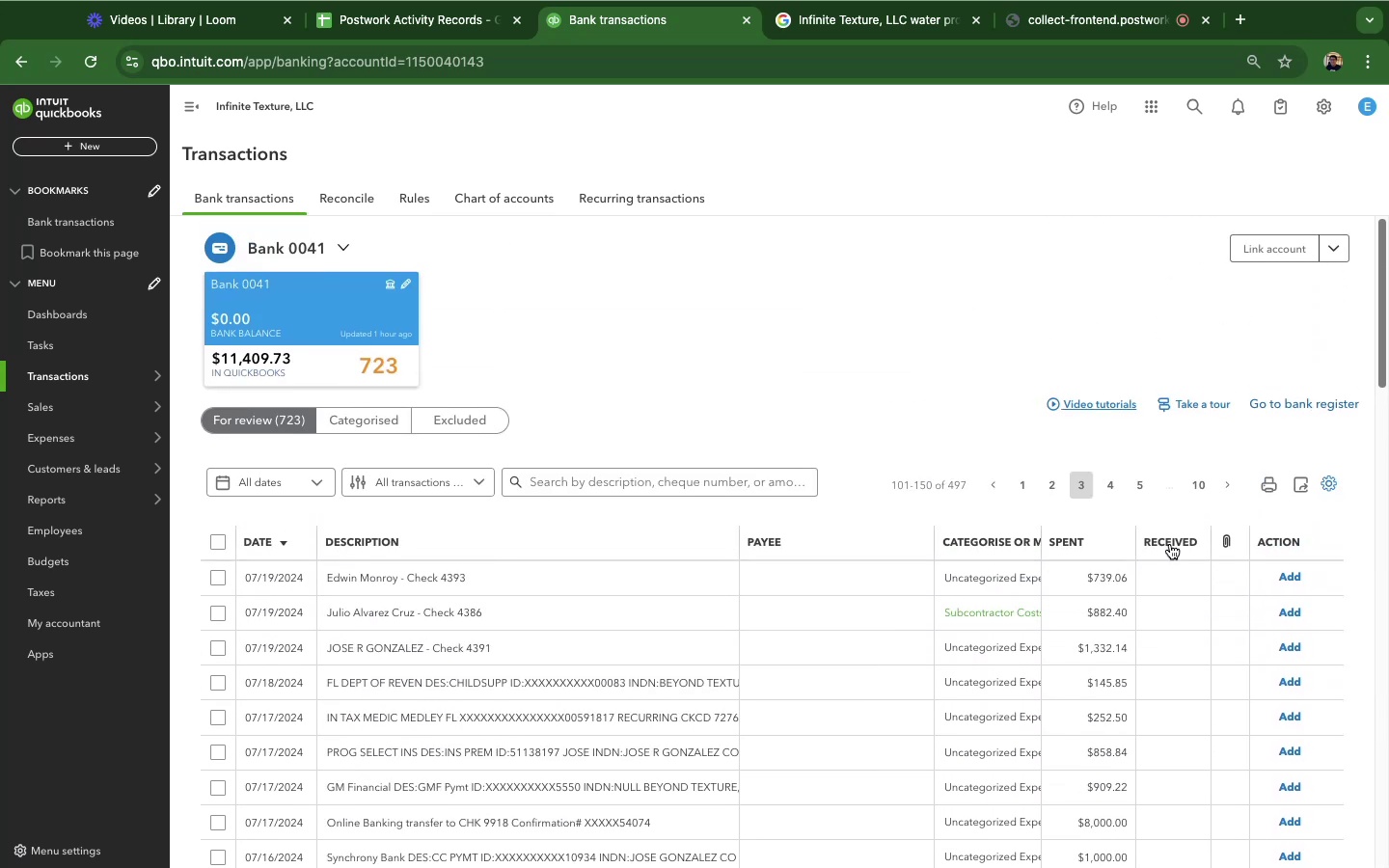 
scroll: coordinate [1170, 544], scroll_direction: down, amount: 44.0
 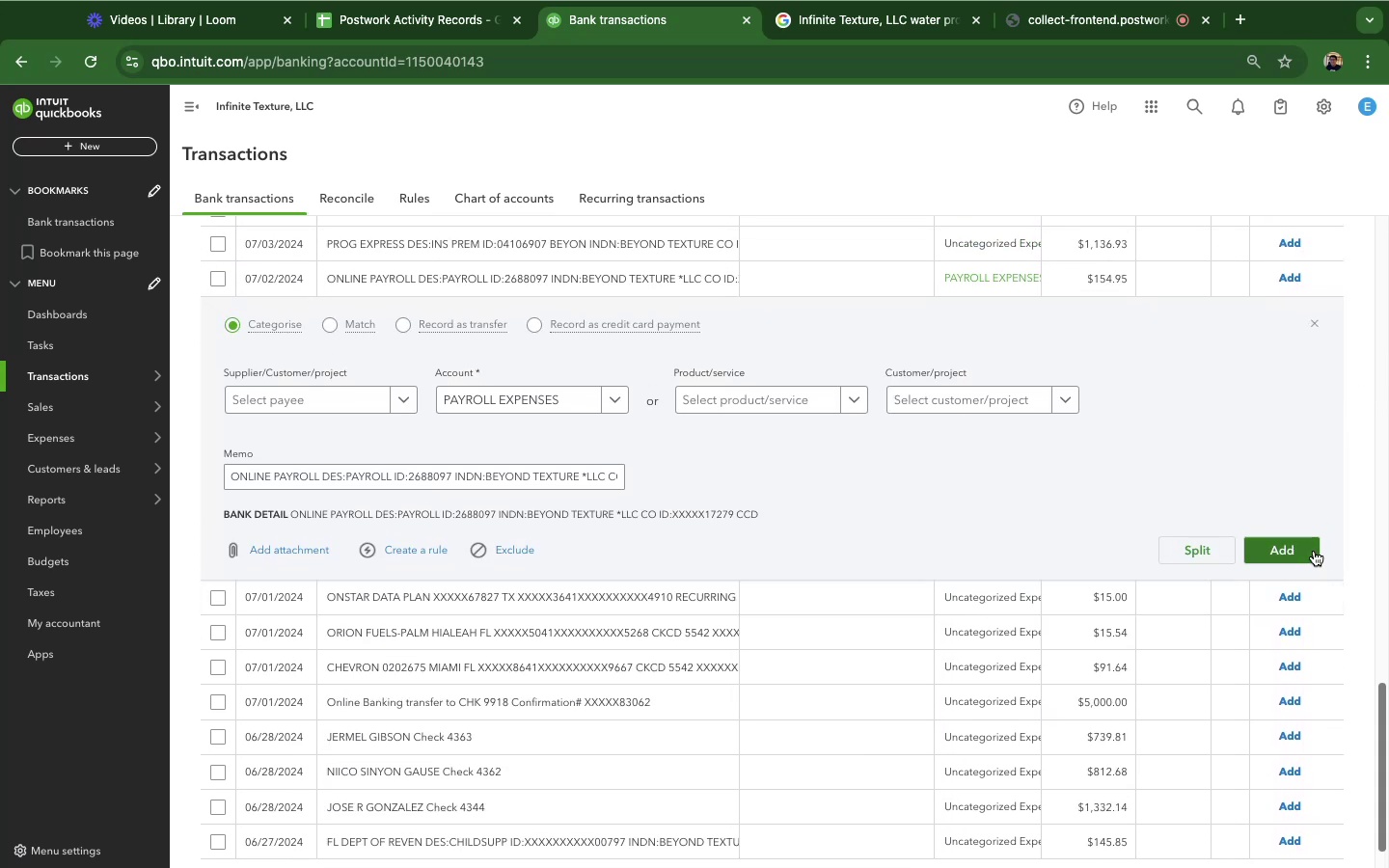 
left_click([1314, 551])
 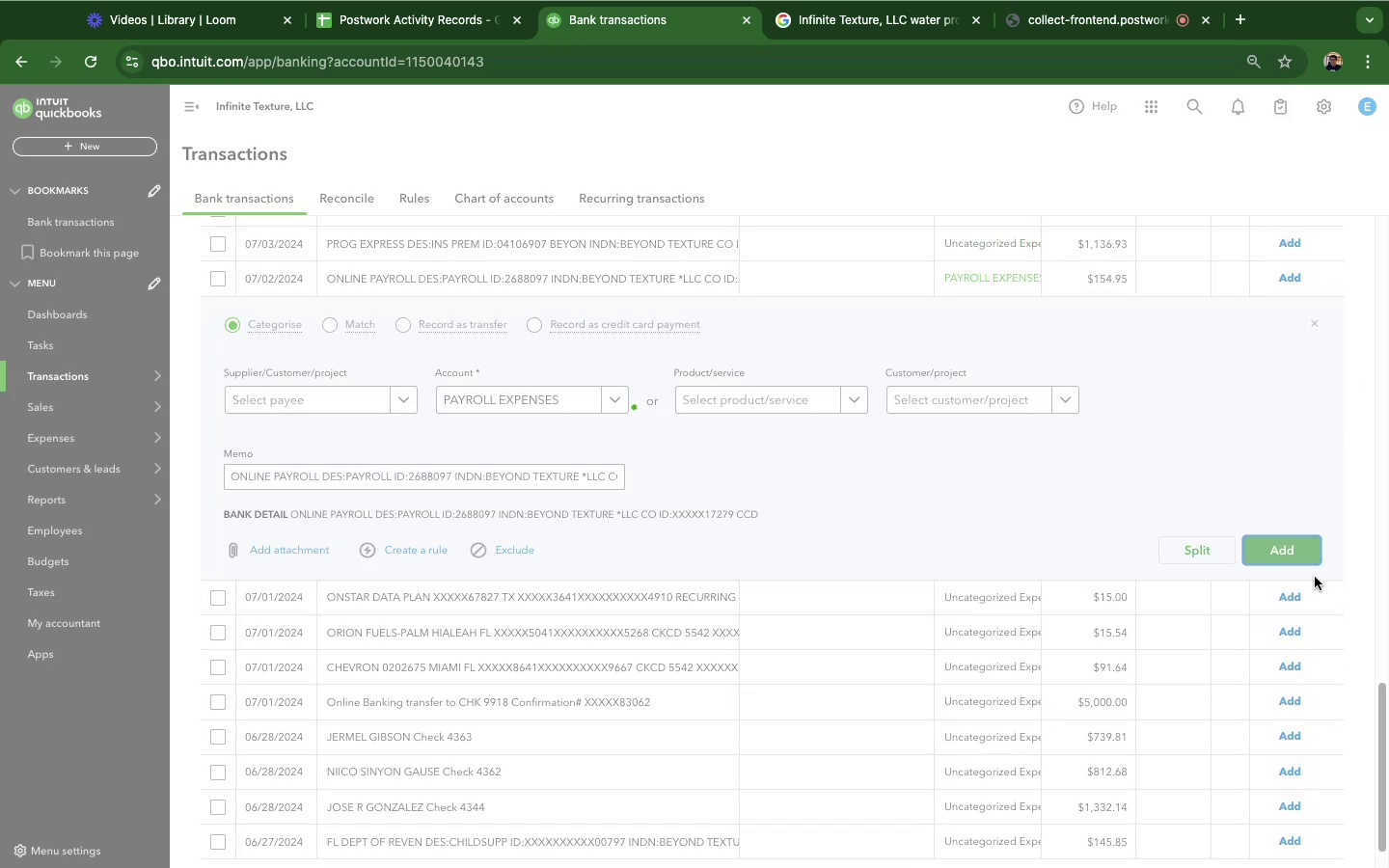 
scroll: coordinate [913, 649], scroll_direction: up, amount: 3.0
 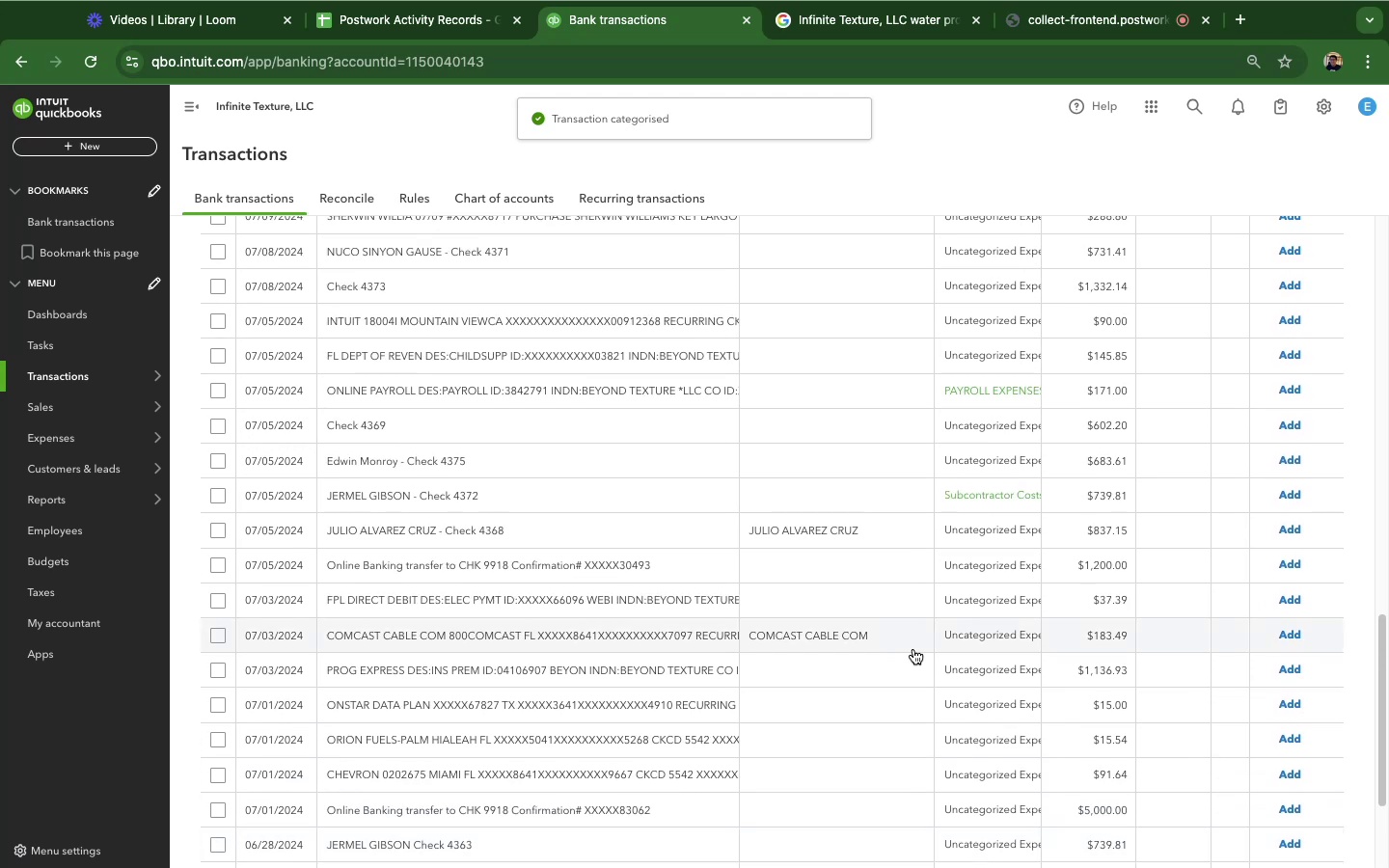 
scroll: coordinate [914, 646], scroll_direction: down, amount: 17.0
 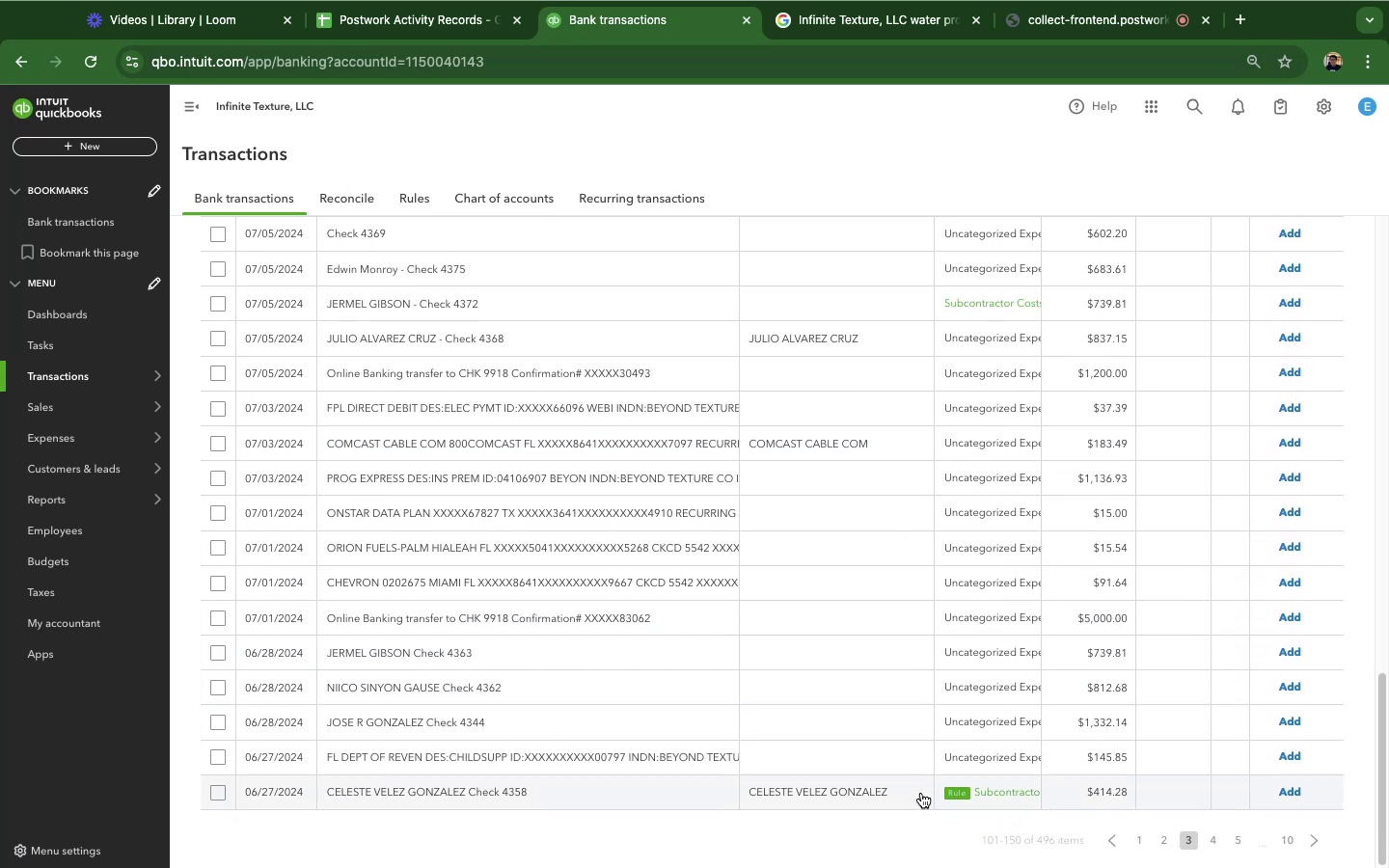 
left_click([921, 793])
 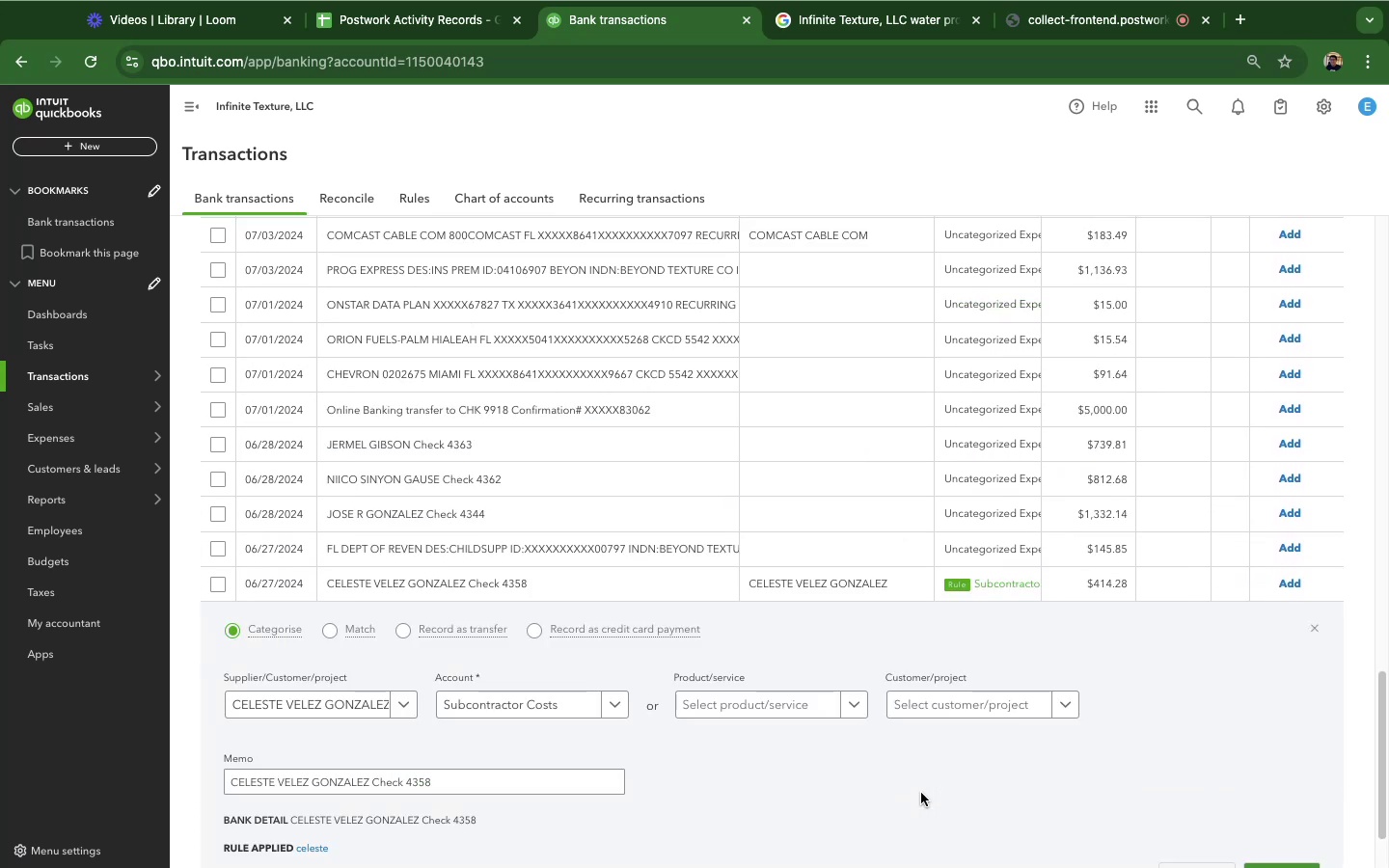 
scroll: coordinate [921, 793], scroll_direction: down, amount: 5.0
 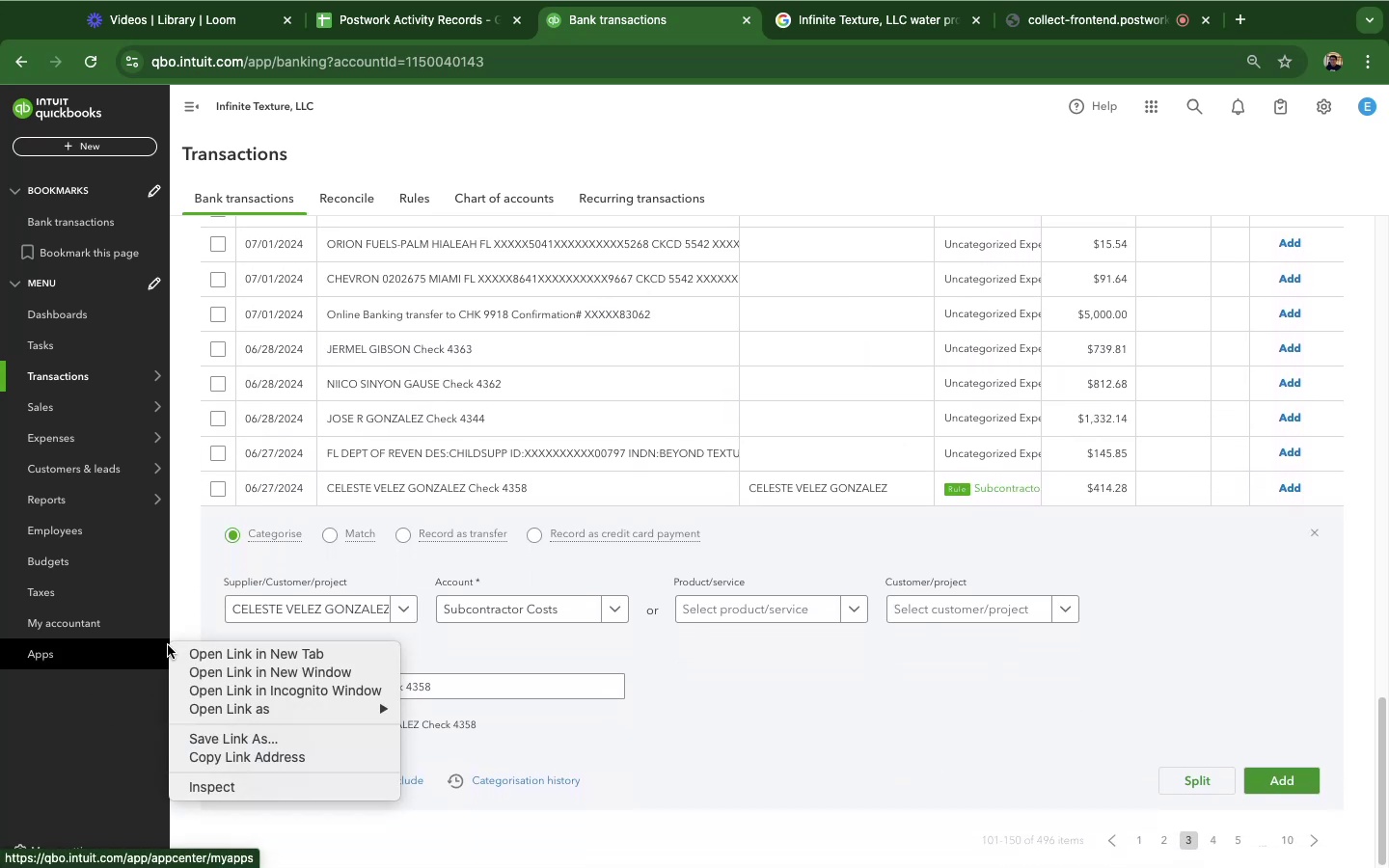 
right_click([168, 645])
 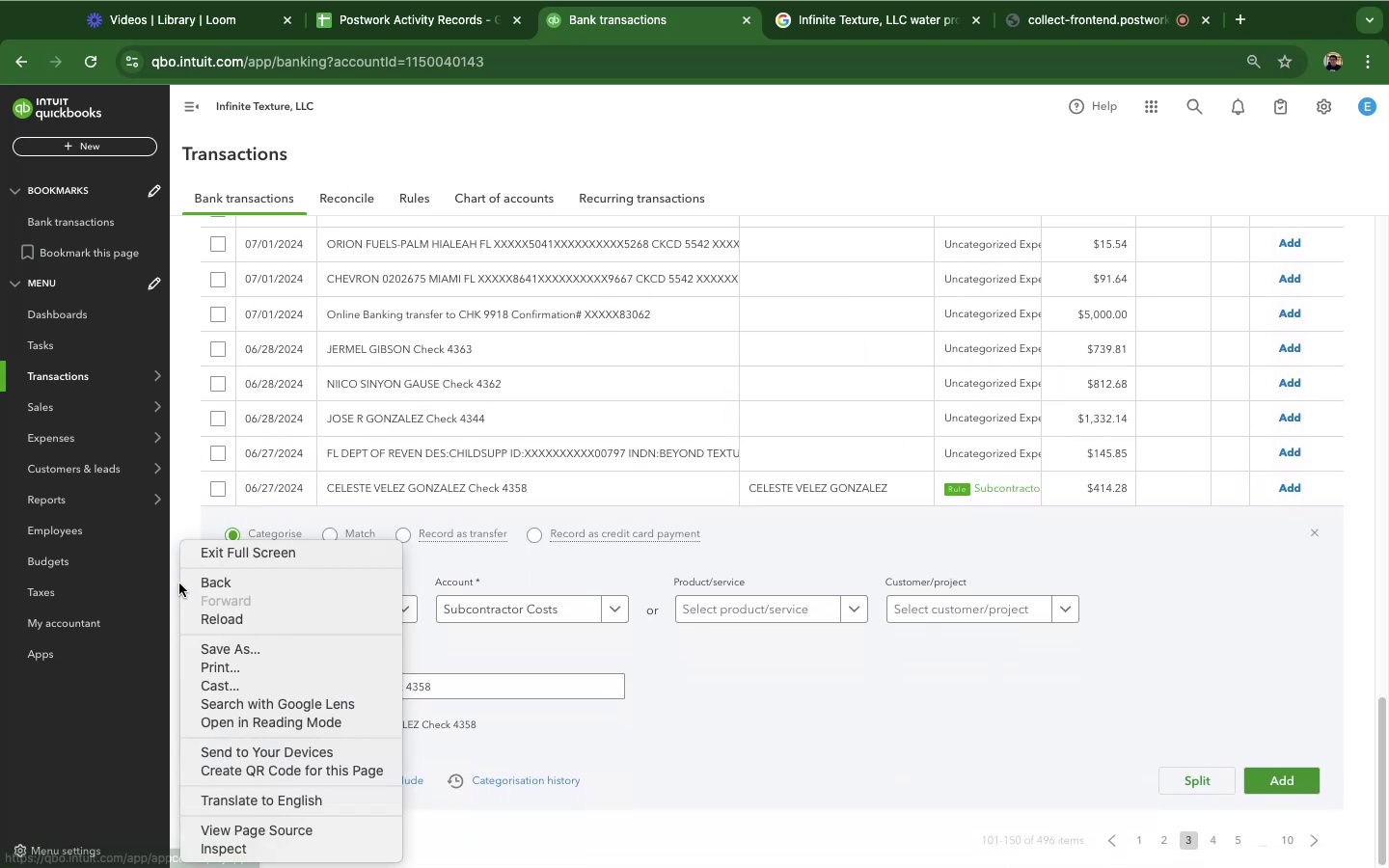 
right_click([179, 583])
 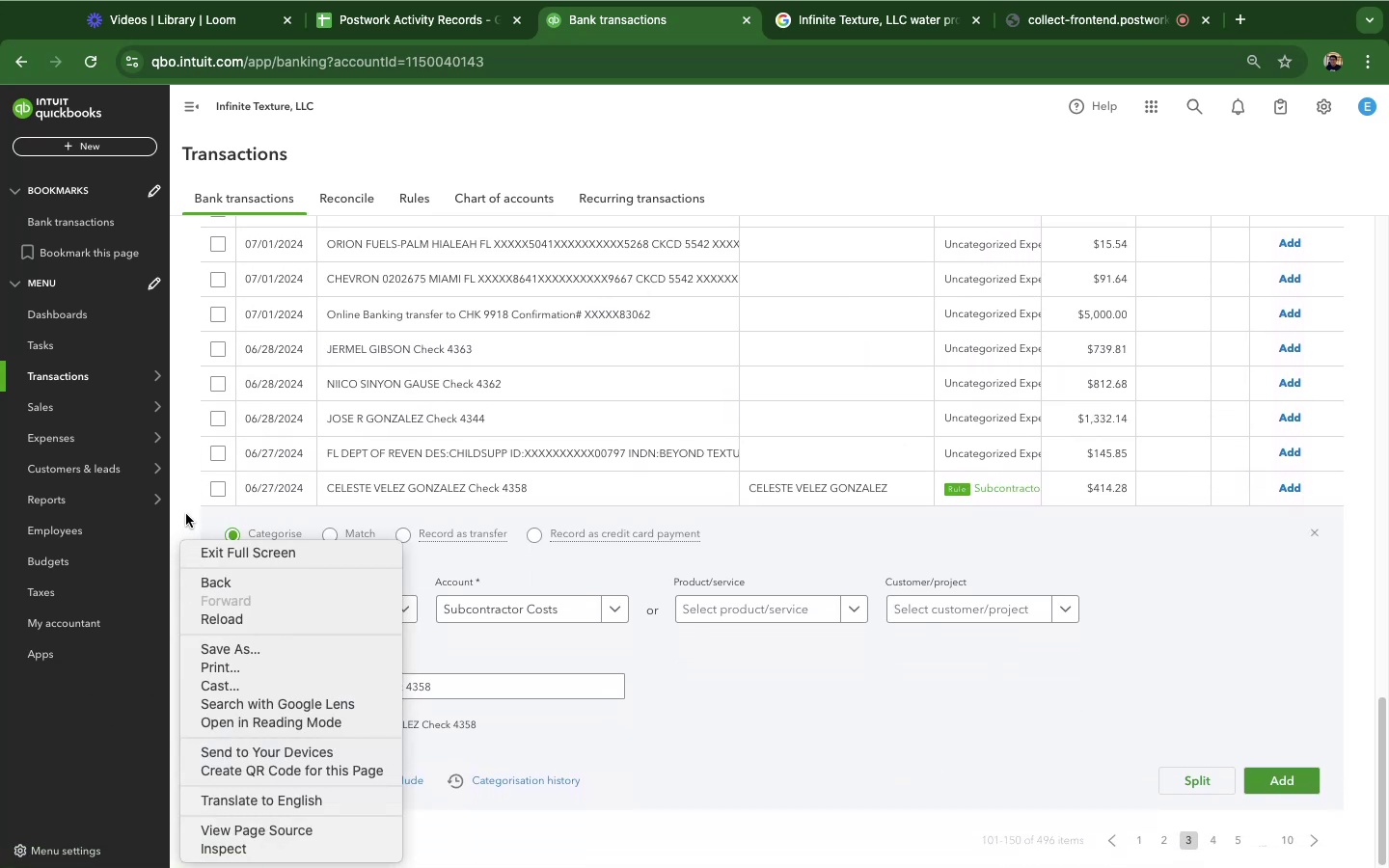 
left_click([186, 514])
 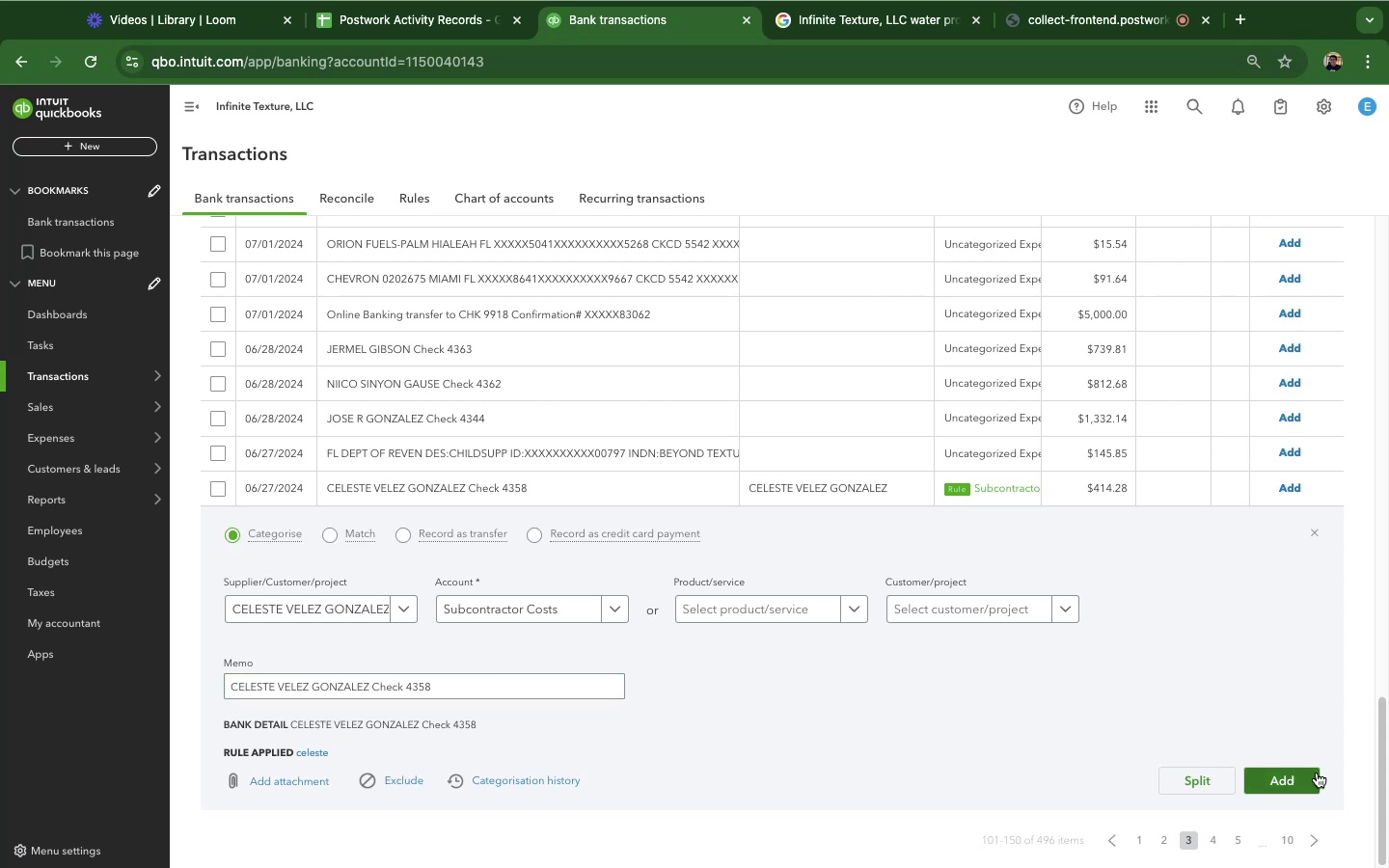 
wait(8.34)
 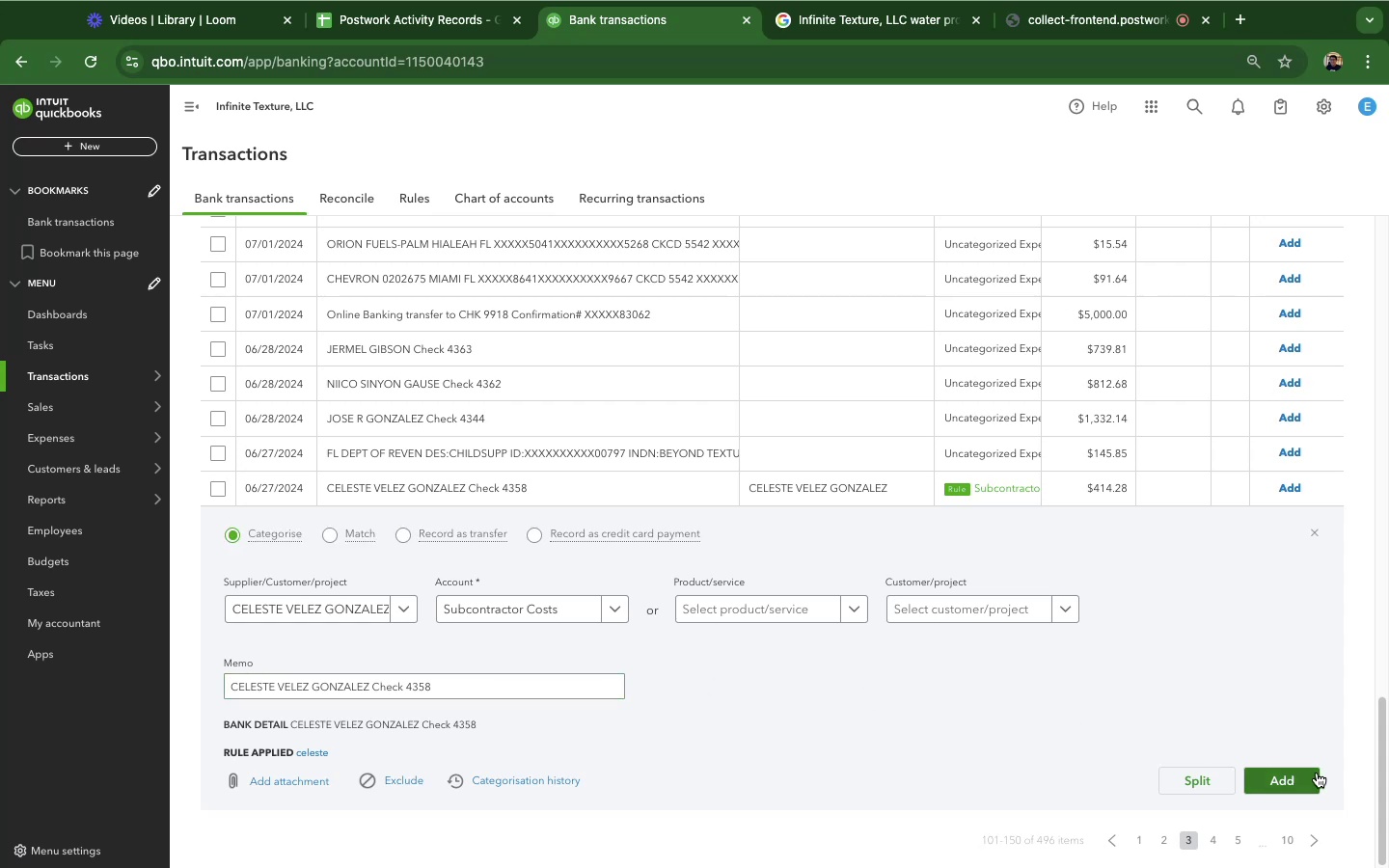 
left_click([1301, 773])
 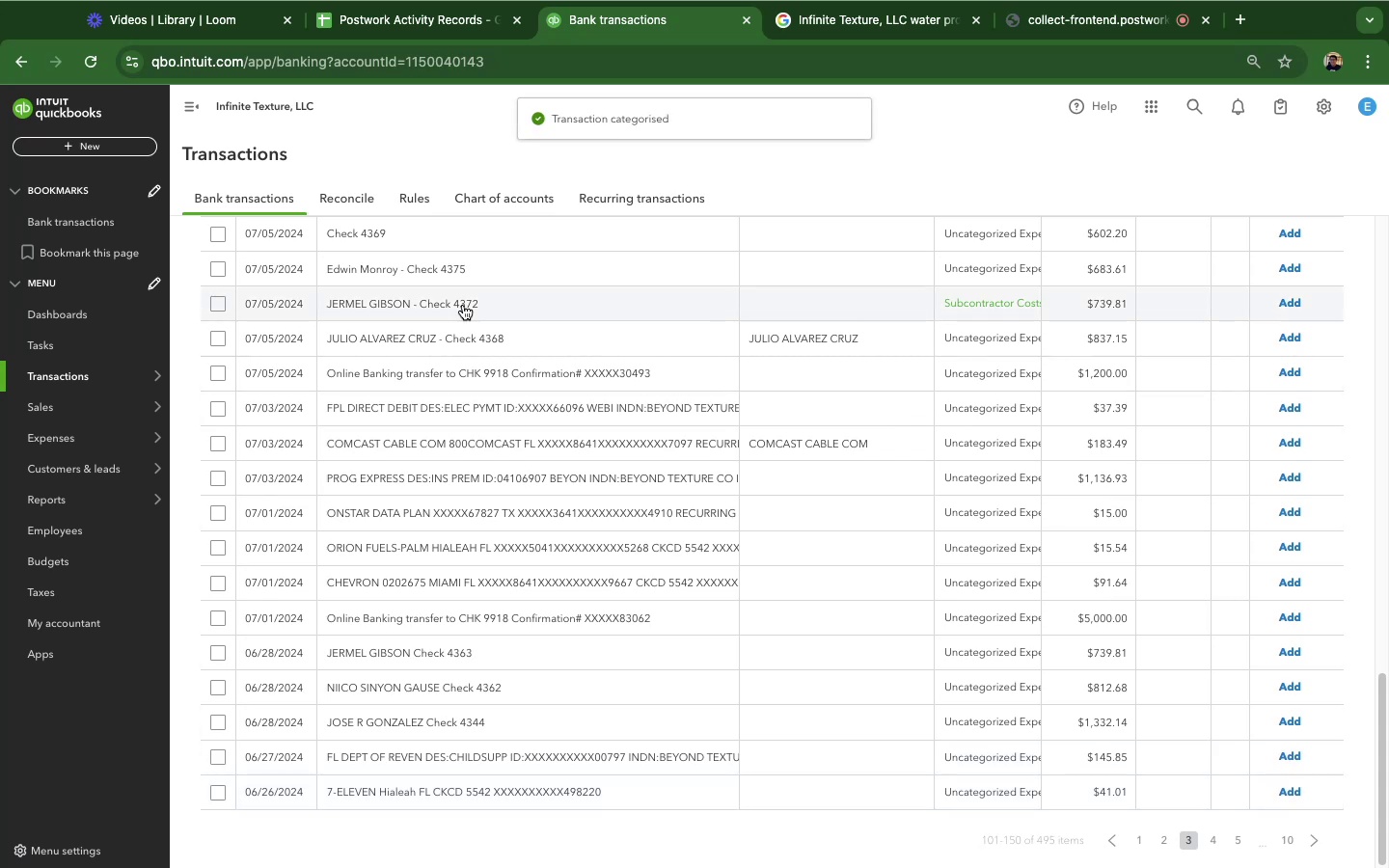 
wait(7.2)
 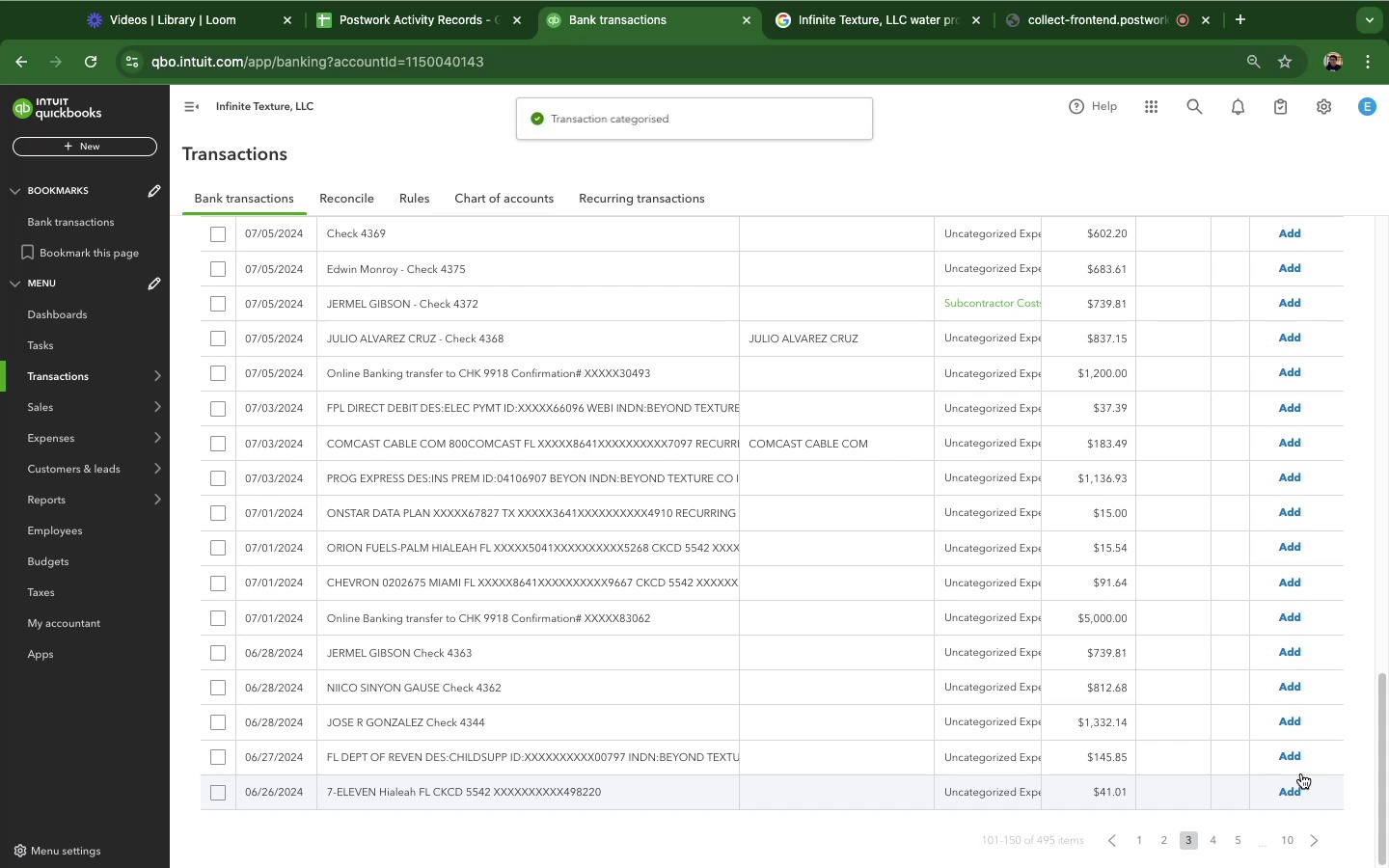 
left_click([455, 334])
 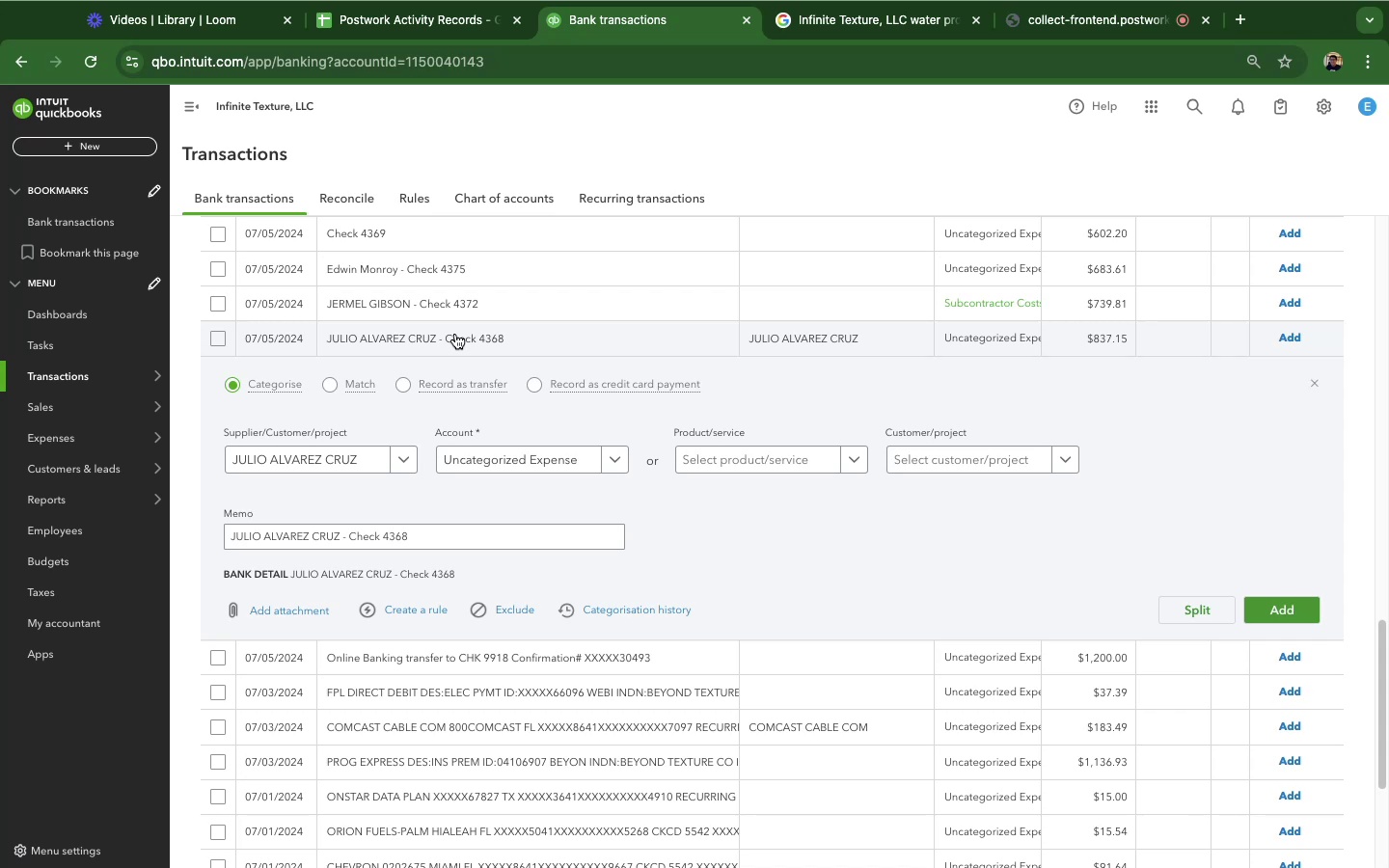 
wait(13.15)
 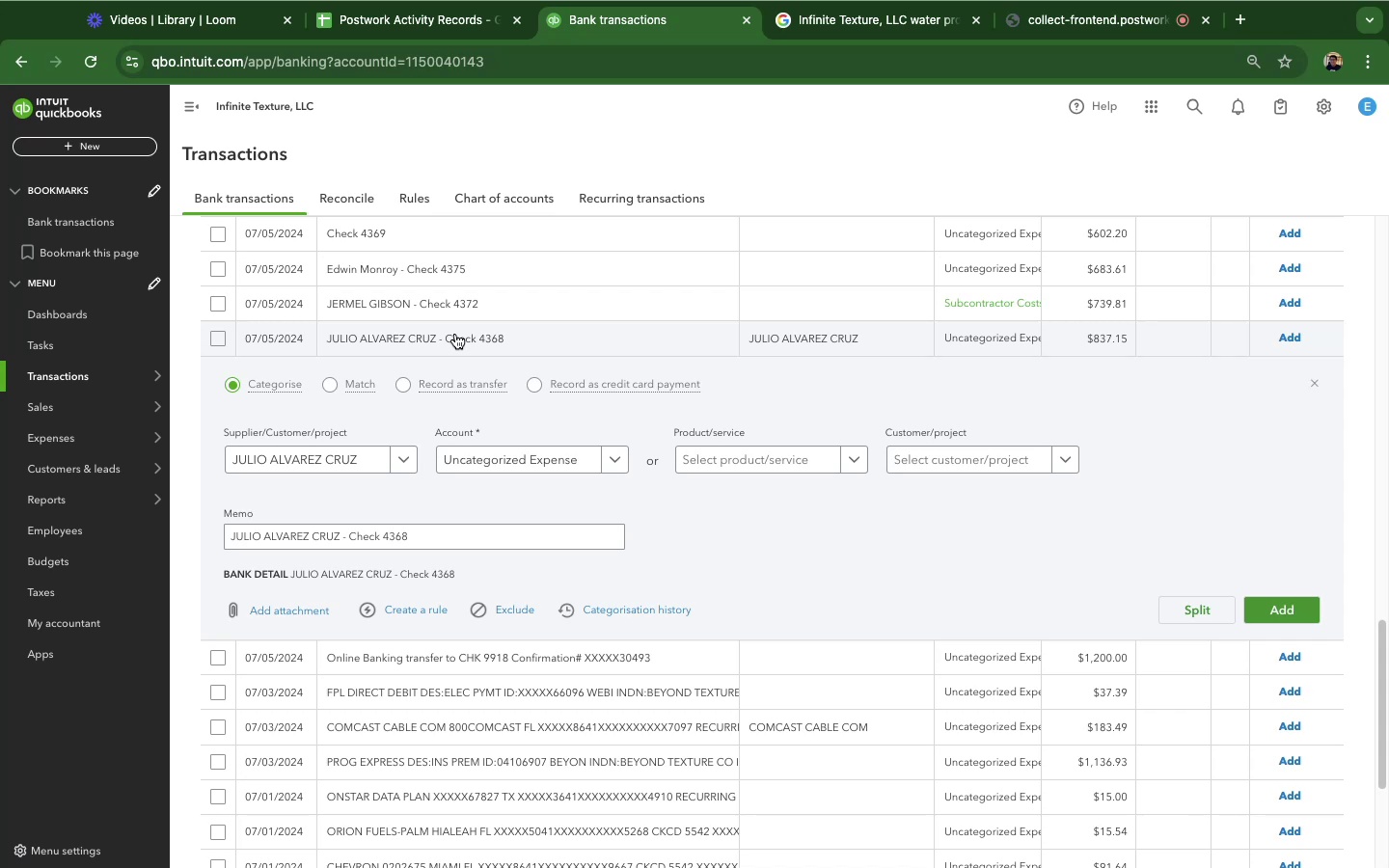 
left_click([495, 464])
 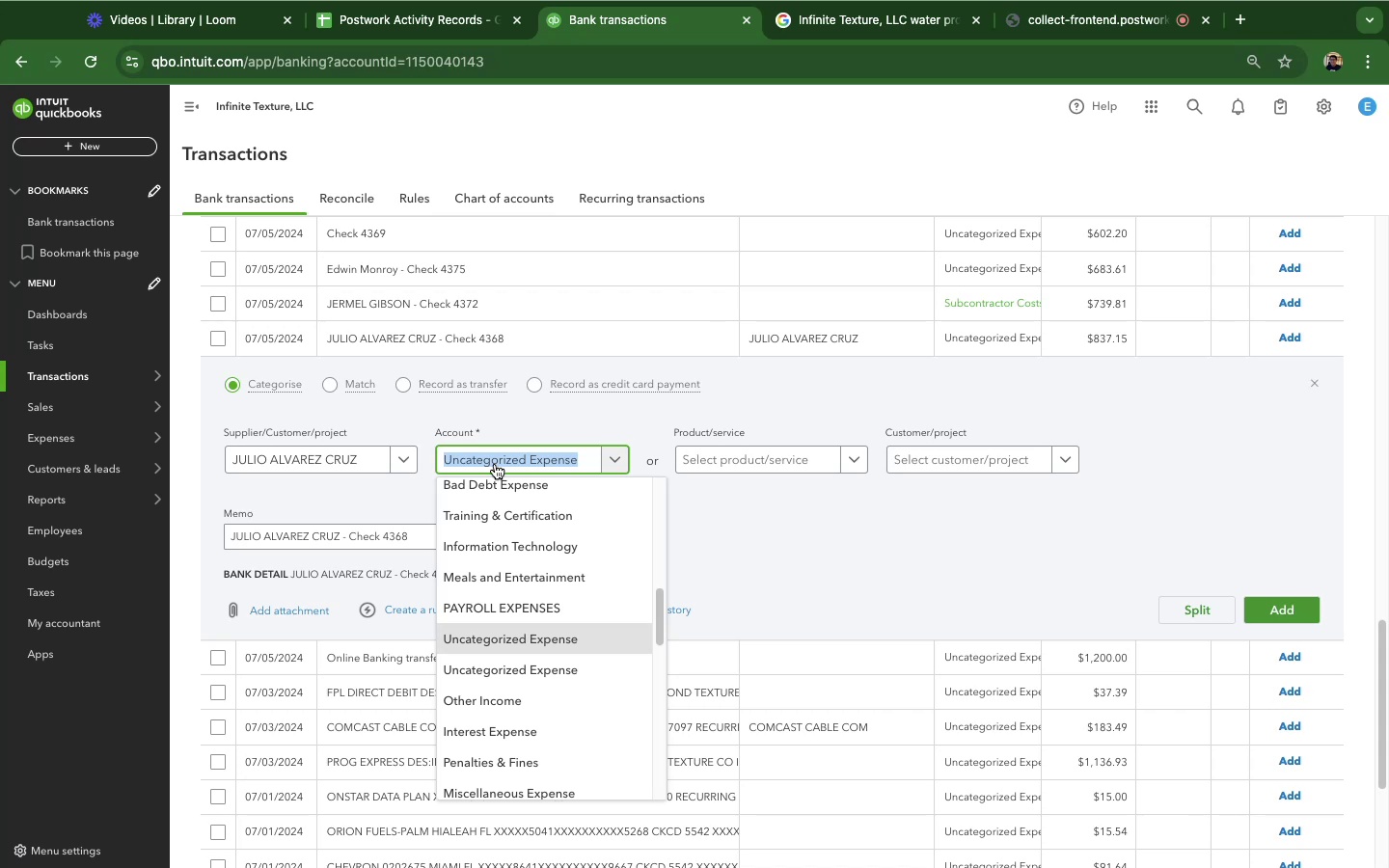 
key(S)
 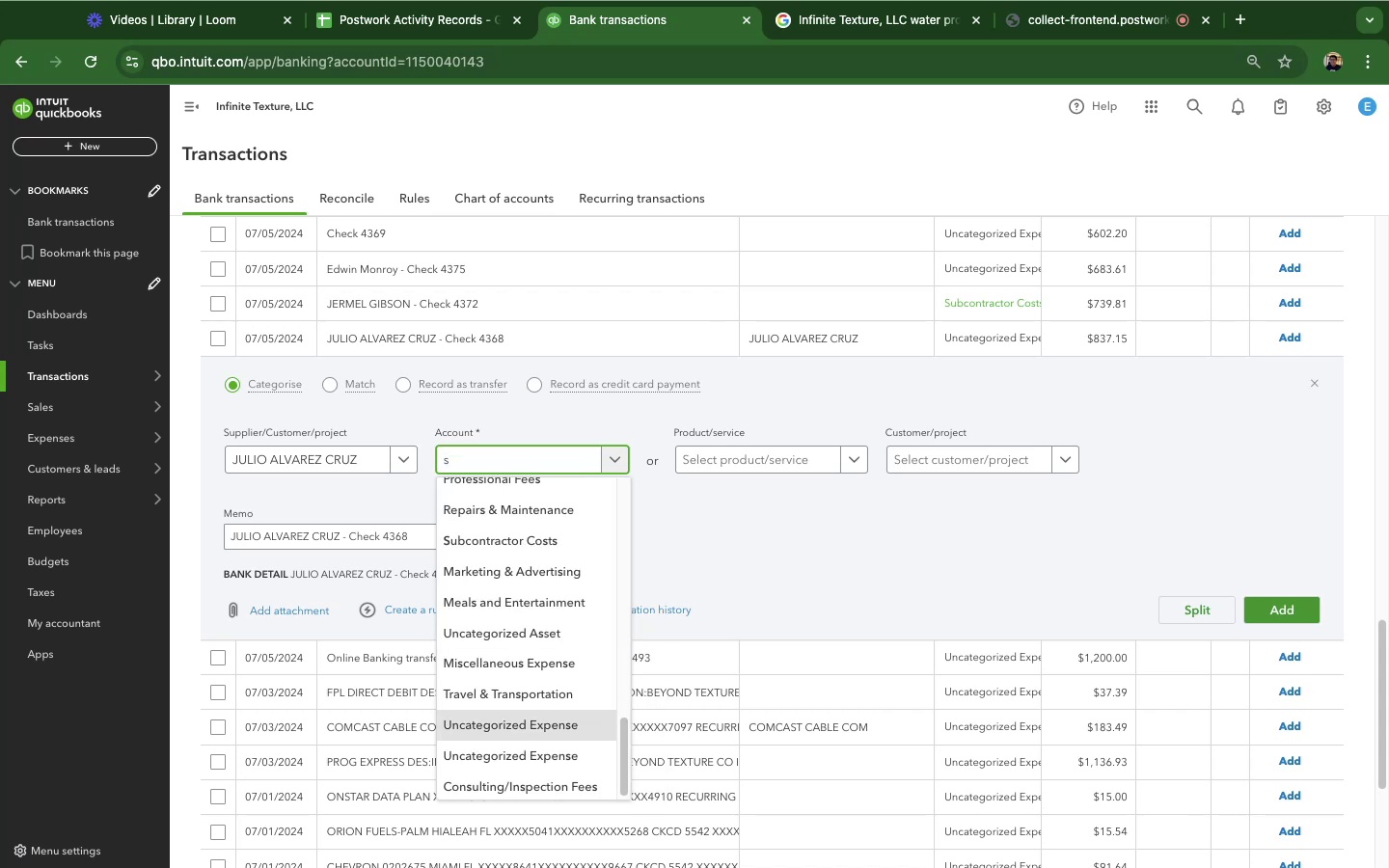 
type(ub)
 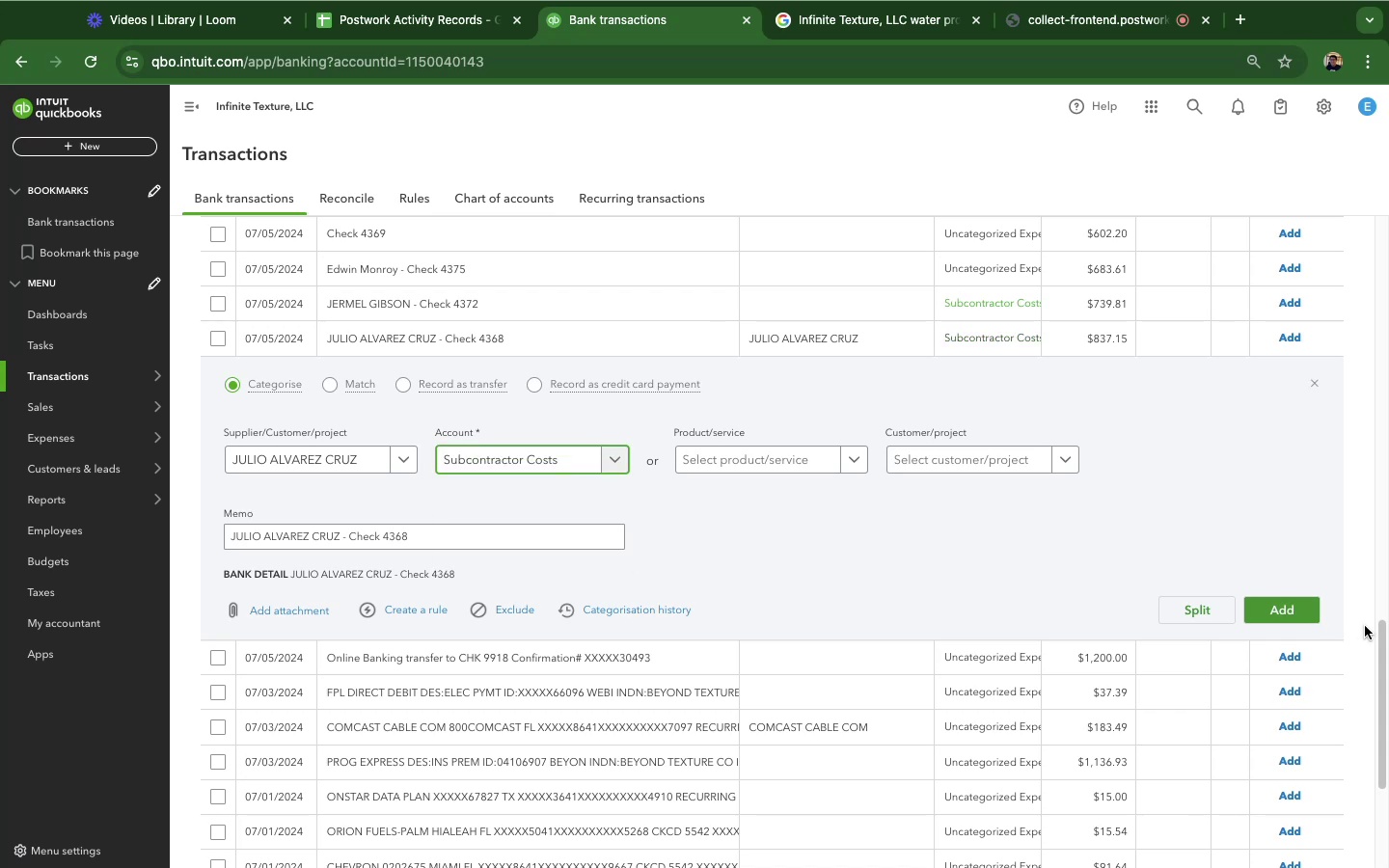 
wait(6.45)
 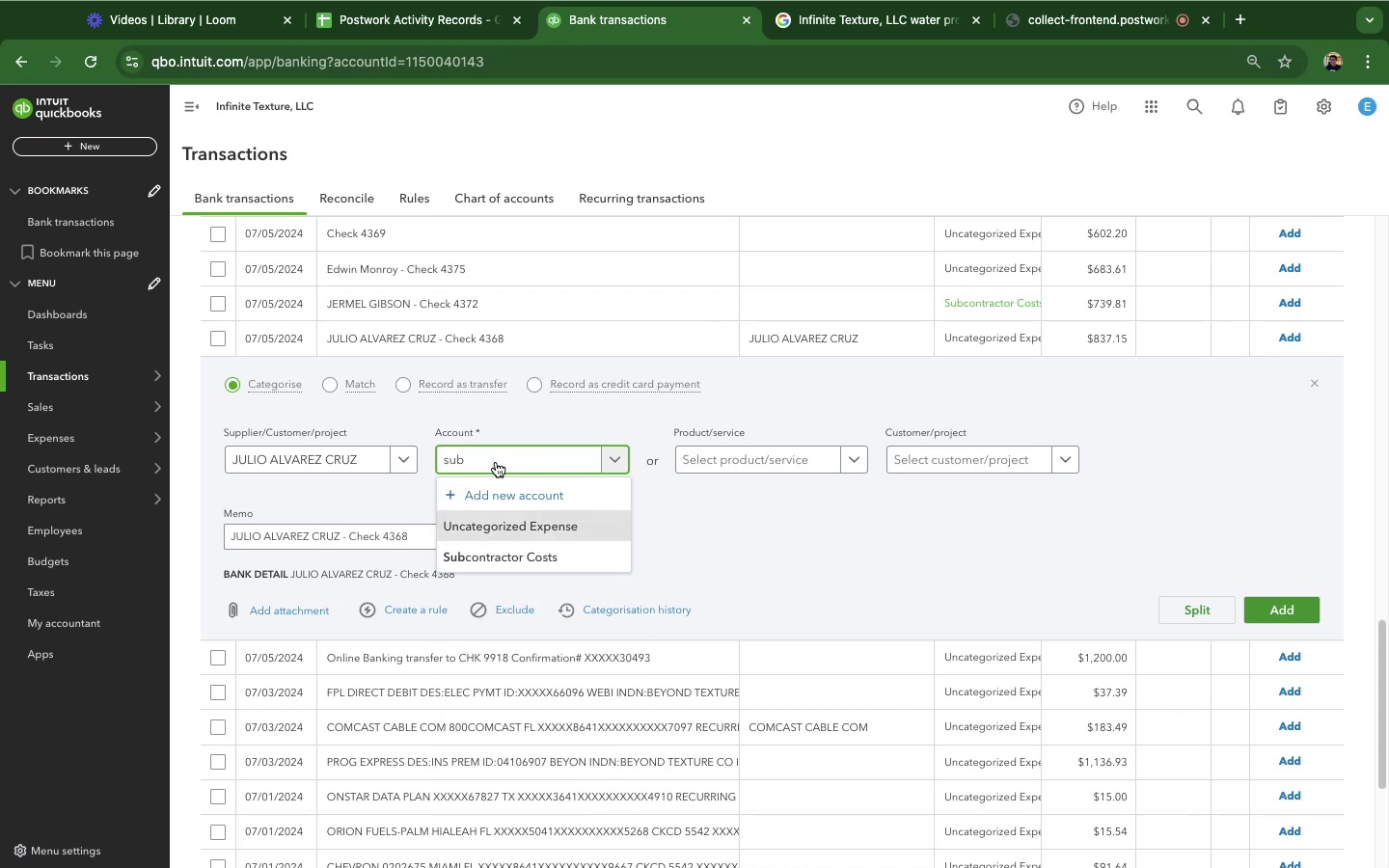 
left_click([1283, 608])
 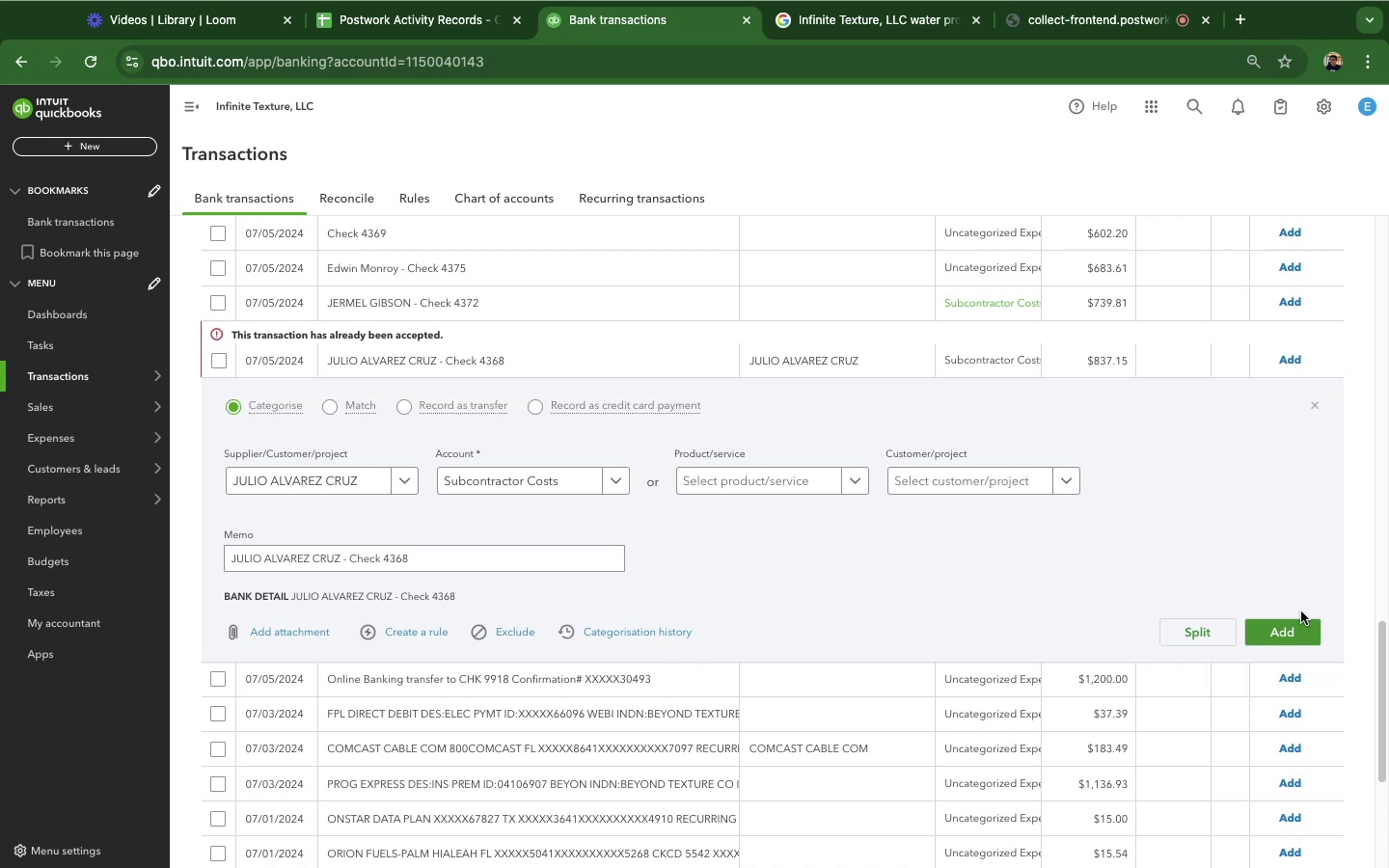 
wait(15.77)
 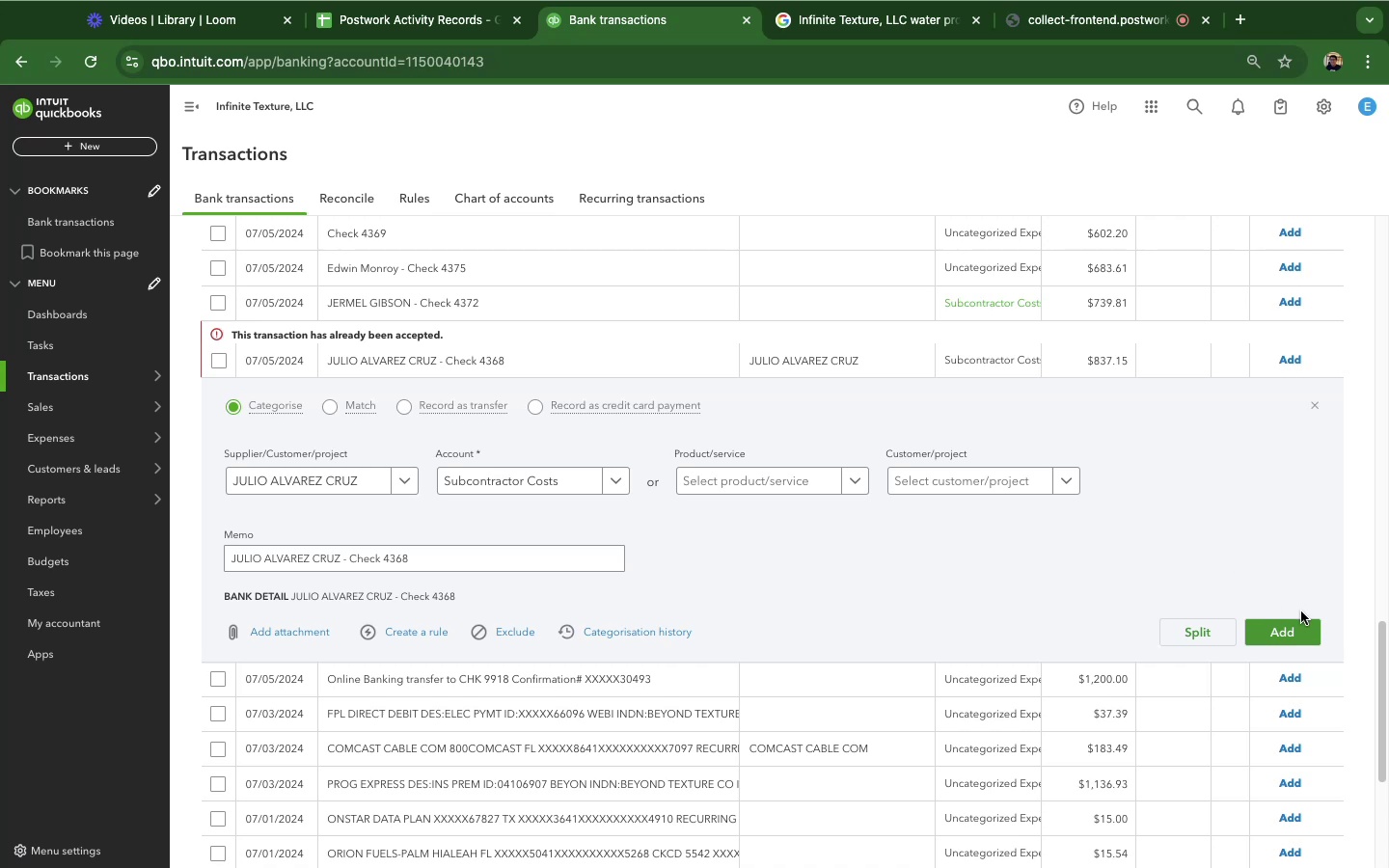 
left_click([93, 61])
 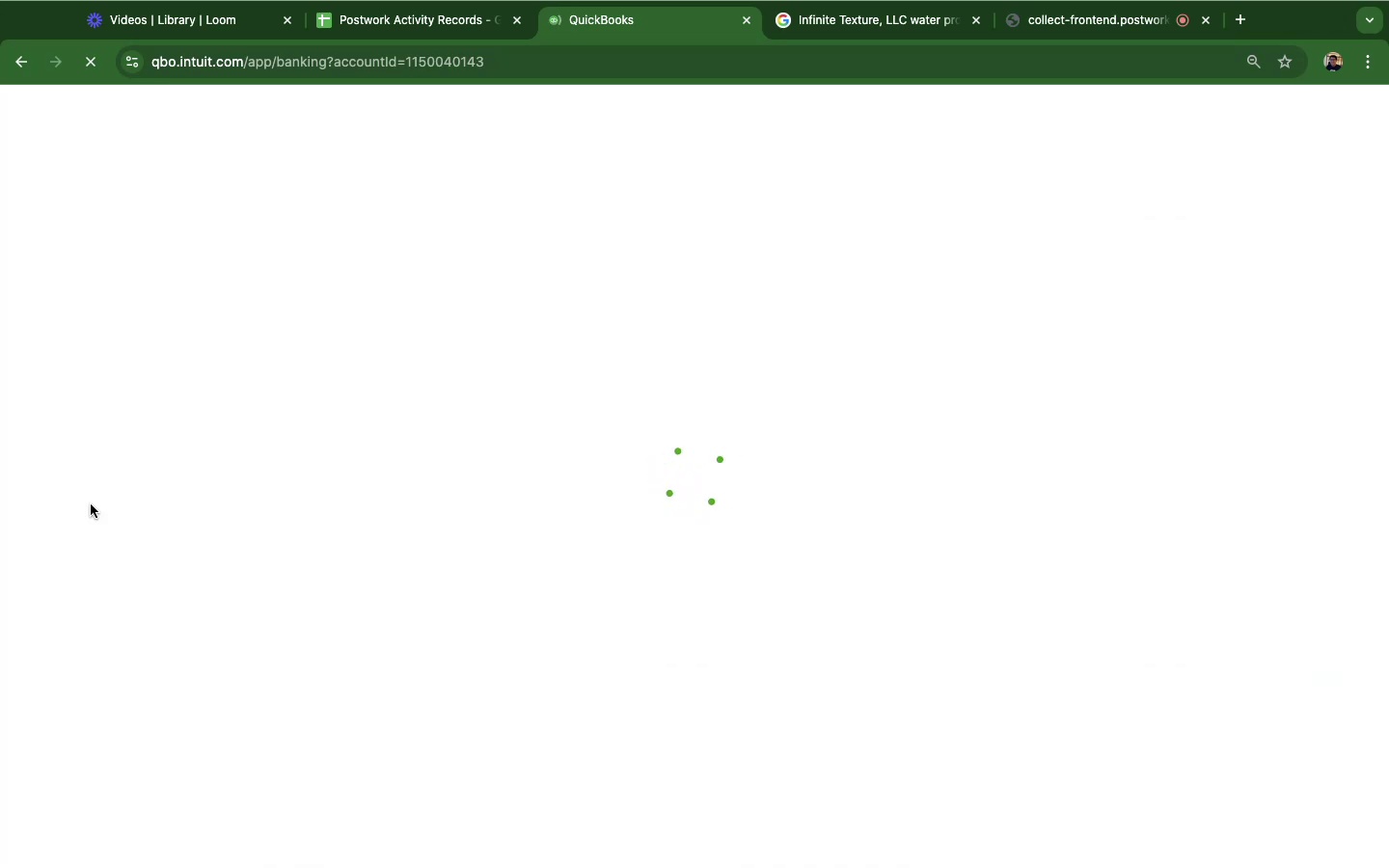 
wait(9.68)
 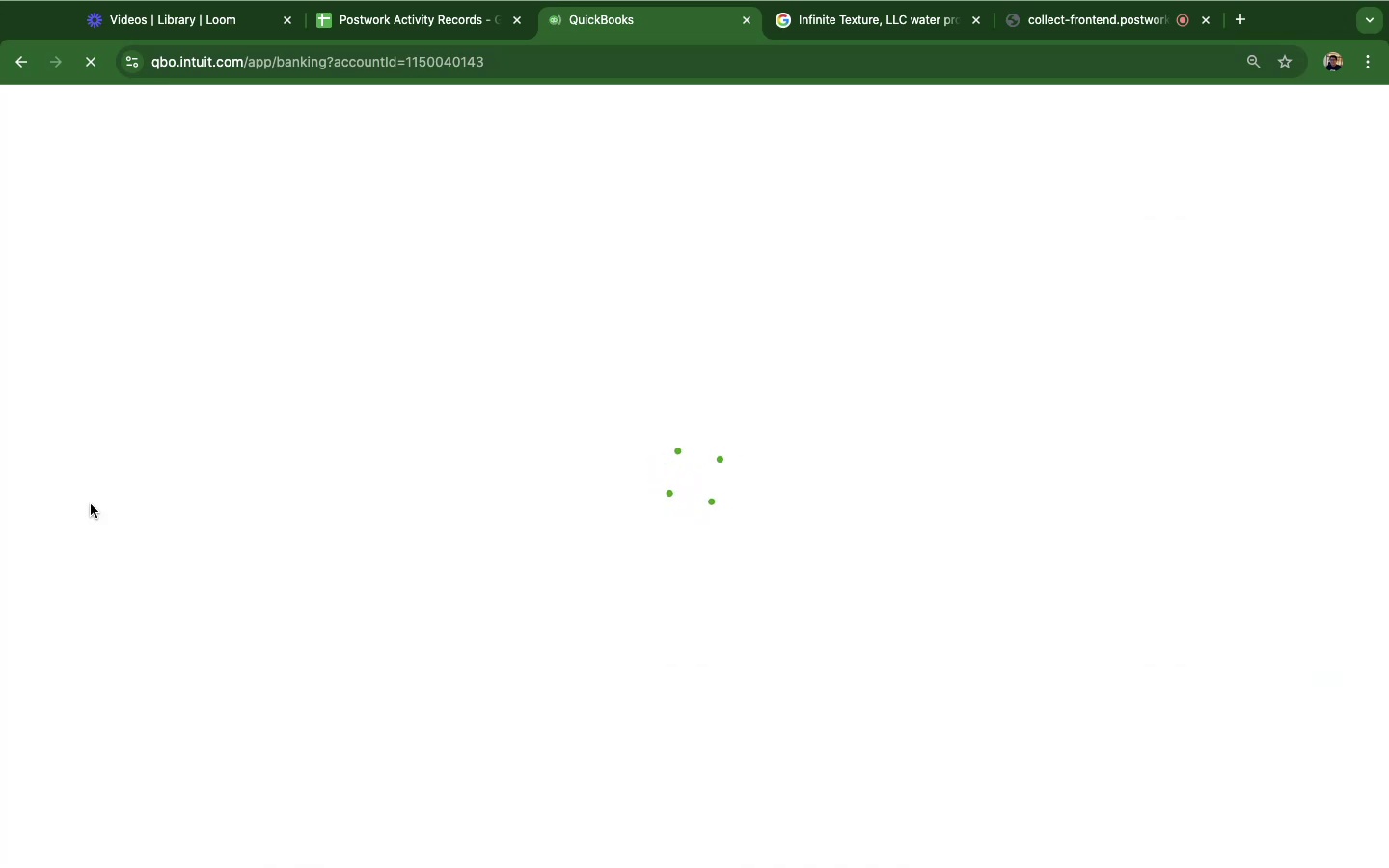 
mouse_move([955, 25])
 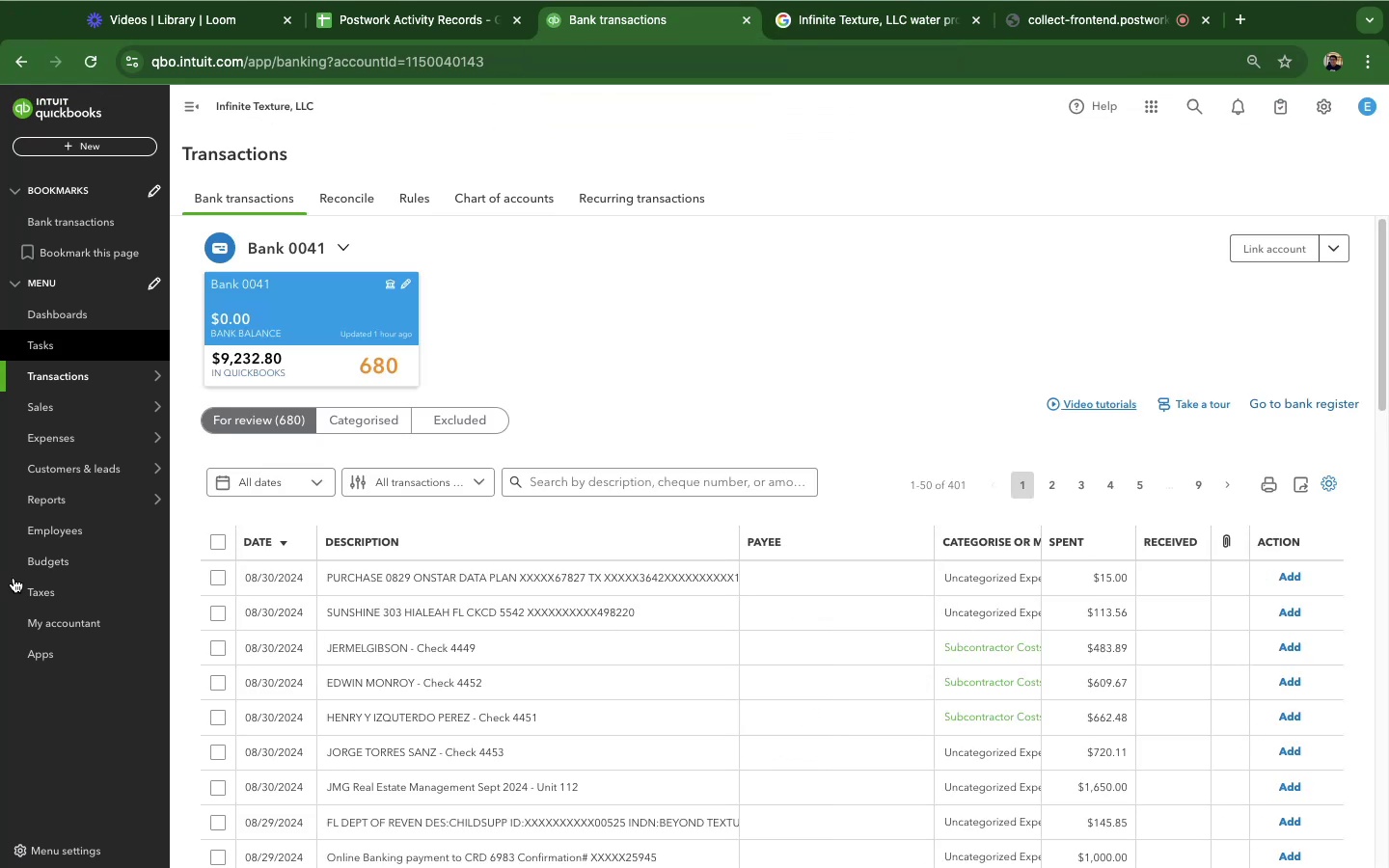 
wait(7.92)
 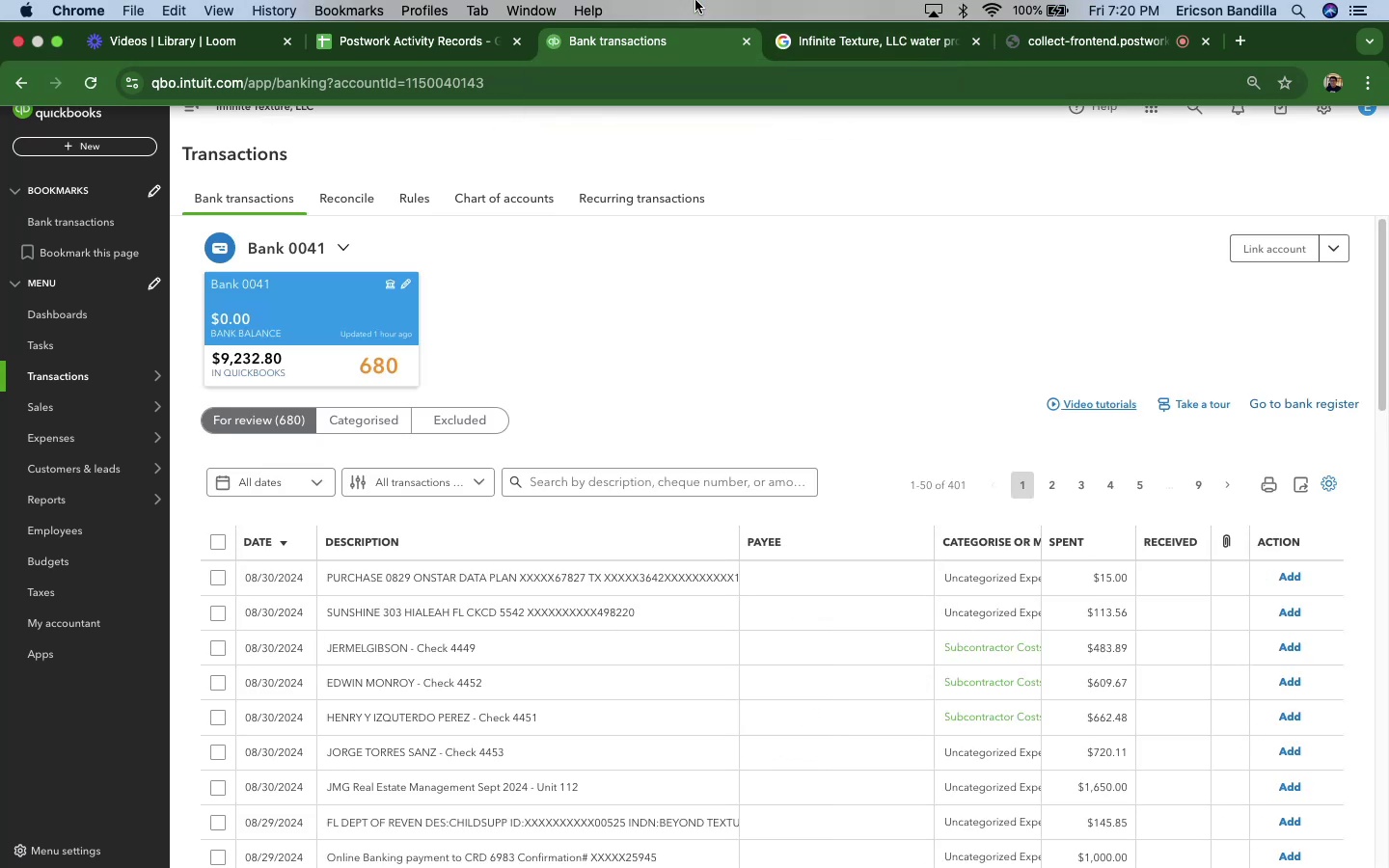 
left_click([342, 646])
 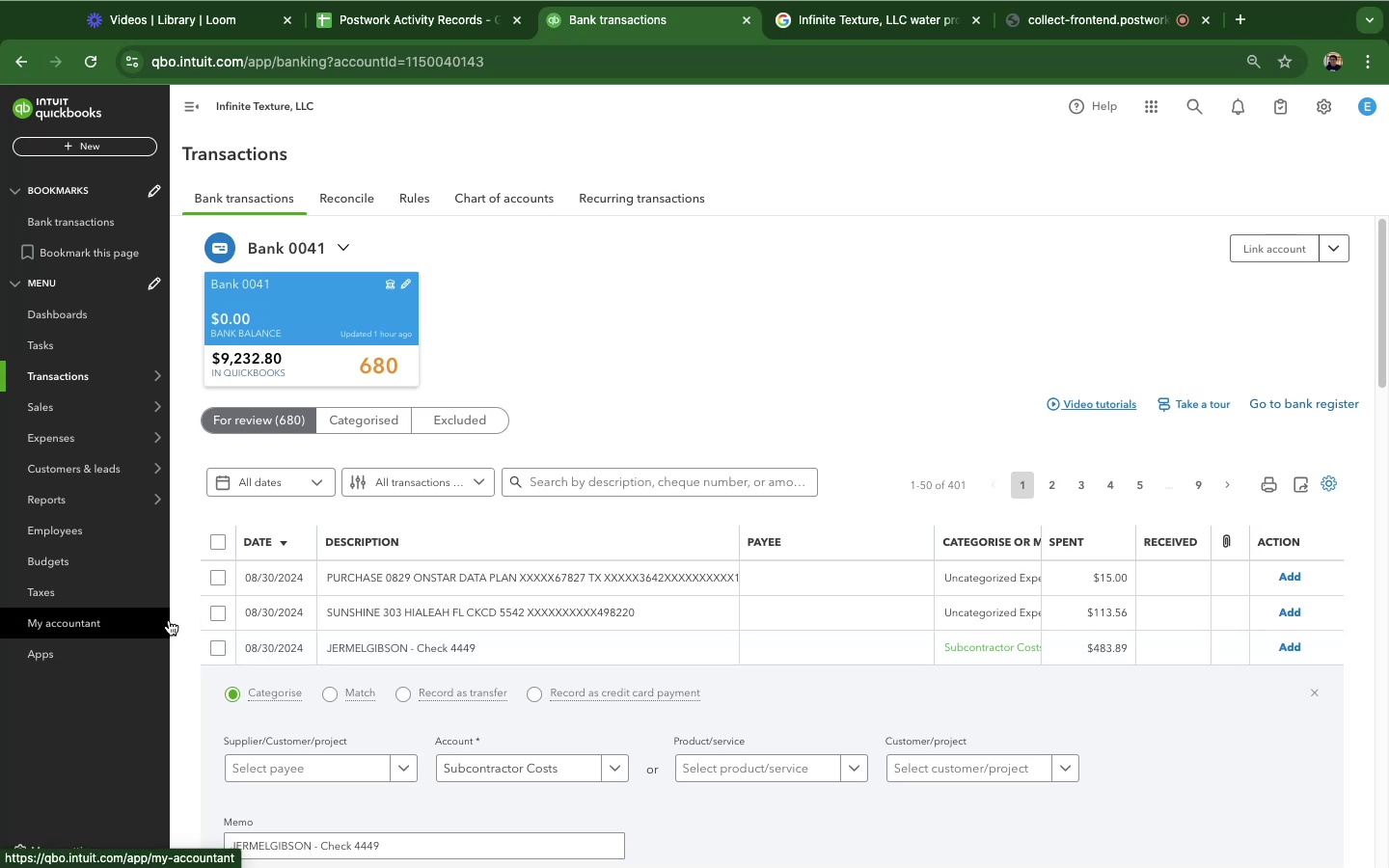 
left_click([183, 602])
 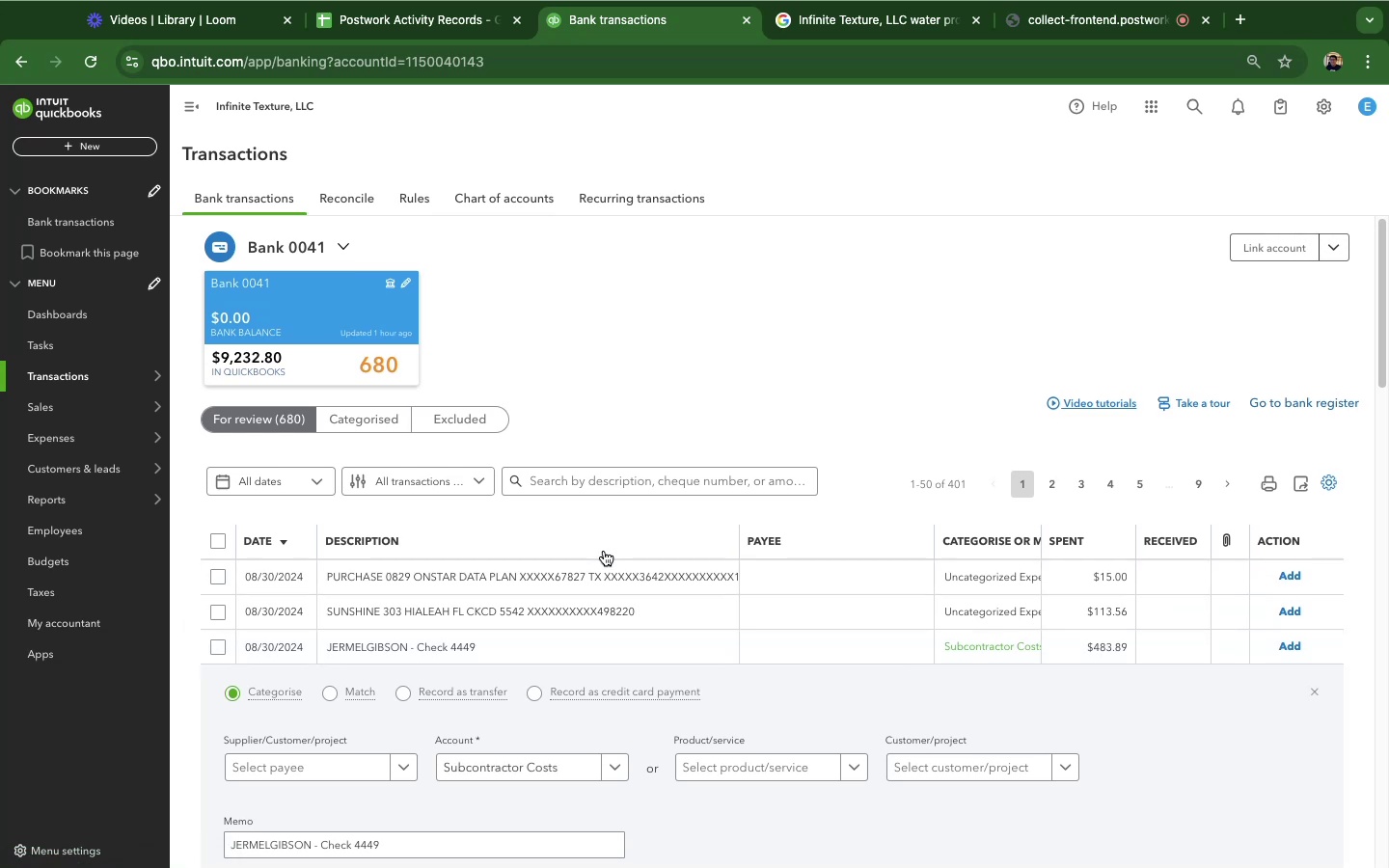 
scroll: coordinate [604, 551], scroll_direction: down, amount: 6.0
 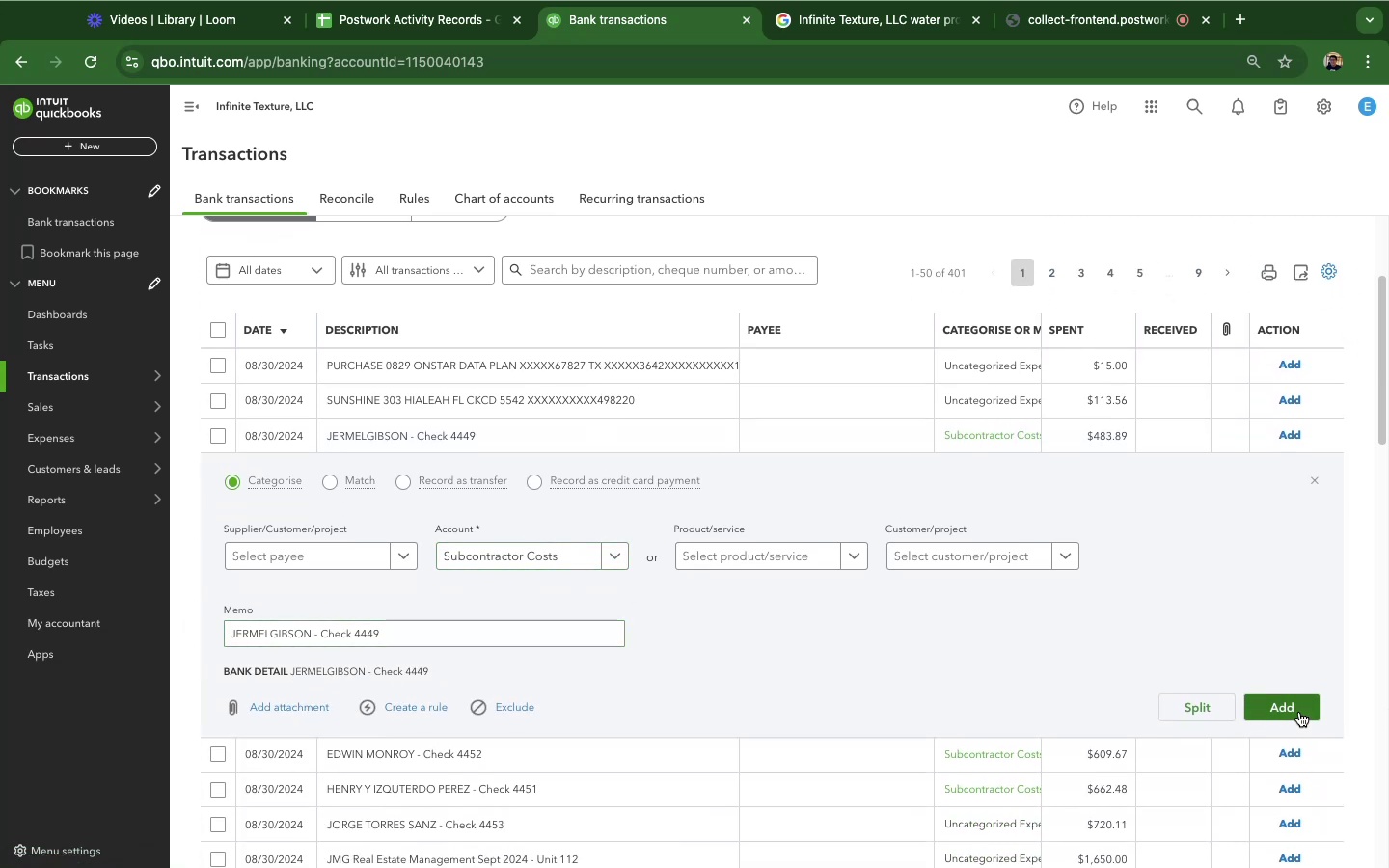 
wait(9.18)
 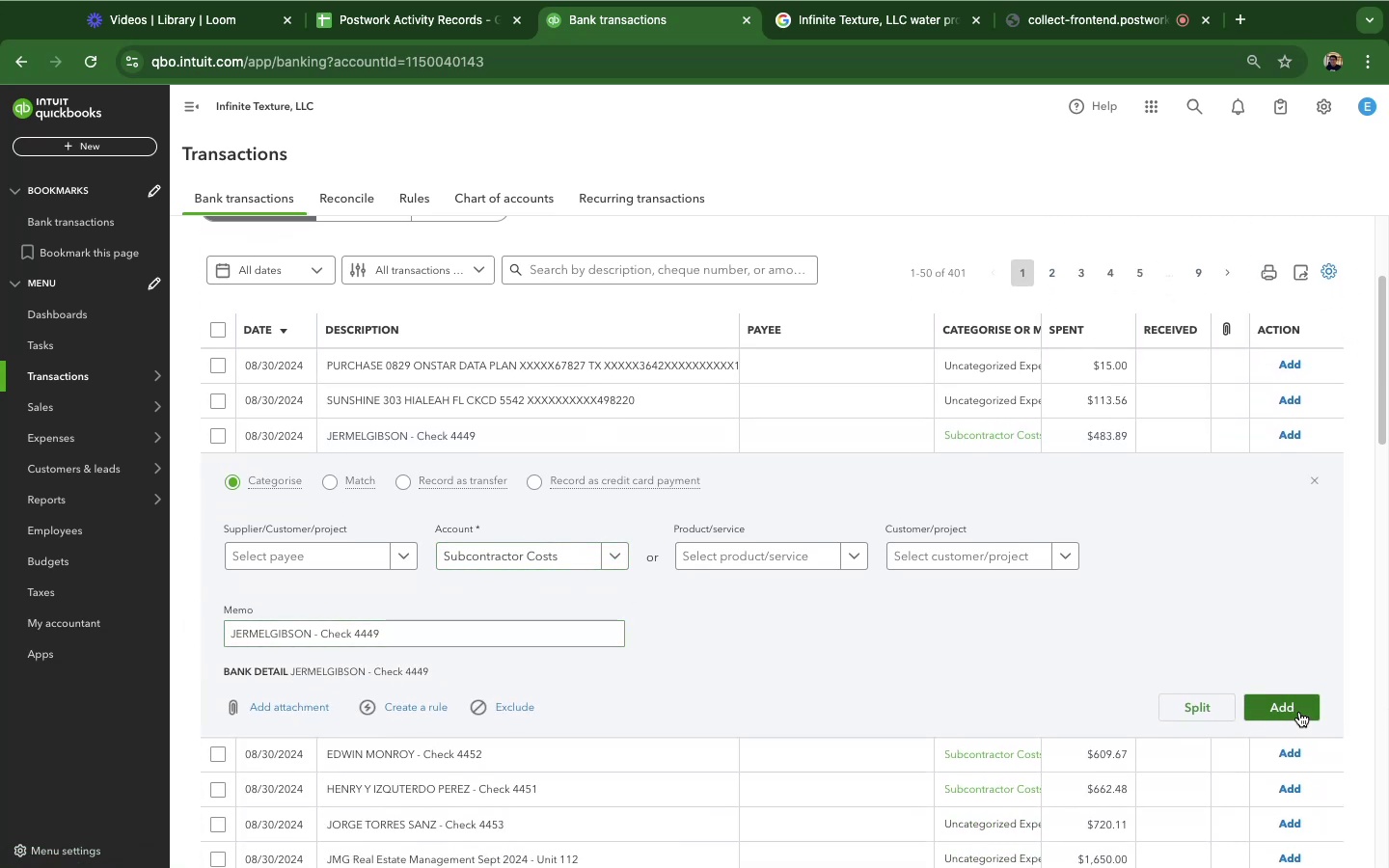 
left_click([1299, 712])
 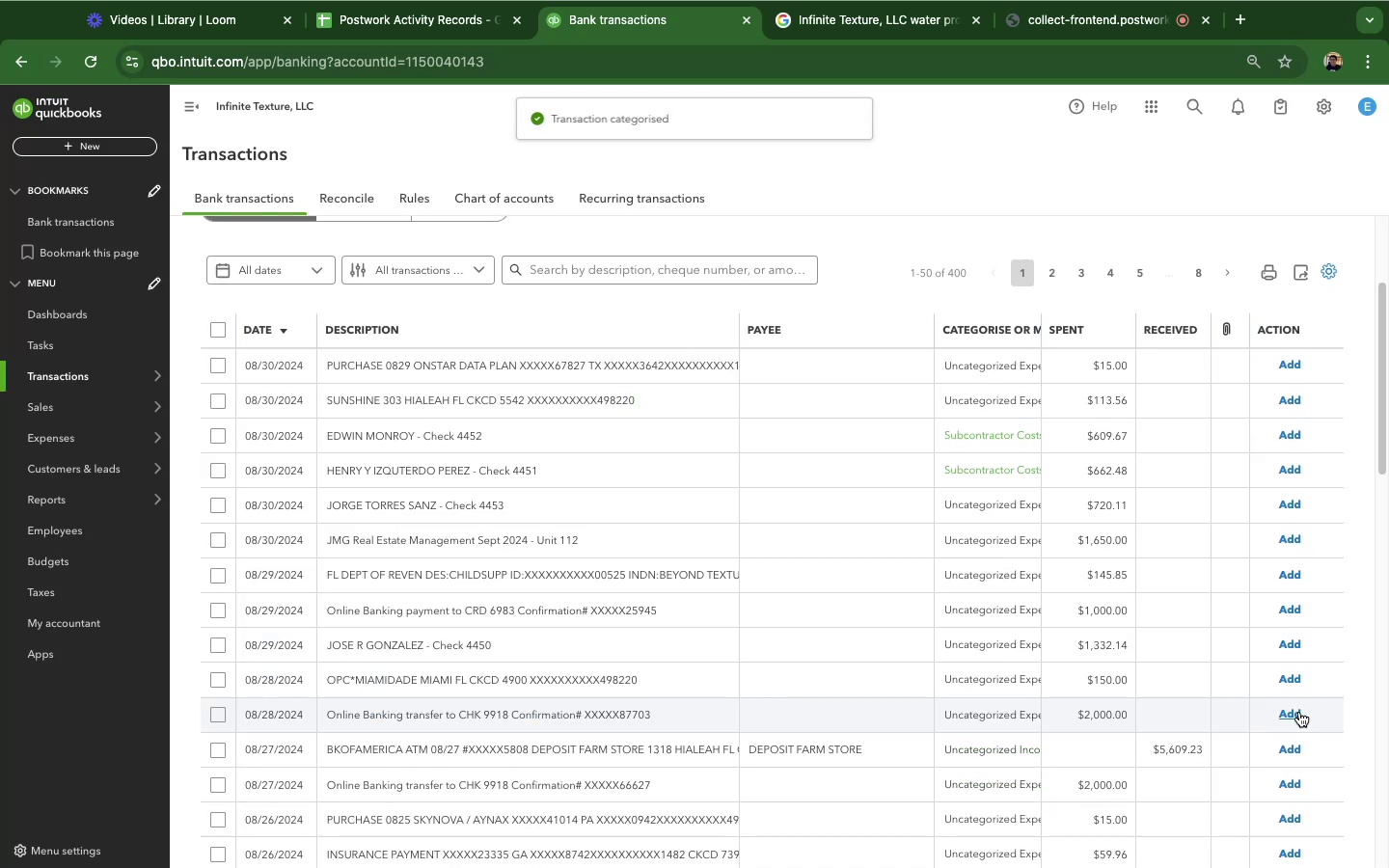 
scroll: coordinate [541, 557], scroll_direction: down, amount: 16.0
 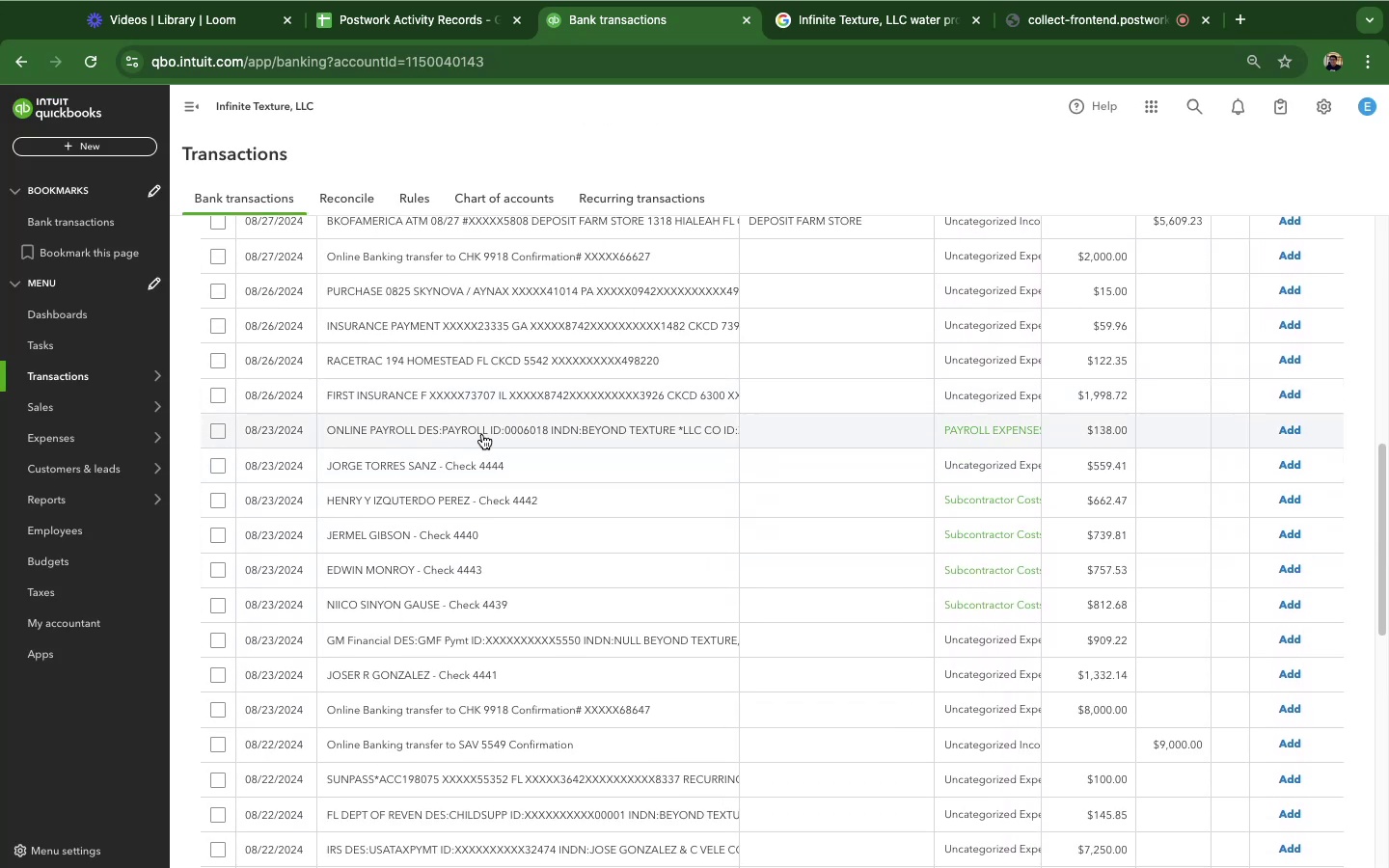 
left_click([482, 434])
 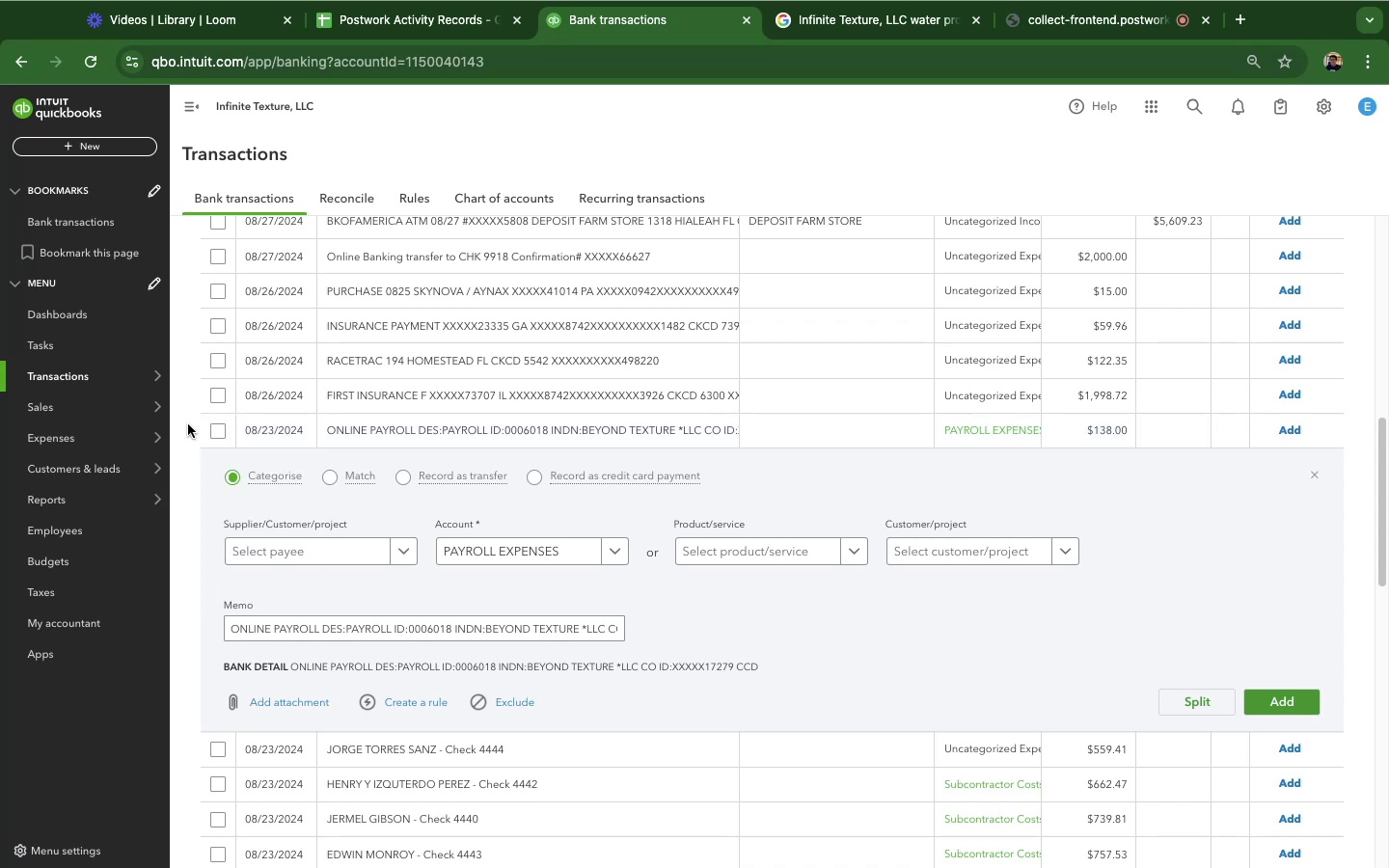 
left_click([187, 422])
 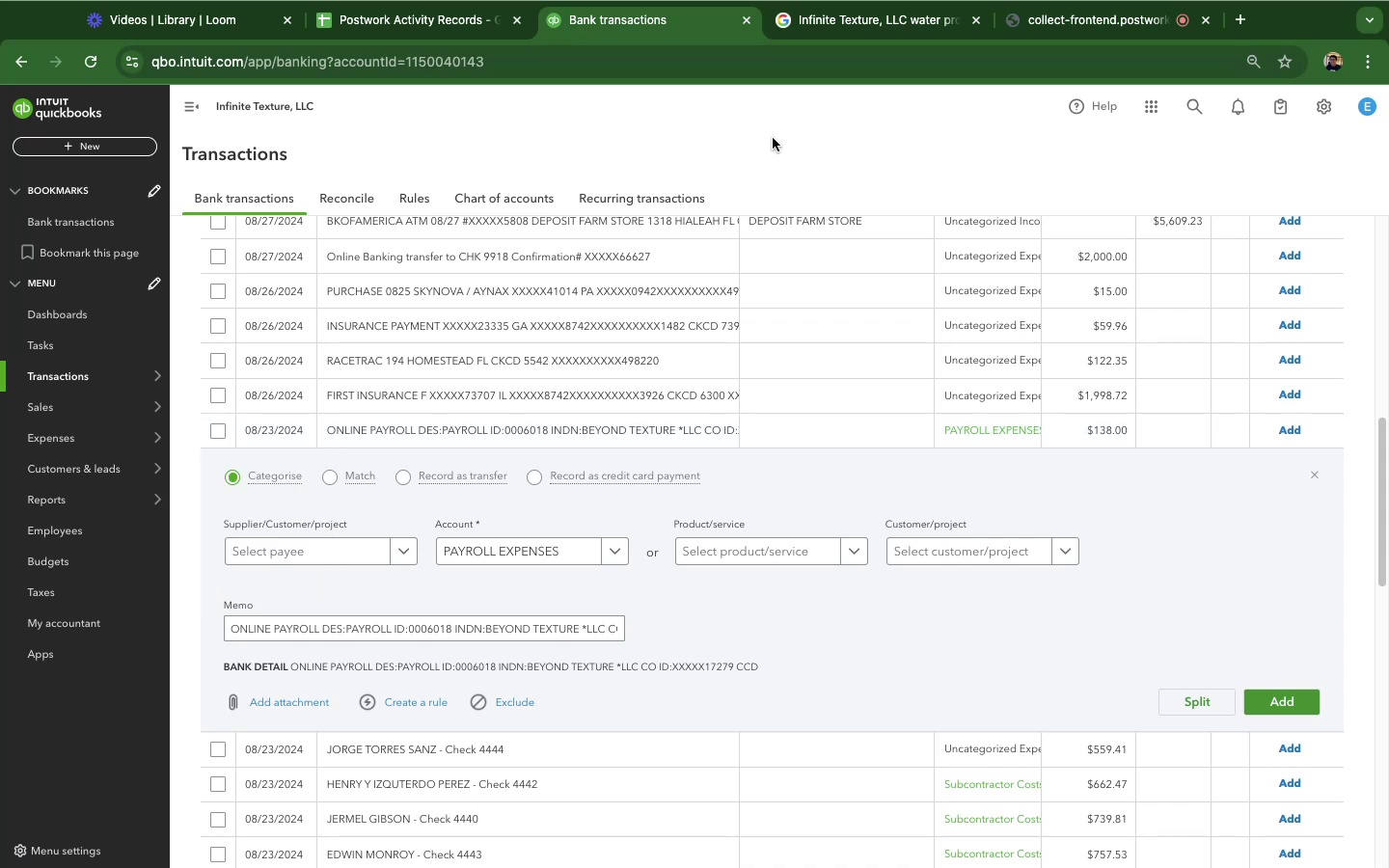 
left_click([773, 138])
 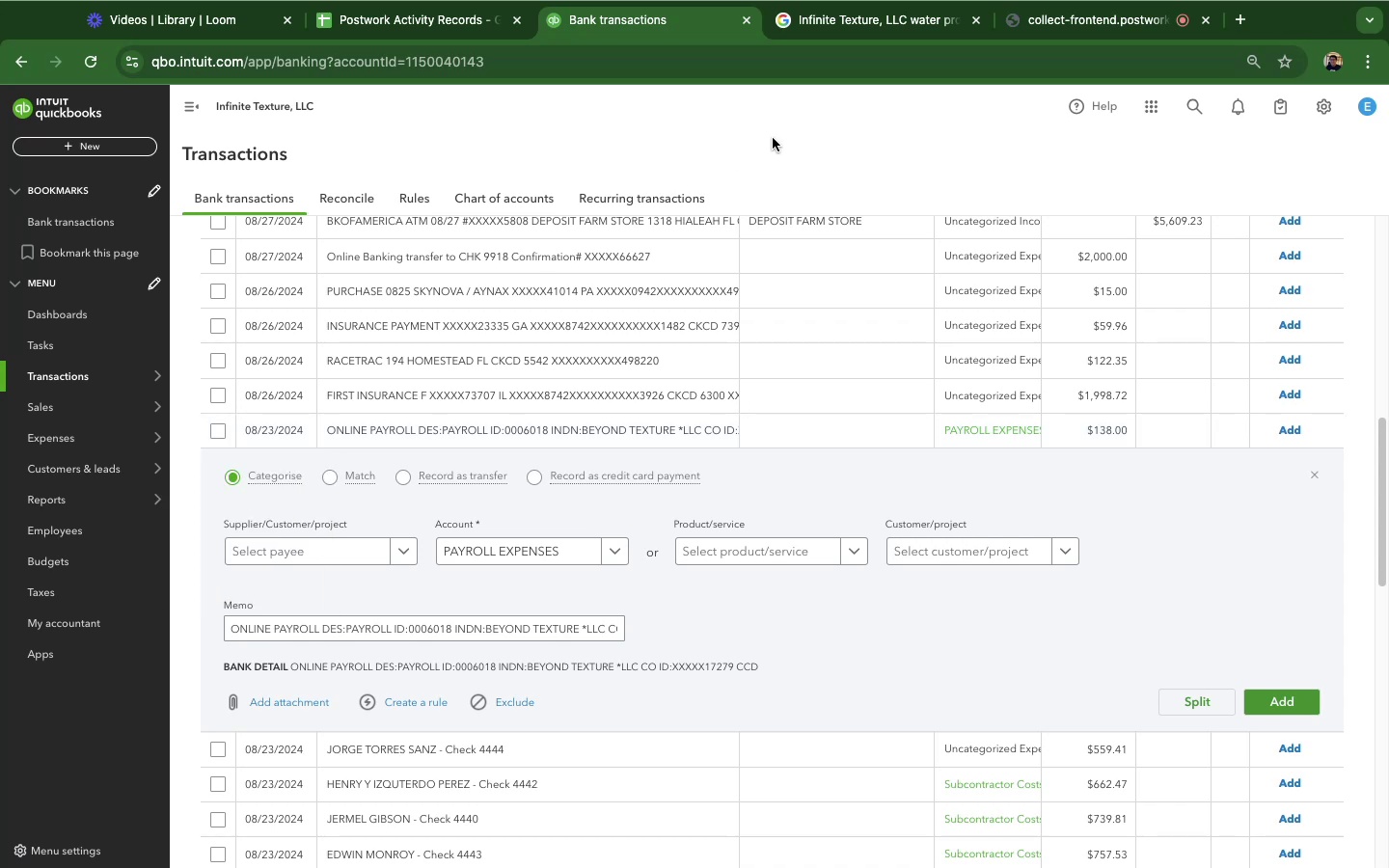 
left_click([773, 138])
 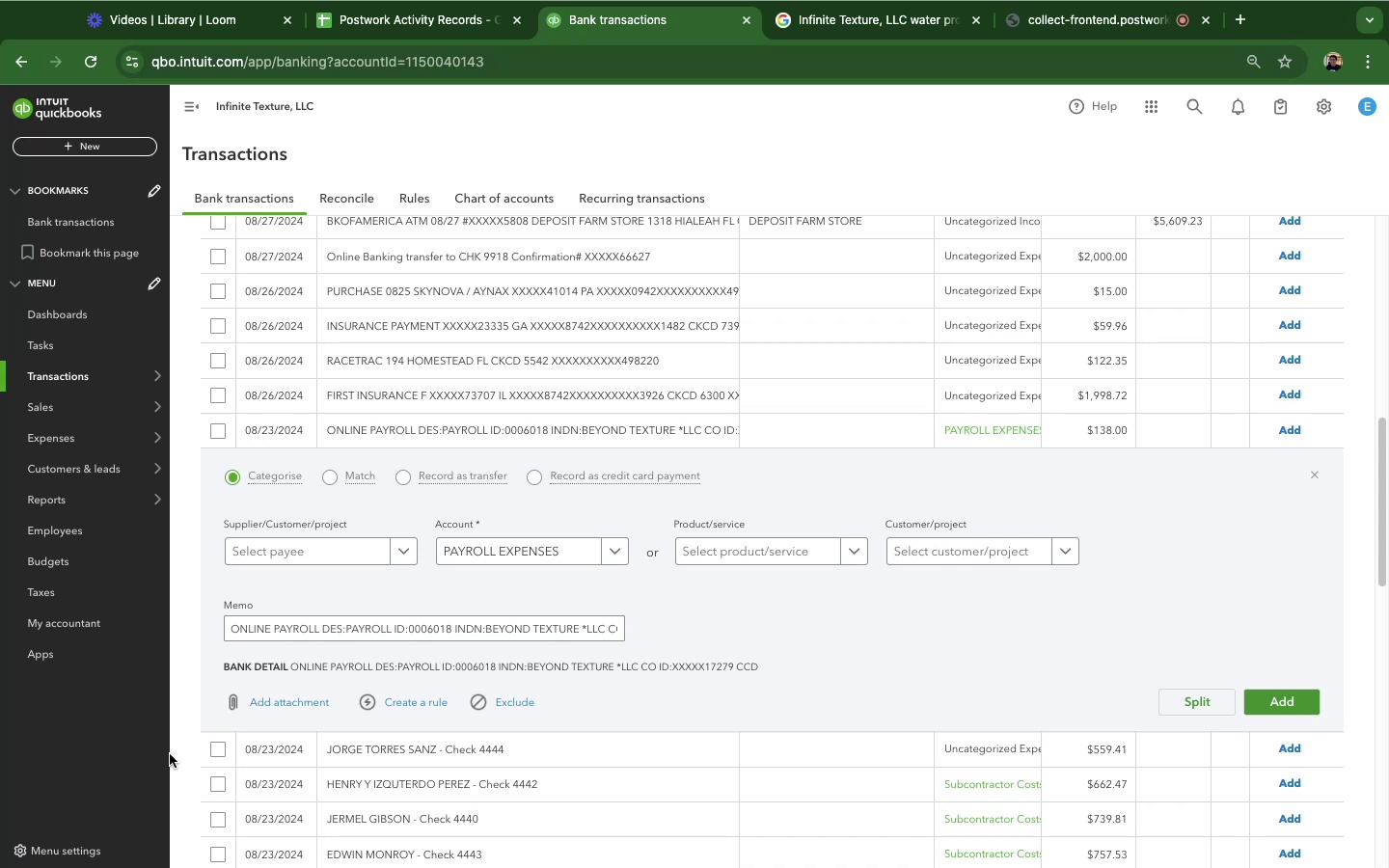 
wait(19.5)
 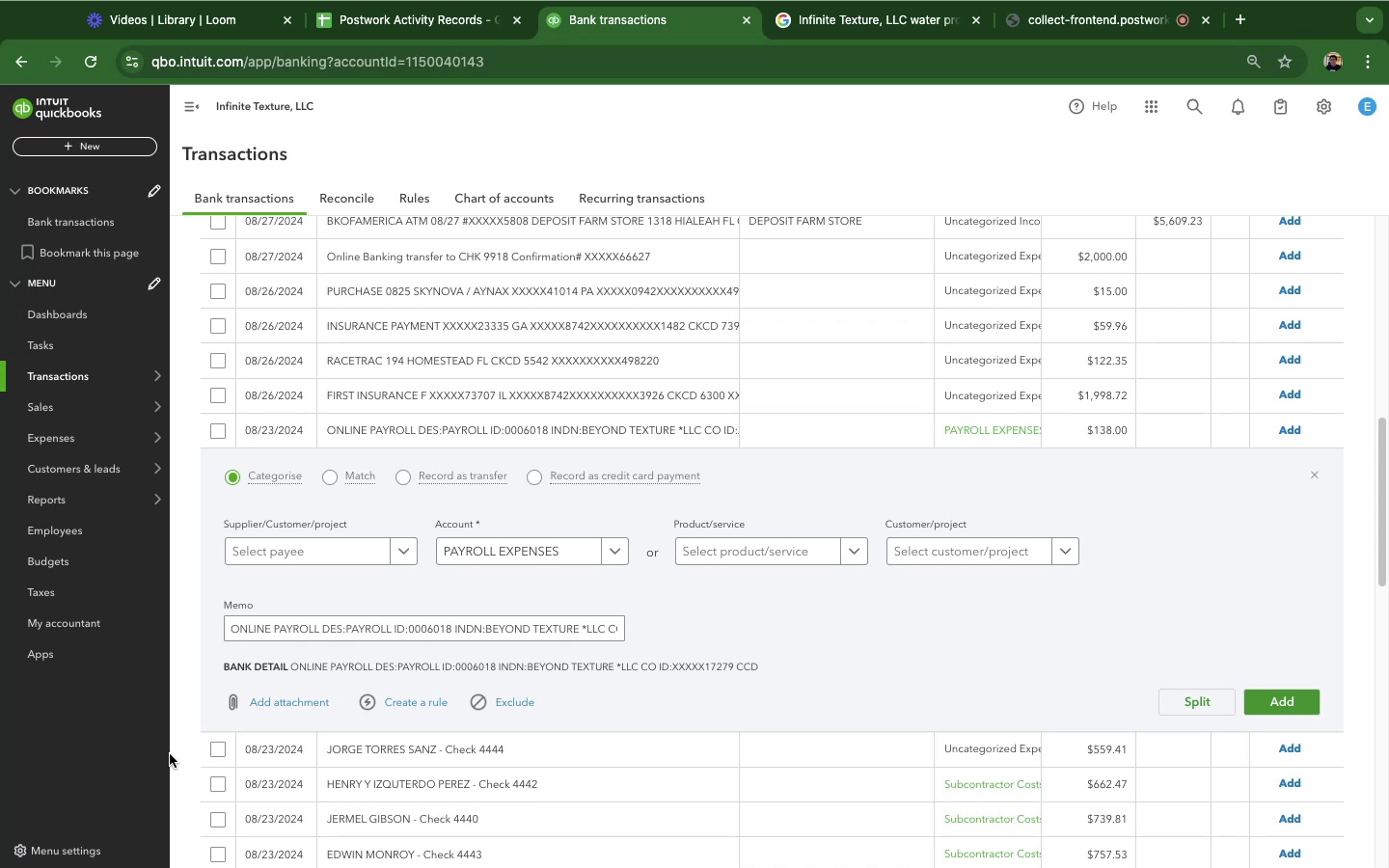 
double_click([661, 85])
 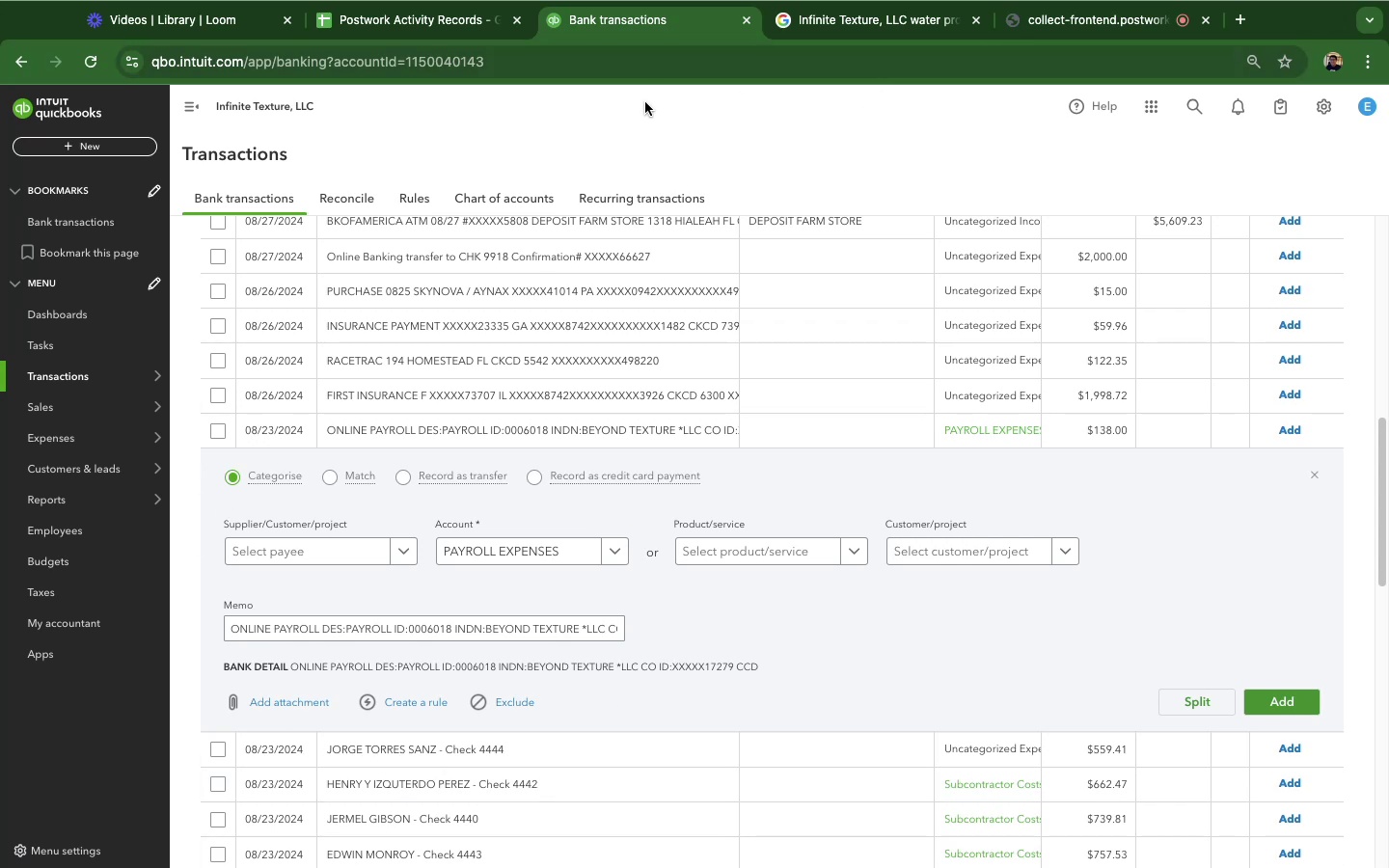 
left_click([645, 102])
 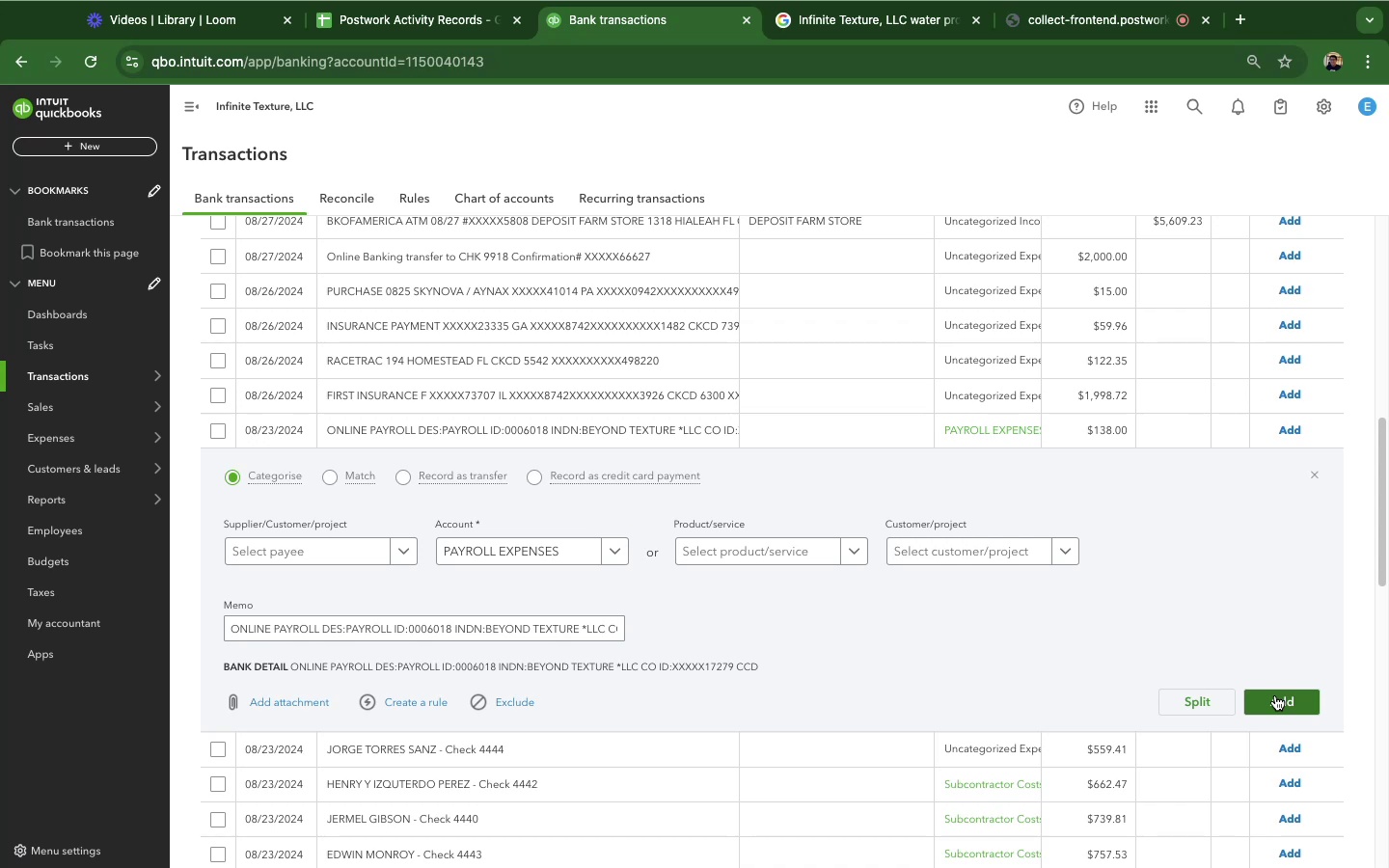 
wait(14.0)
 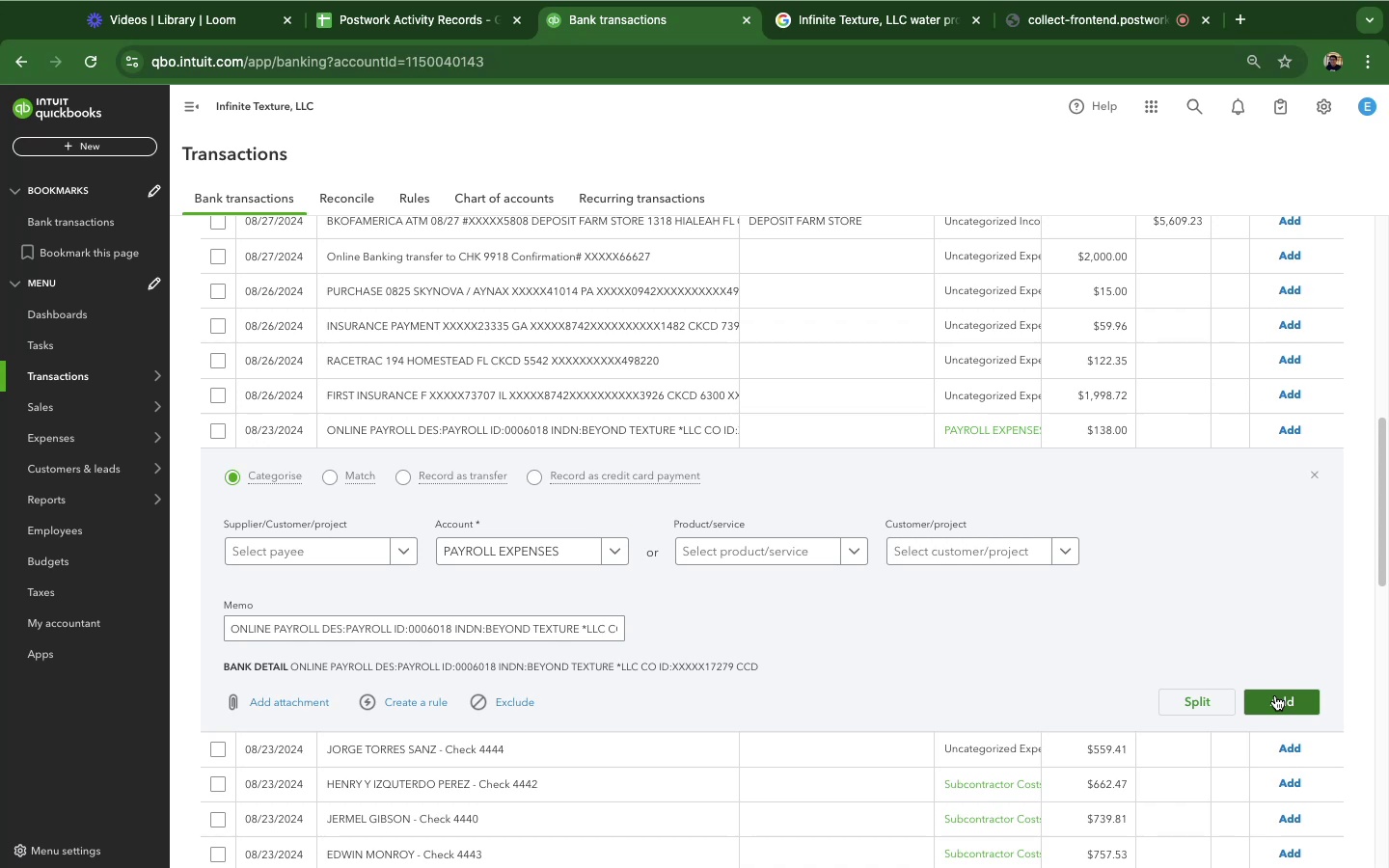 
left_click([1275, 695])
 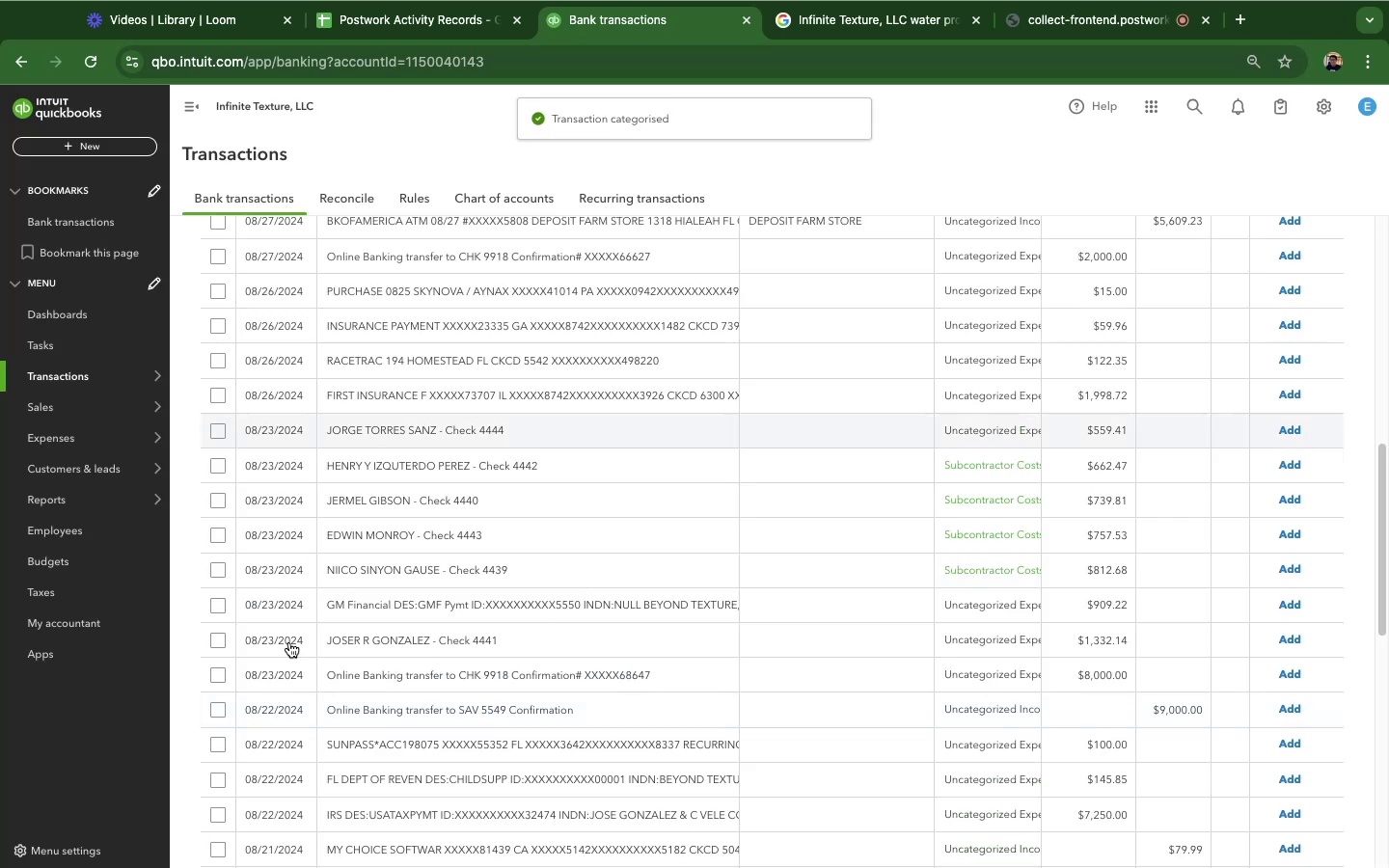 
scroll: coordinate [807, 496], scroll_direction: down, amount: 22.0
 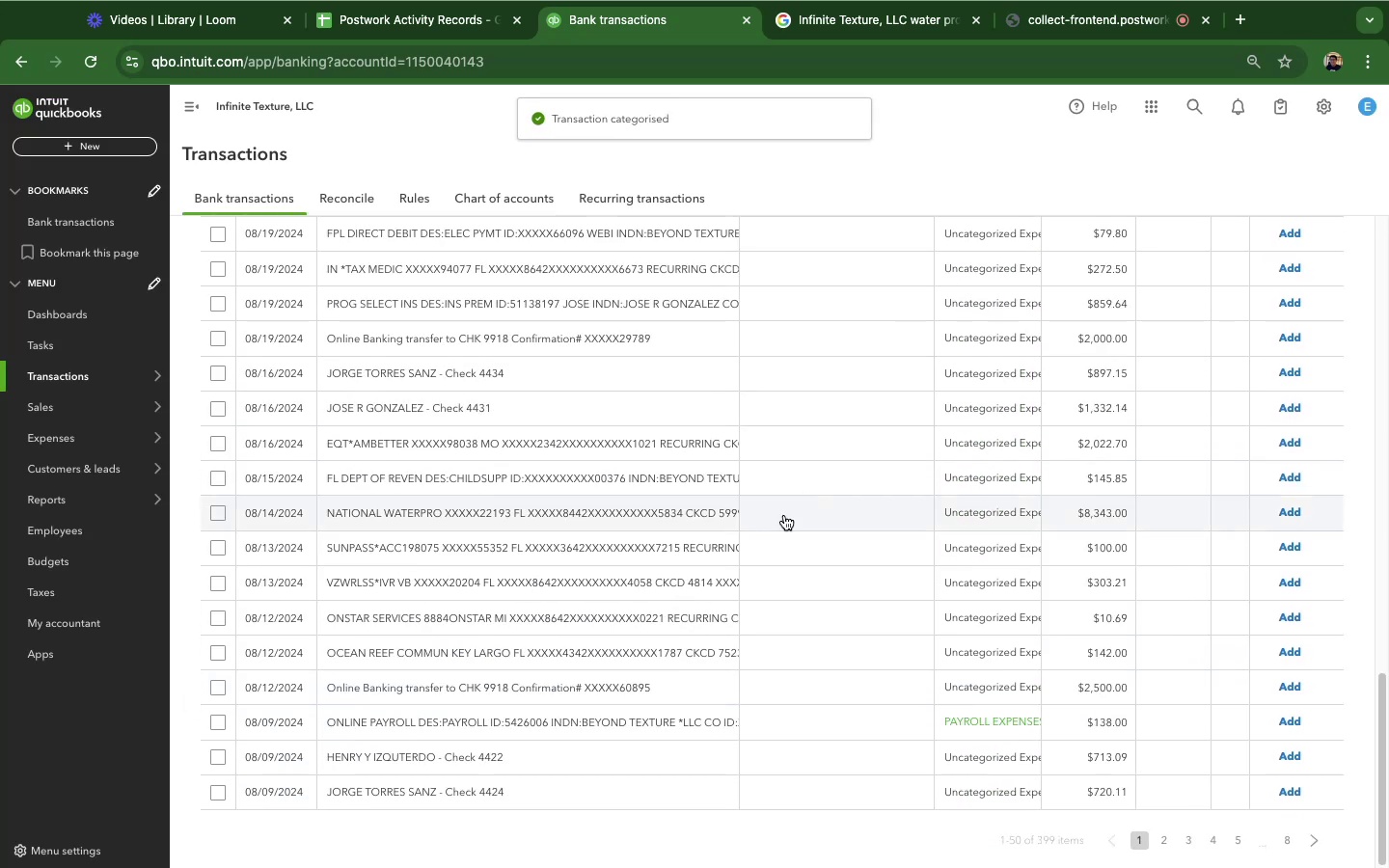 
scroll: coordinate [969, 496], scroll_direction: up, amount: 45.0
 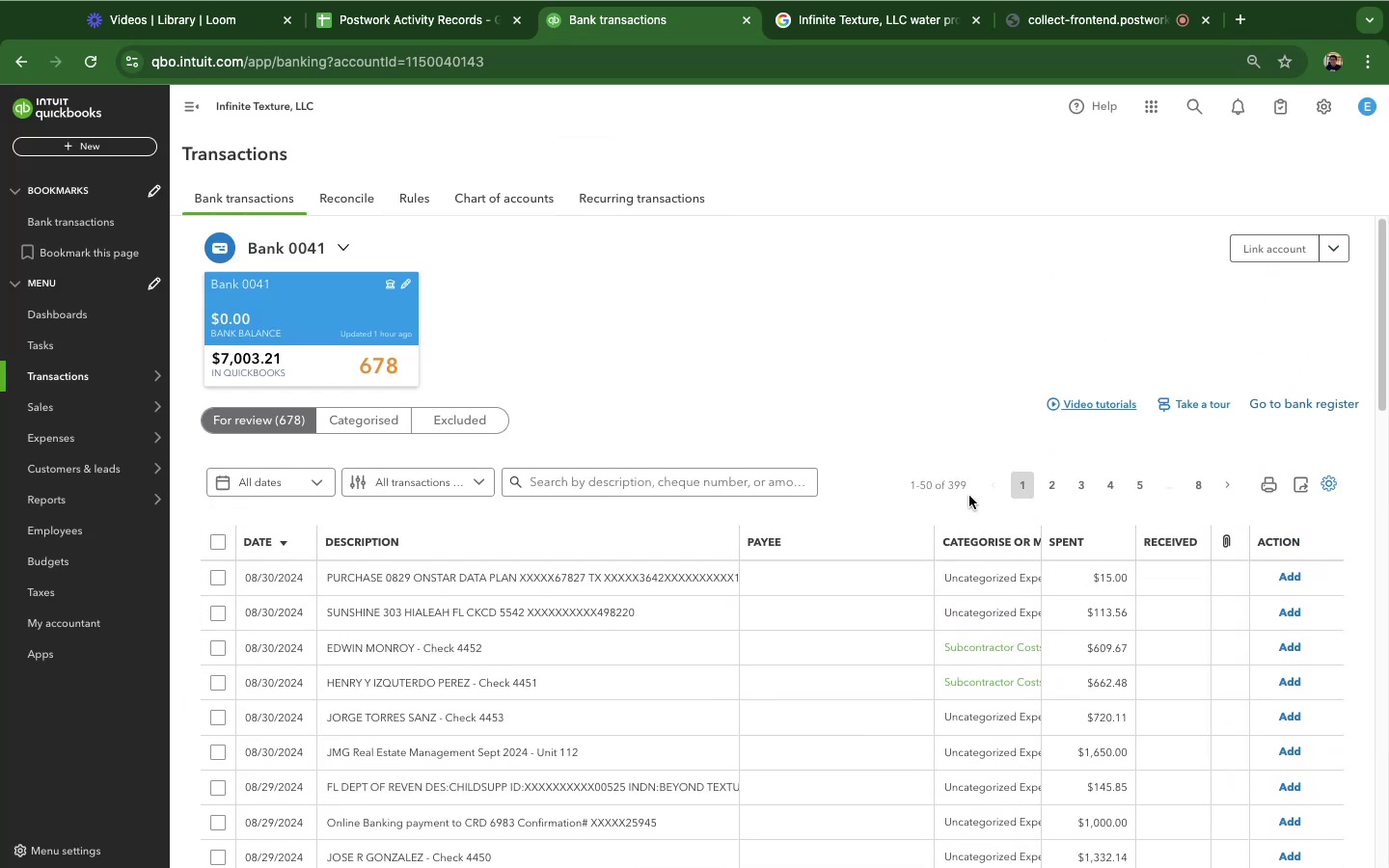 
scroll: coordinate [969, 496], scroll_direction: down, amount: 13.0
 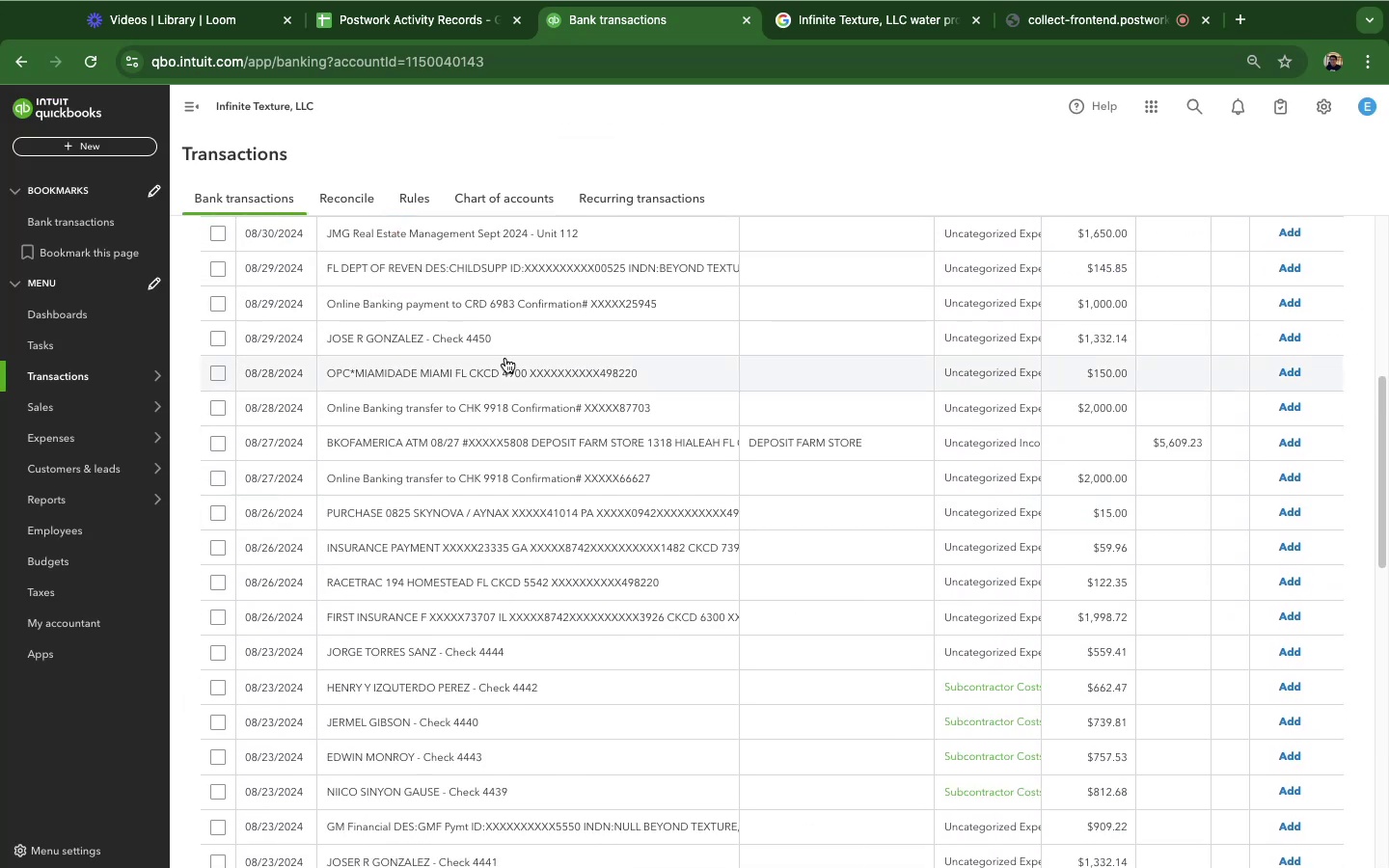 
left_click([432, 338])
 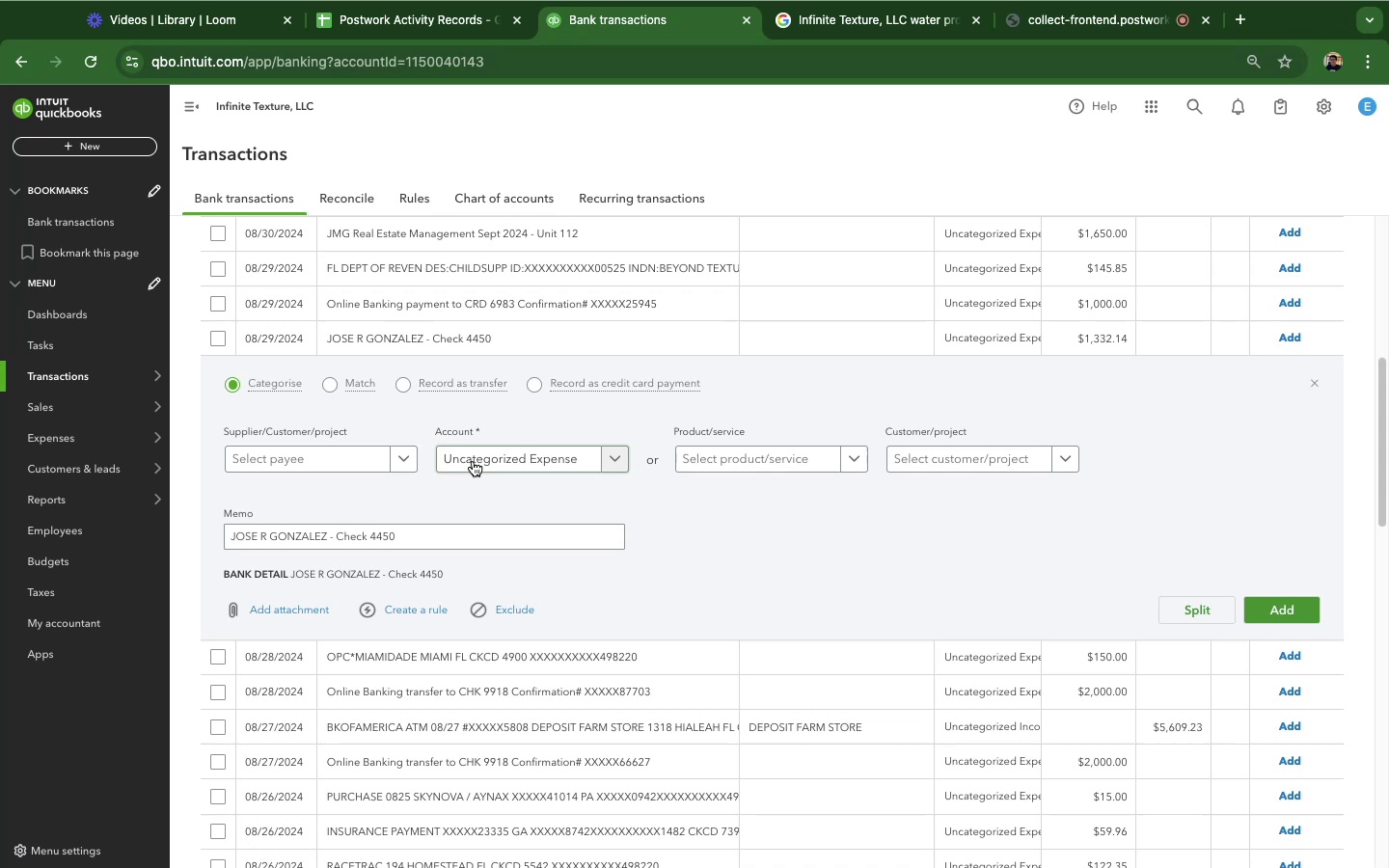 
left_click([478, 456])
 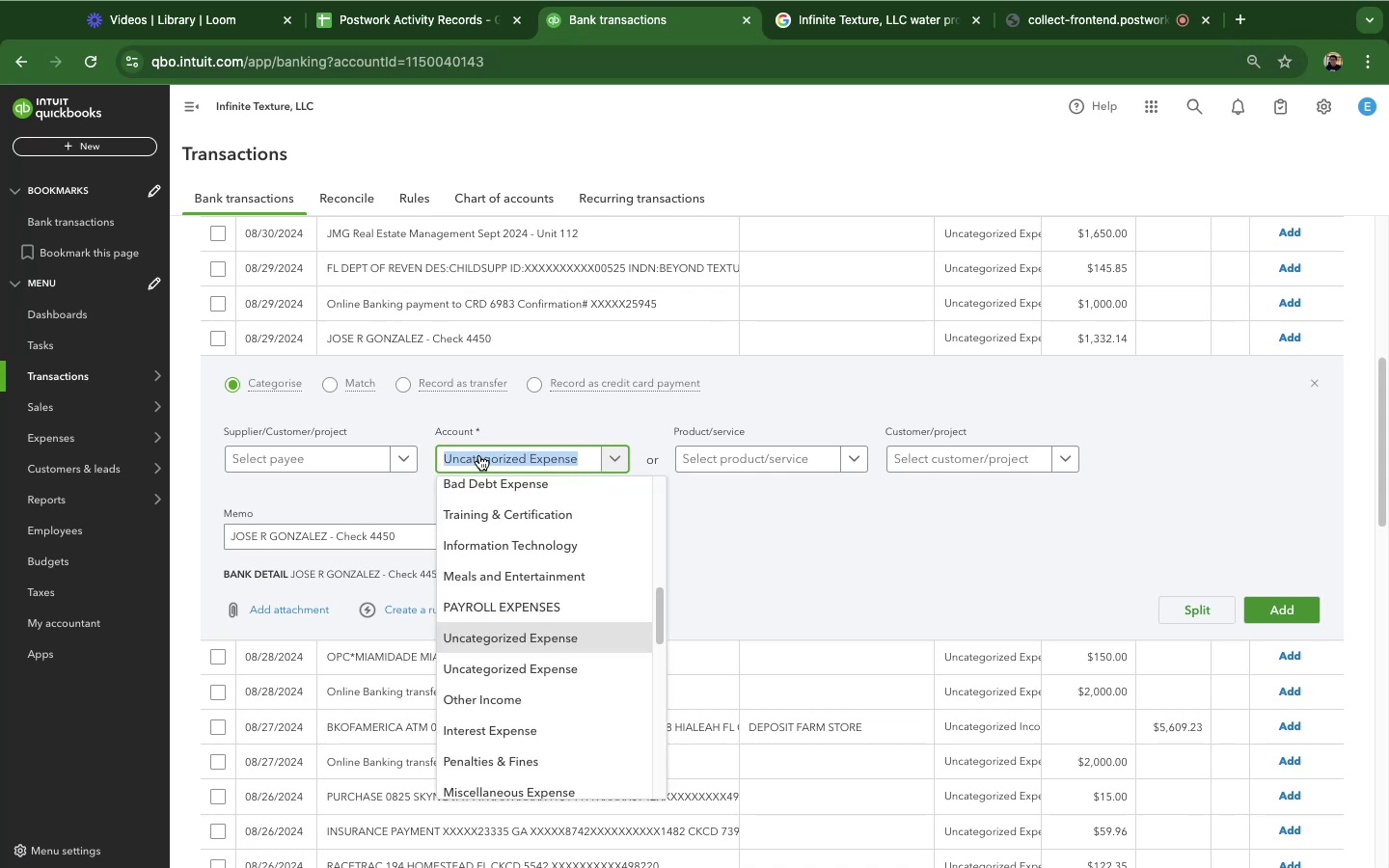 
type(subcon)
 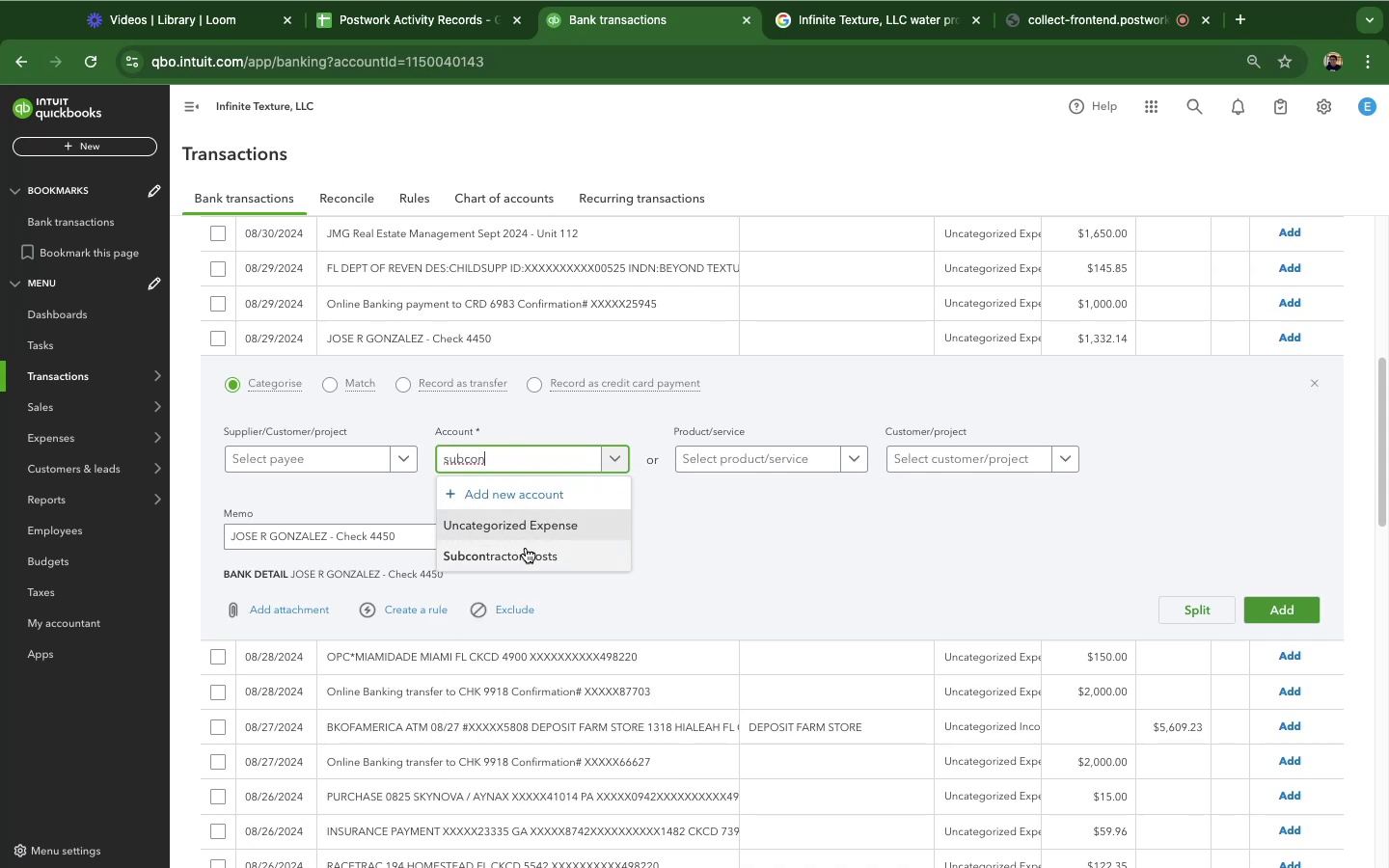 
left_click([523, 553])
 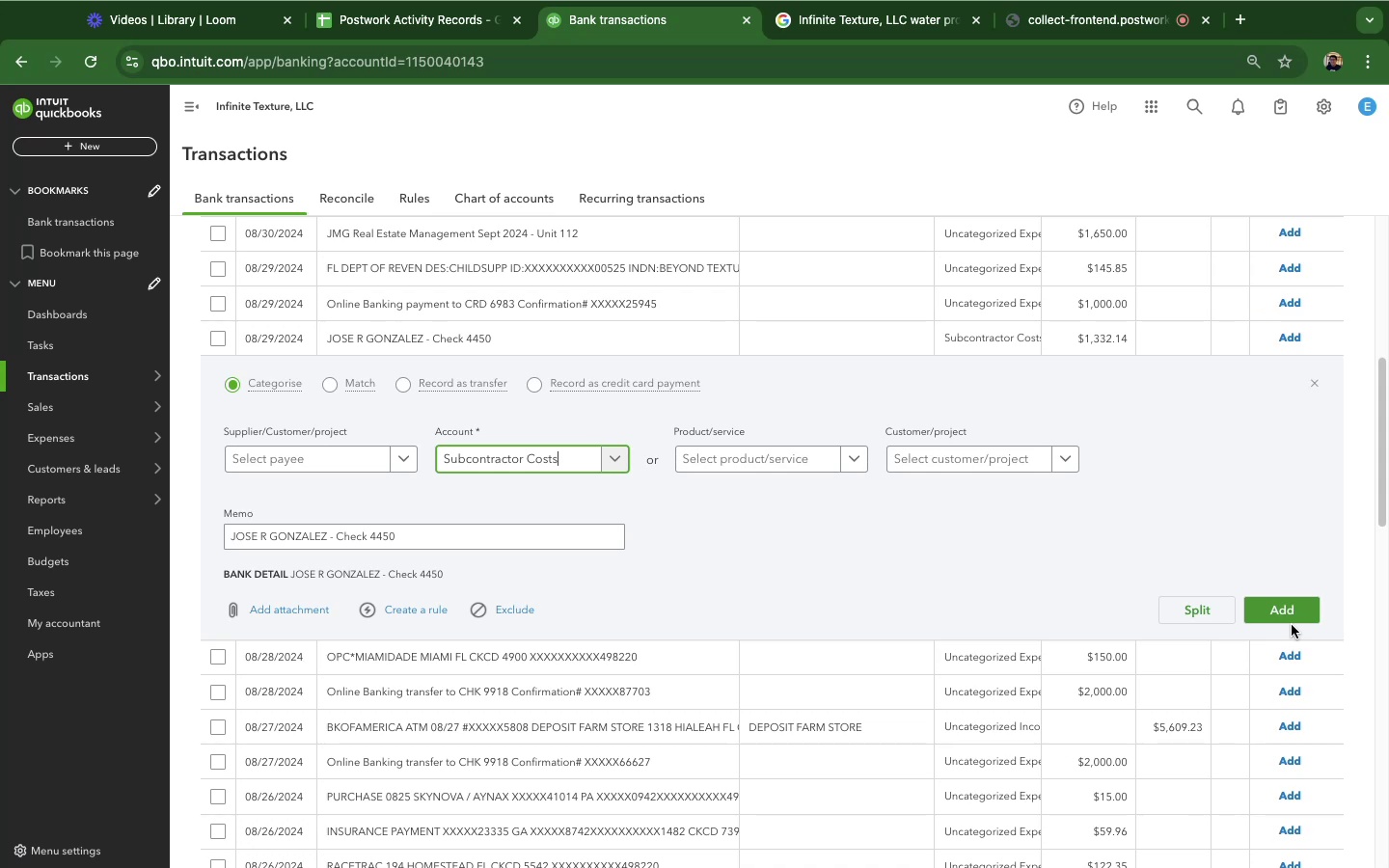 
wait(37.09)
 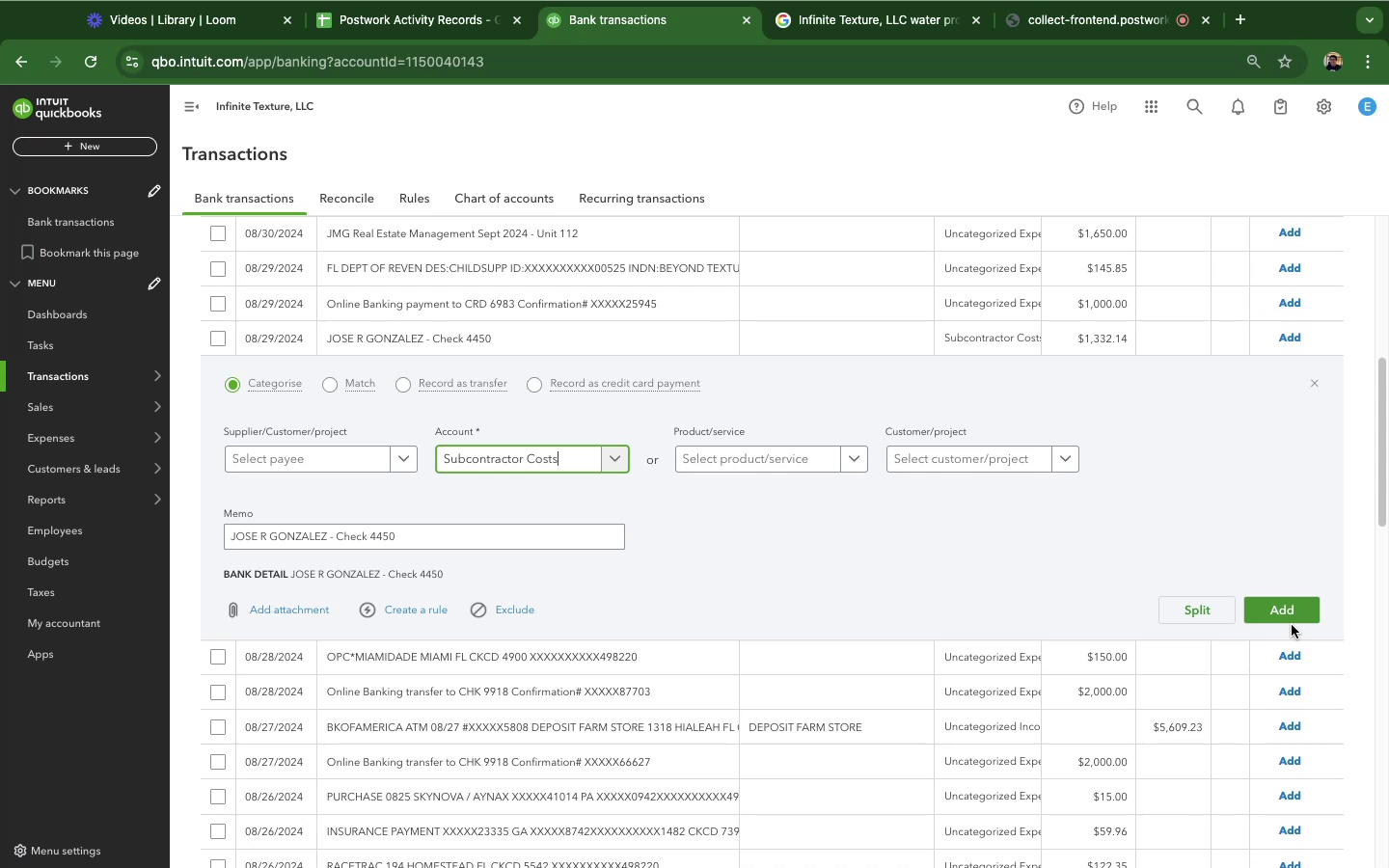 
left_click([1289, 615])
 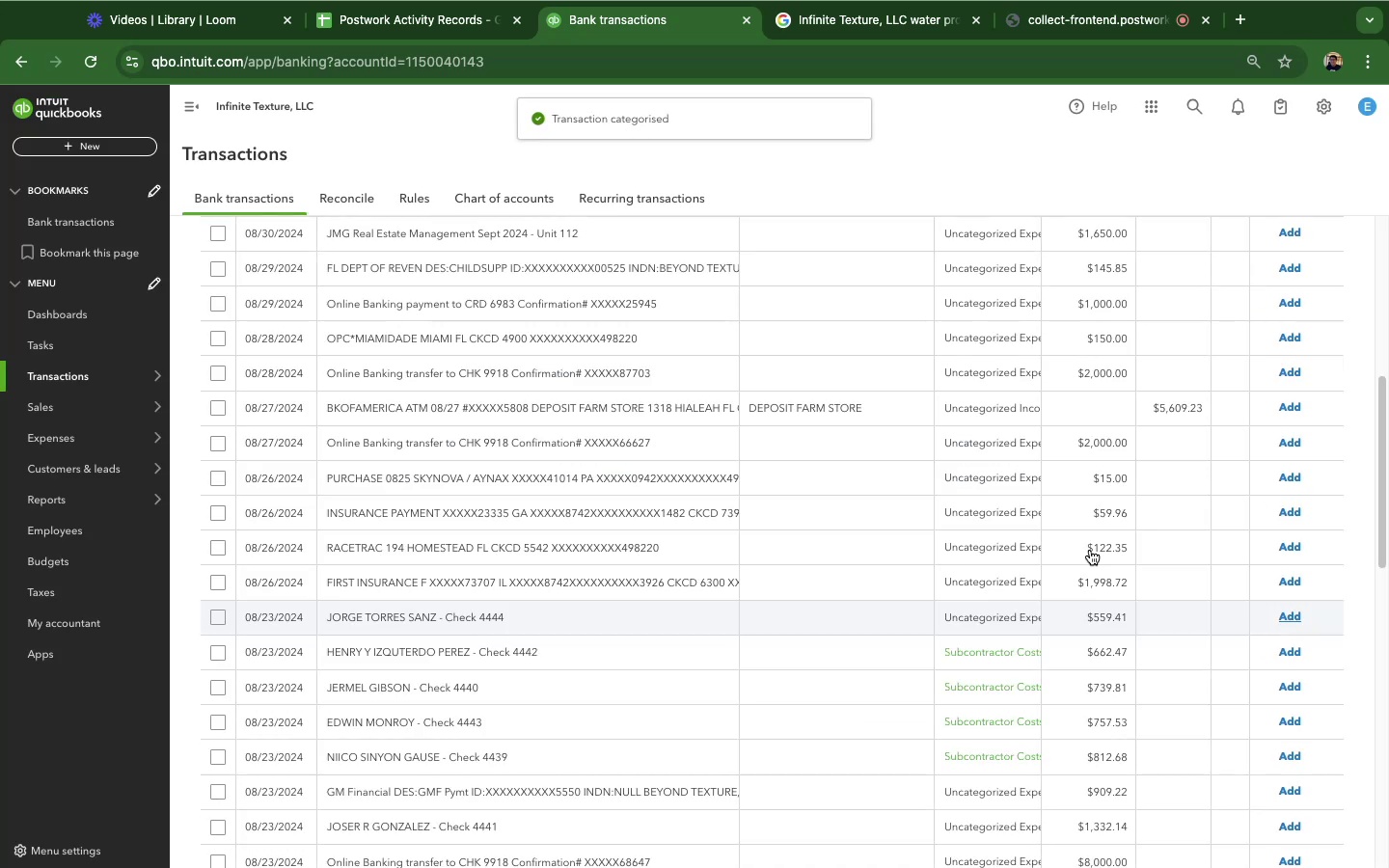 
scroll: coordinate [552, 479], scroll_direction: down, amount: 4.0
 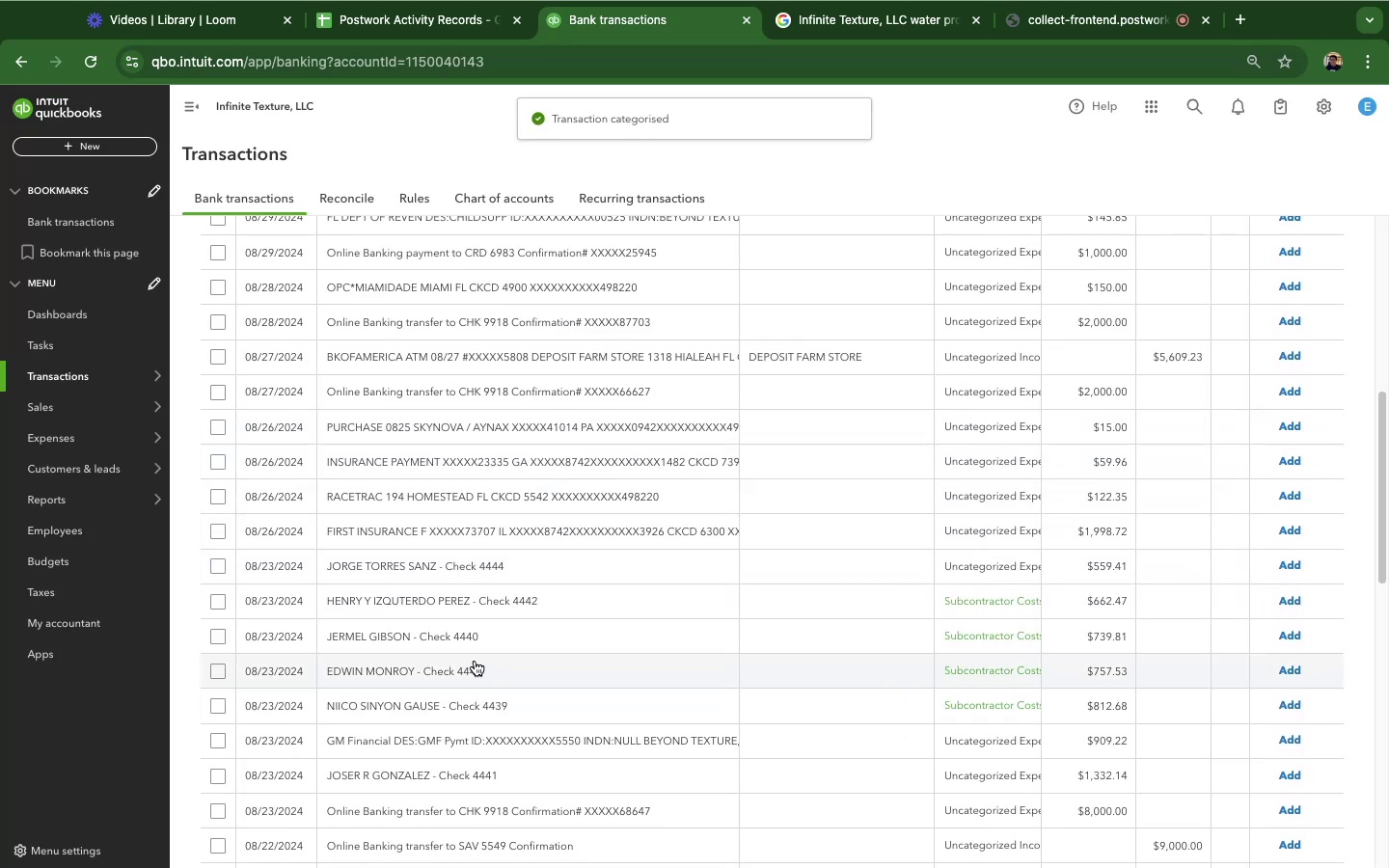 
left_click([442, 641])
 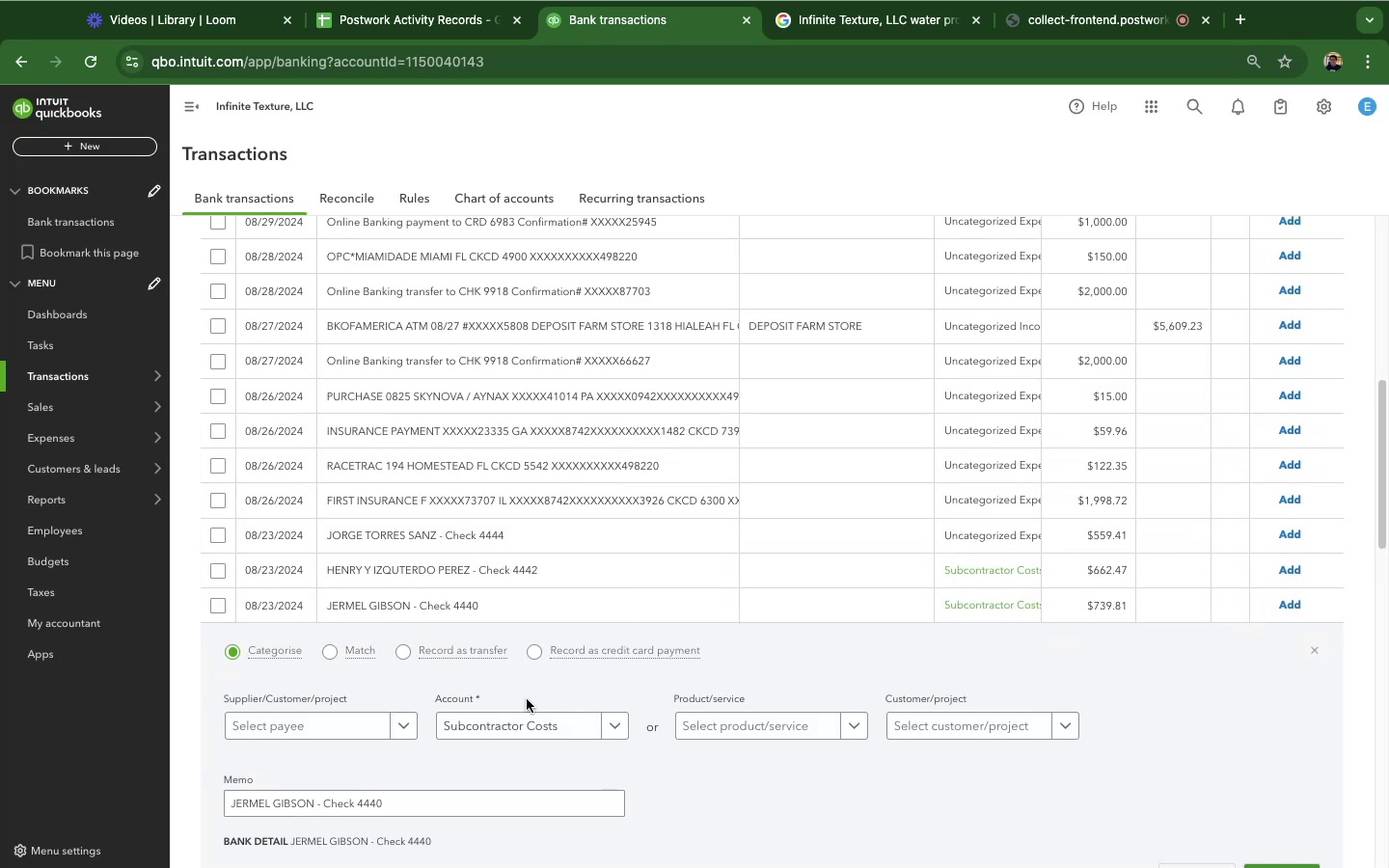 
scroll: coordinate [761, 682], scroll_direction: down, amount: 8.0
 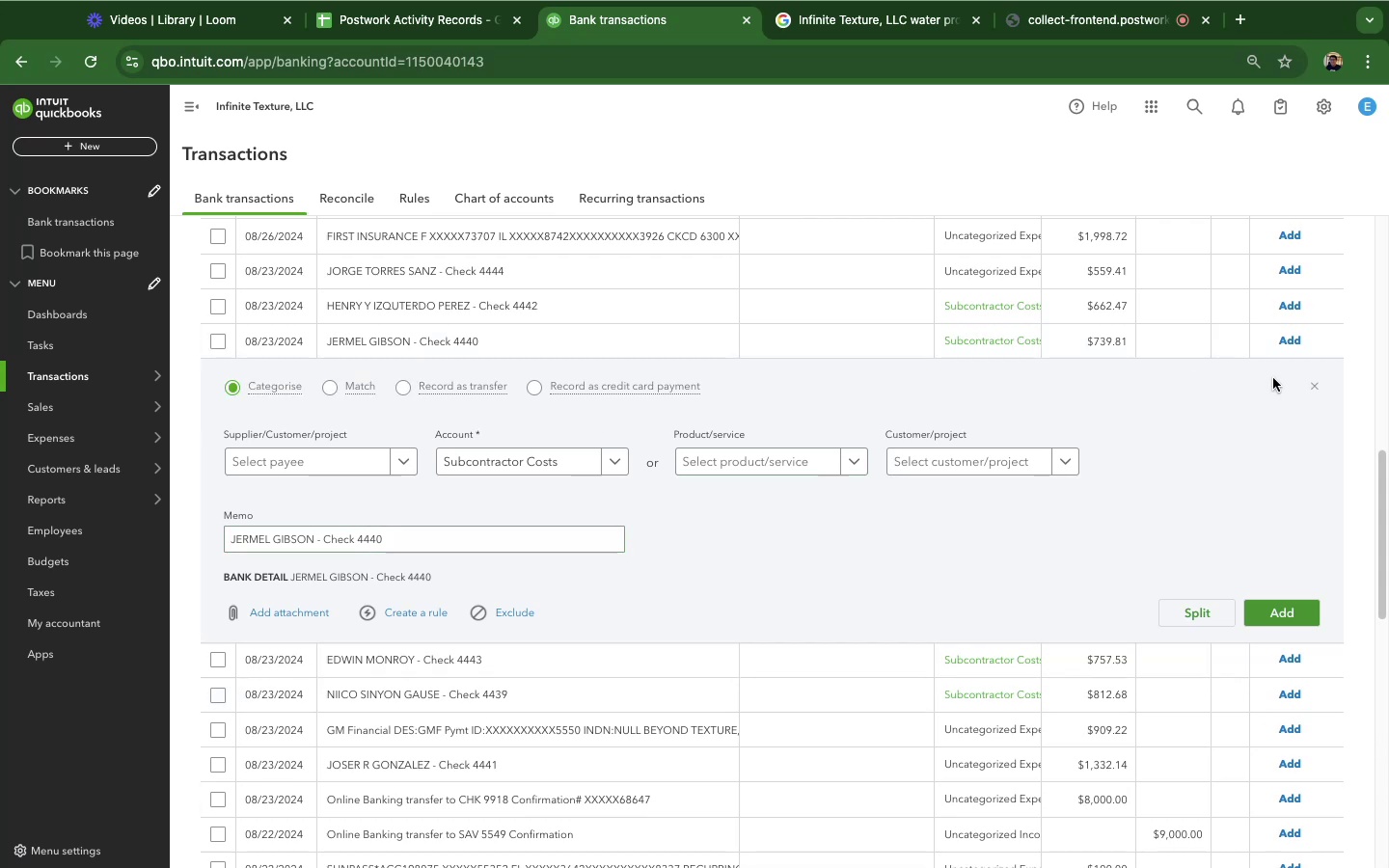 
mouse_move([447, 338])
 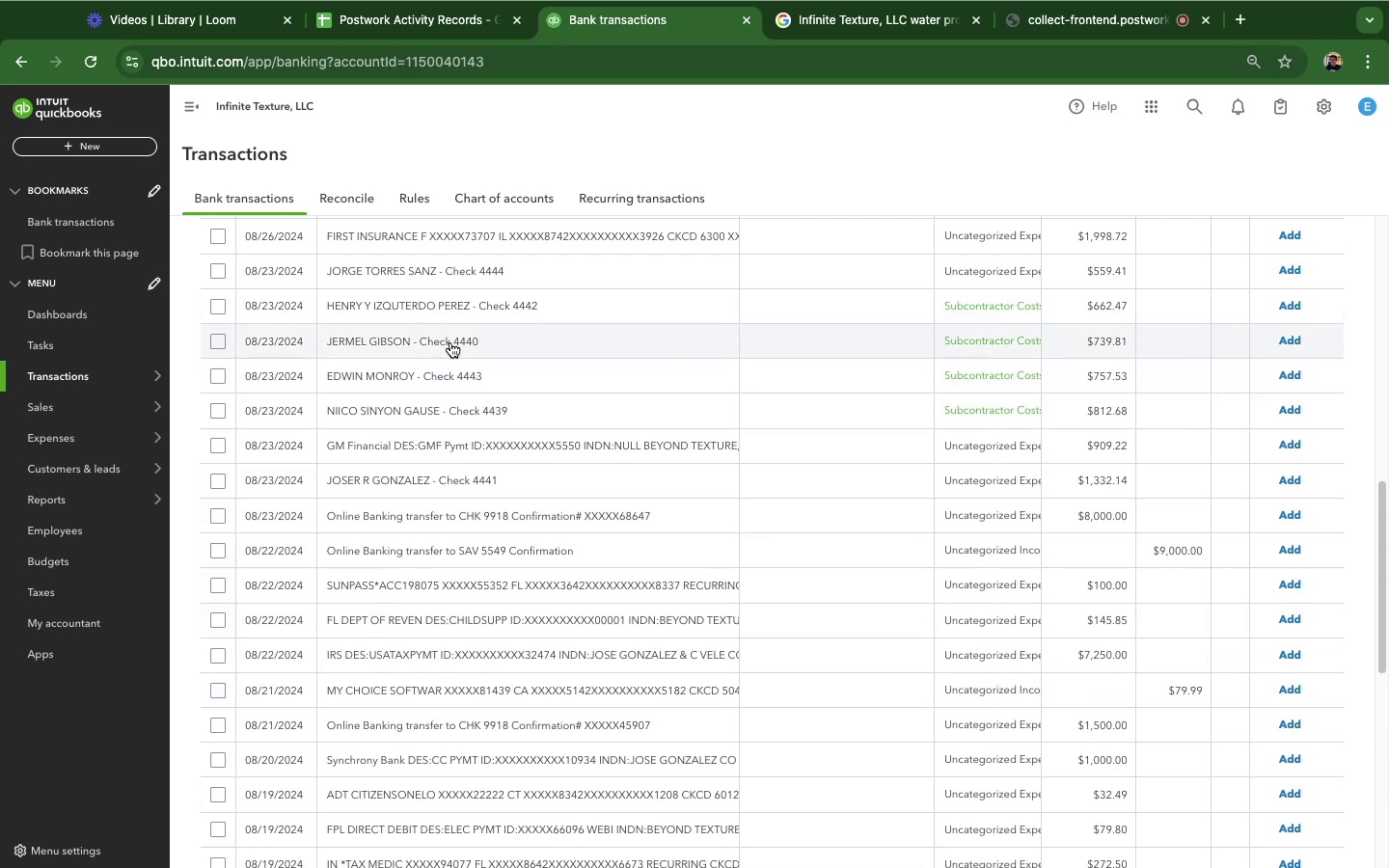 
left_click([450, 342])
 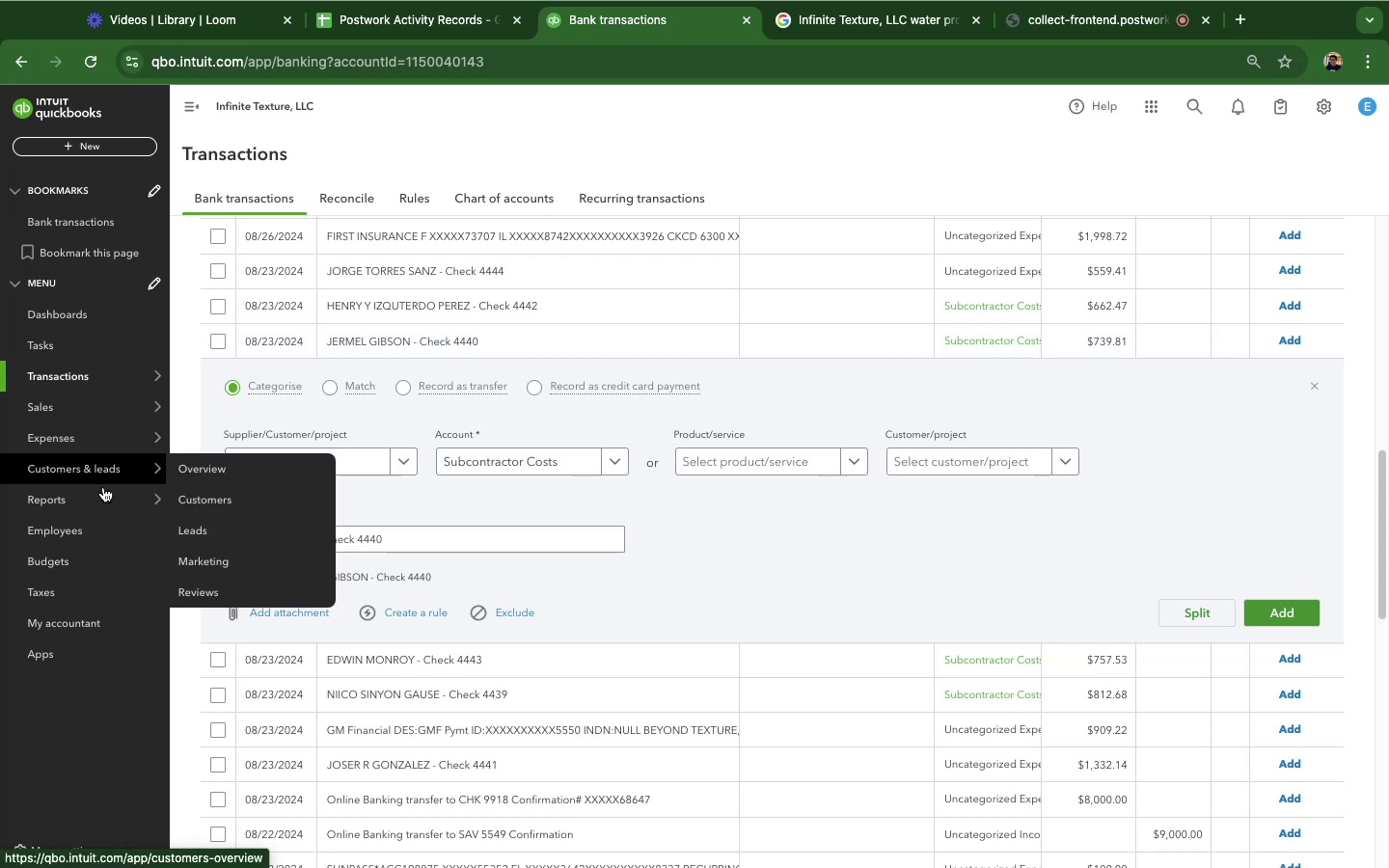 
wait(20.87)
 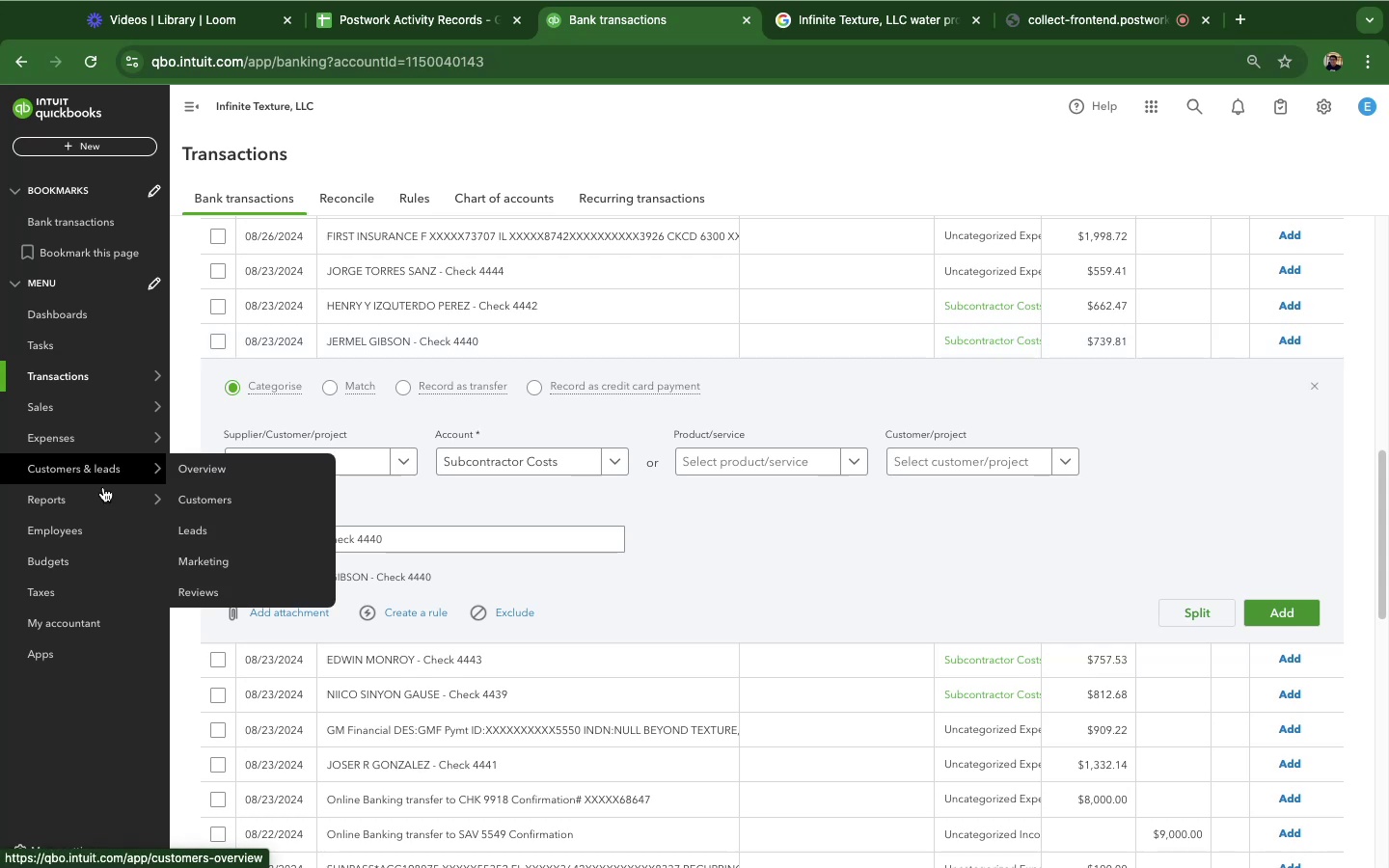 
left_click([1292, 616])
 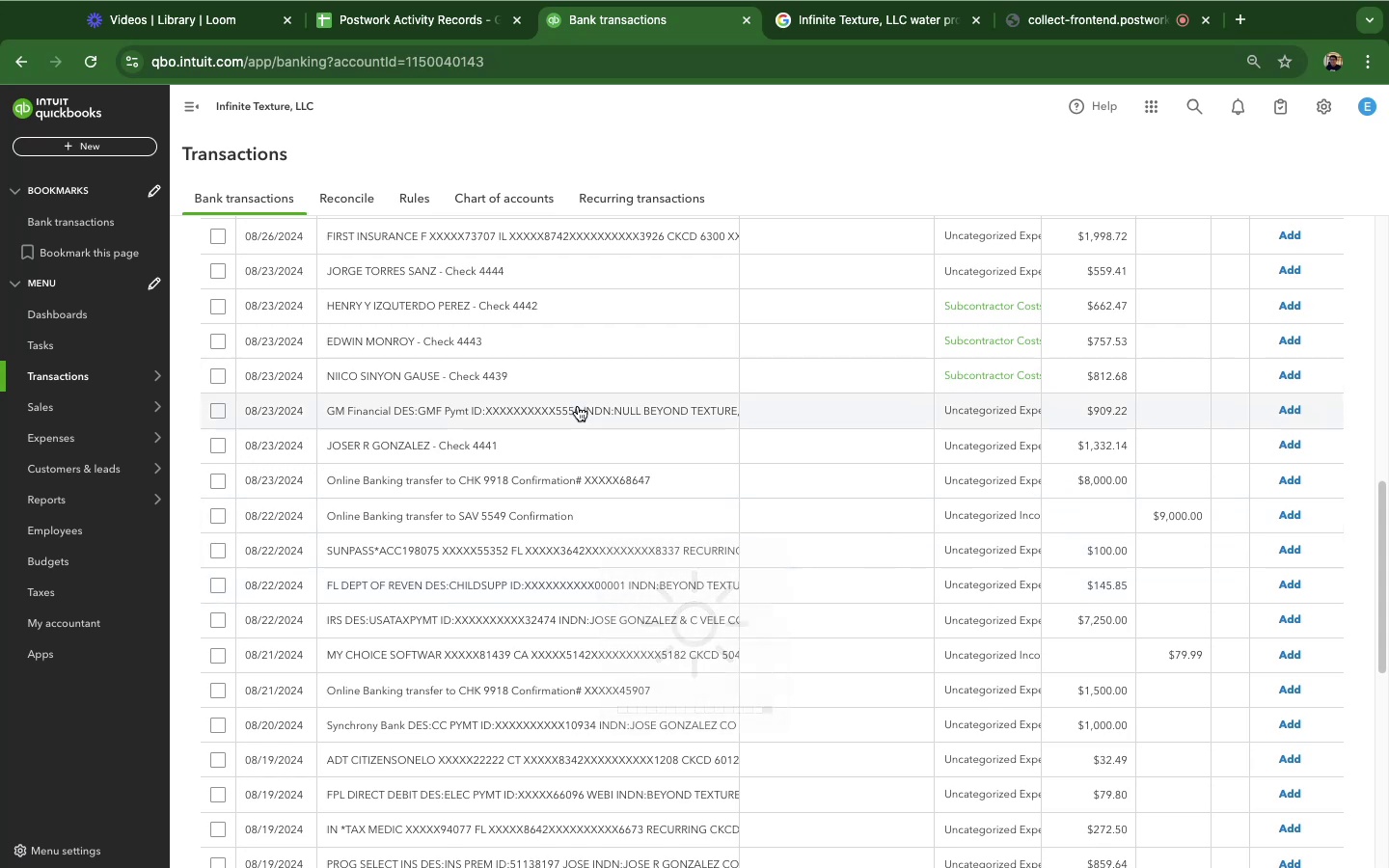 
wait(17.65)
 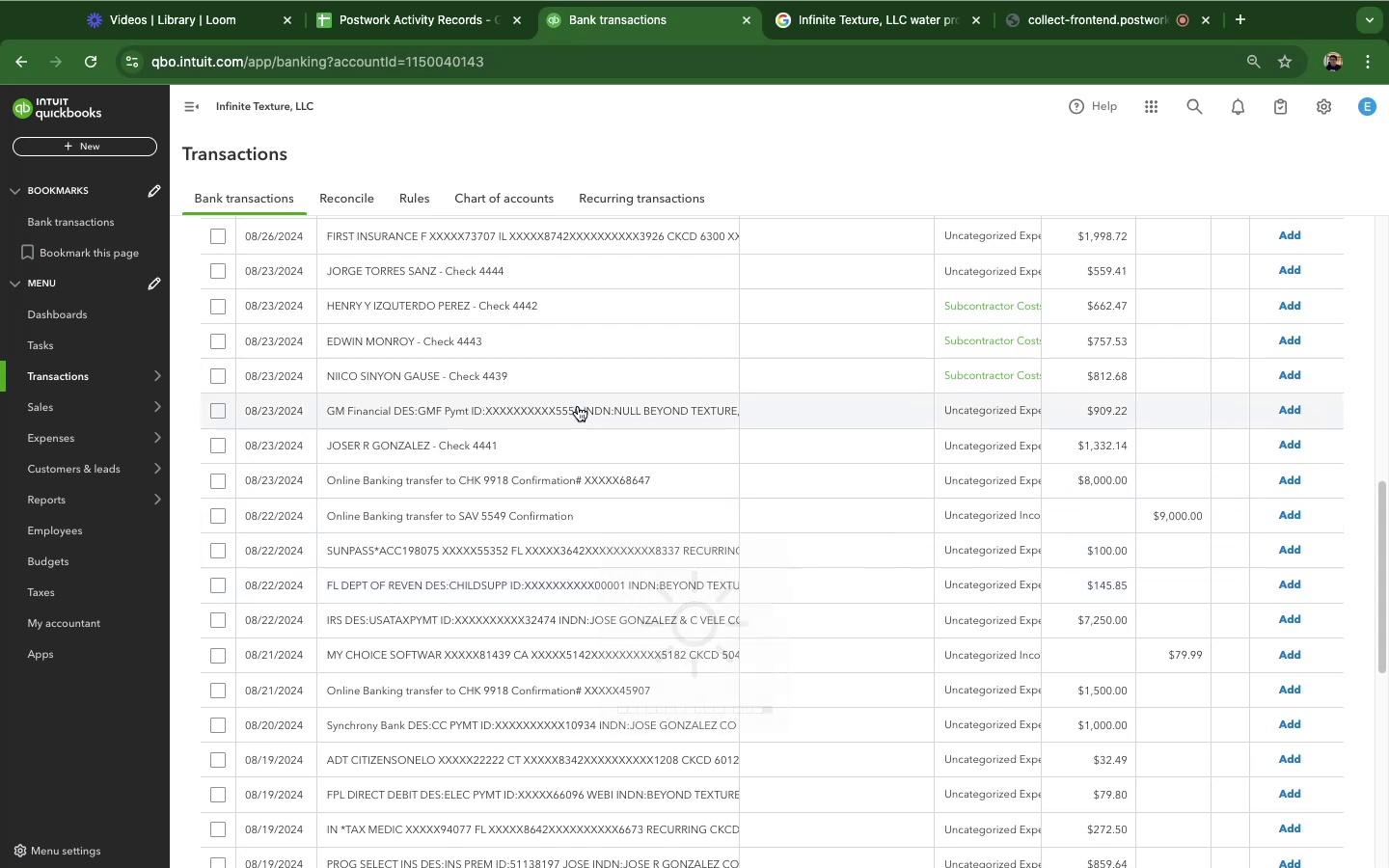 
mouse_move([1368, 657])
 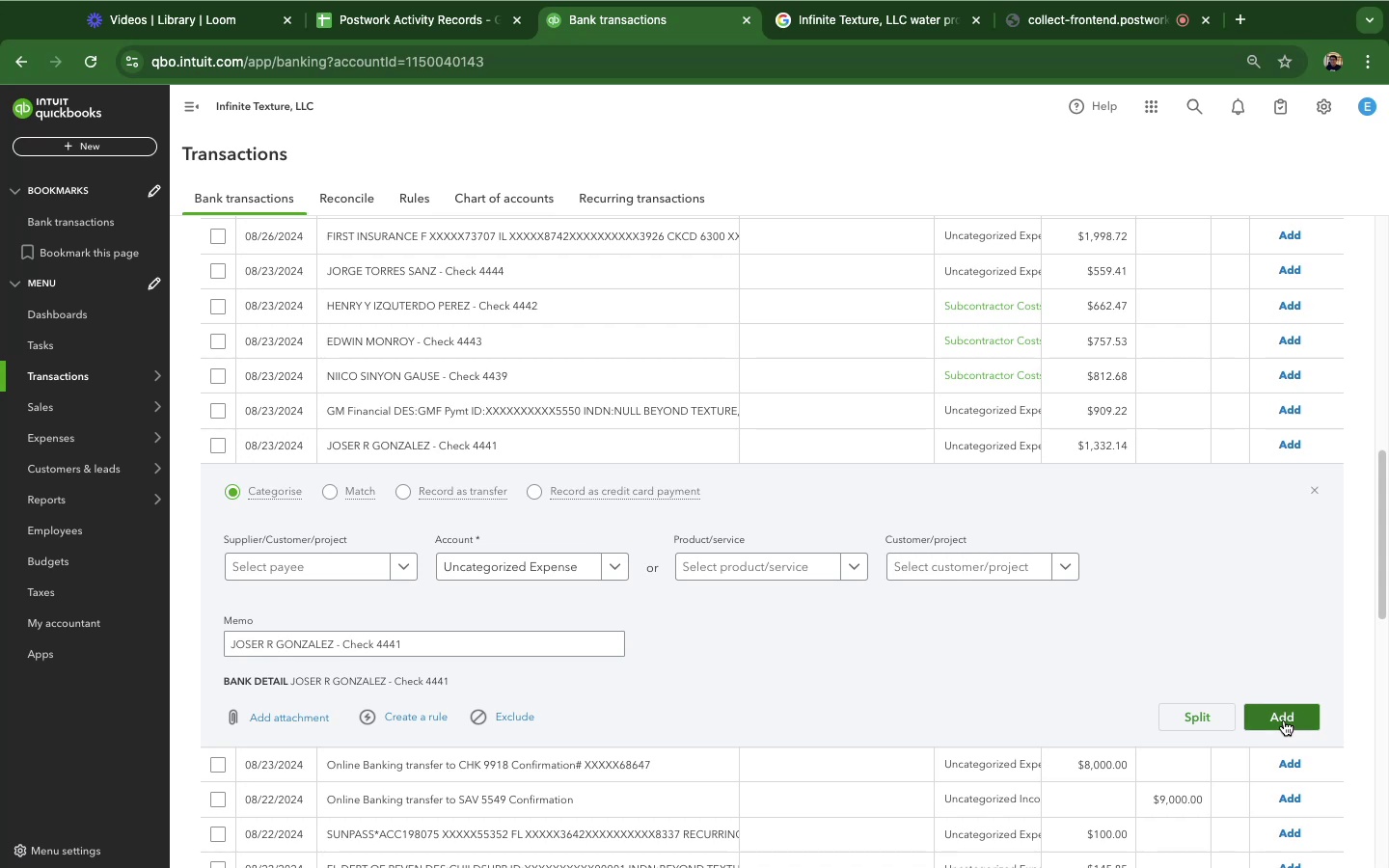 
wait(30.9)
 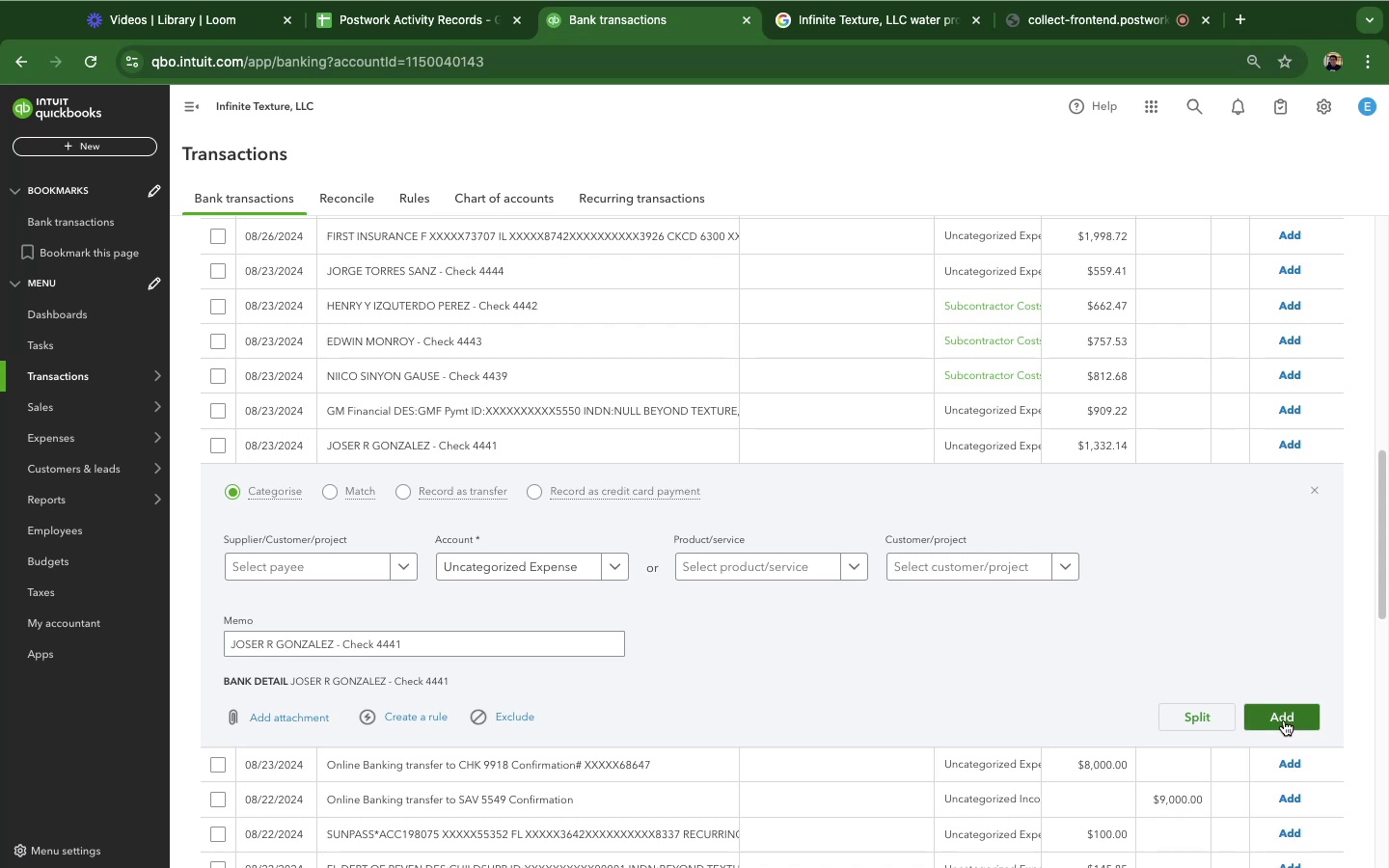 
left_click([507, 579])
 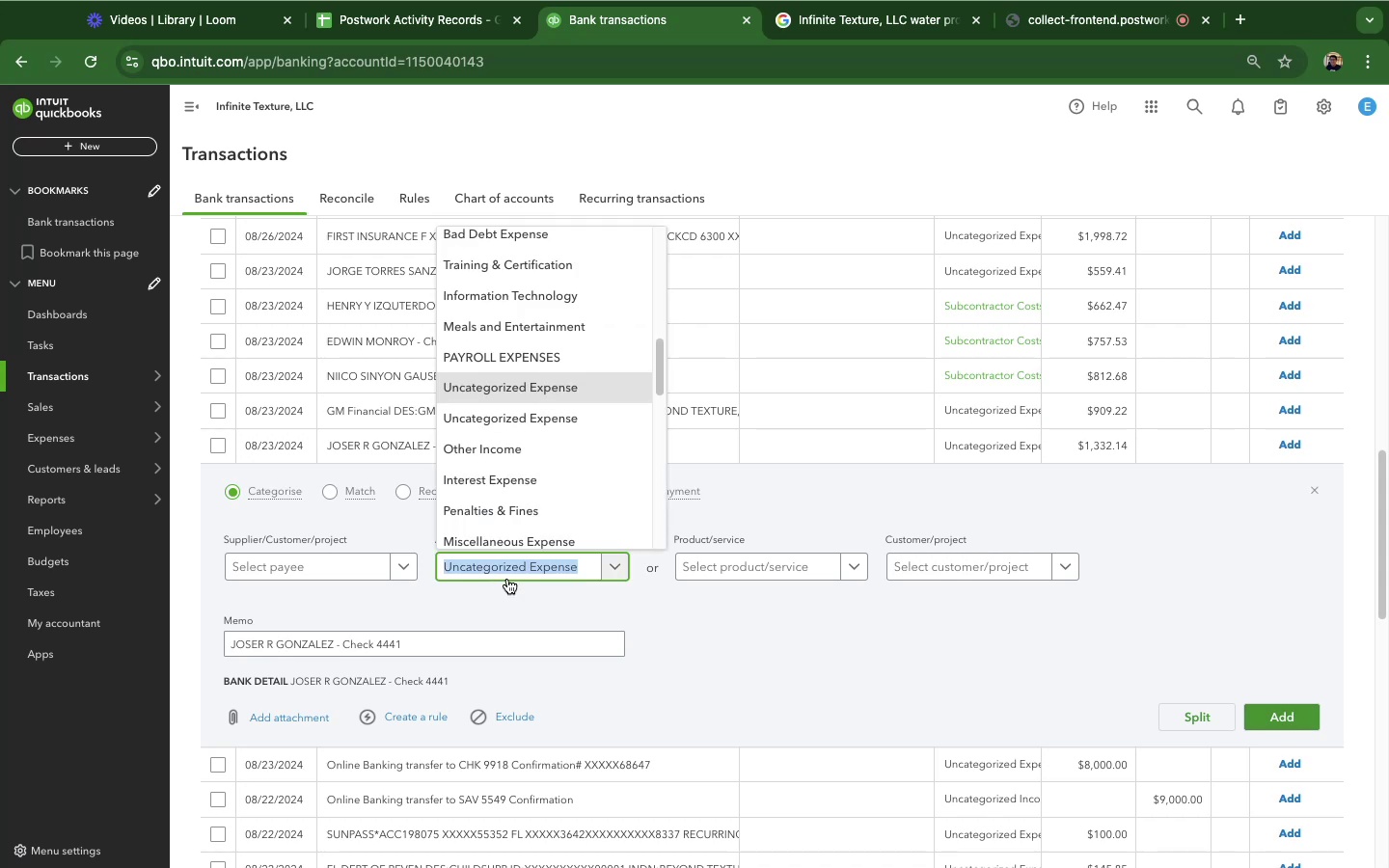 
type(sub)
 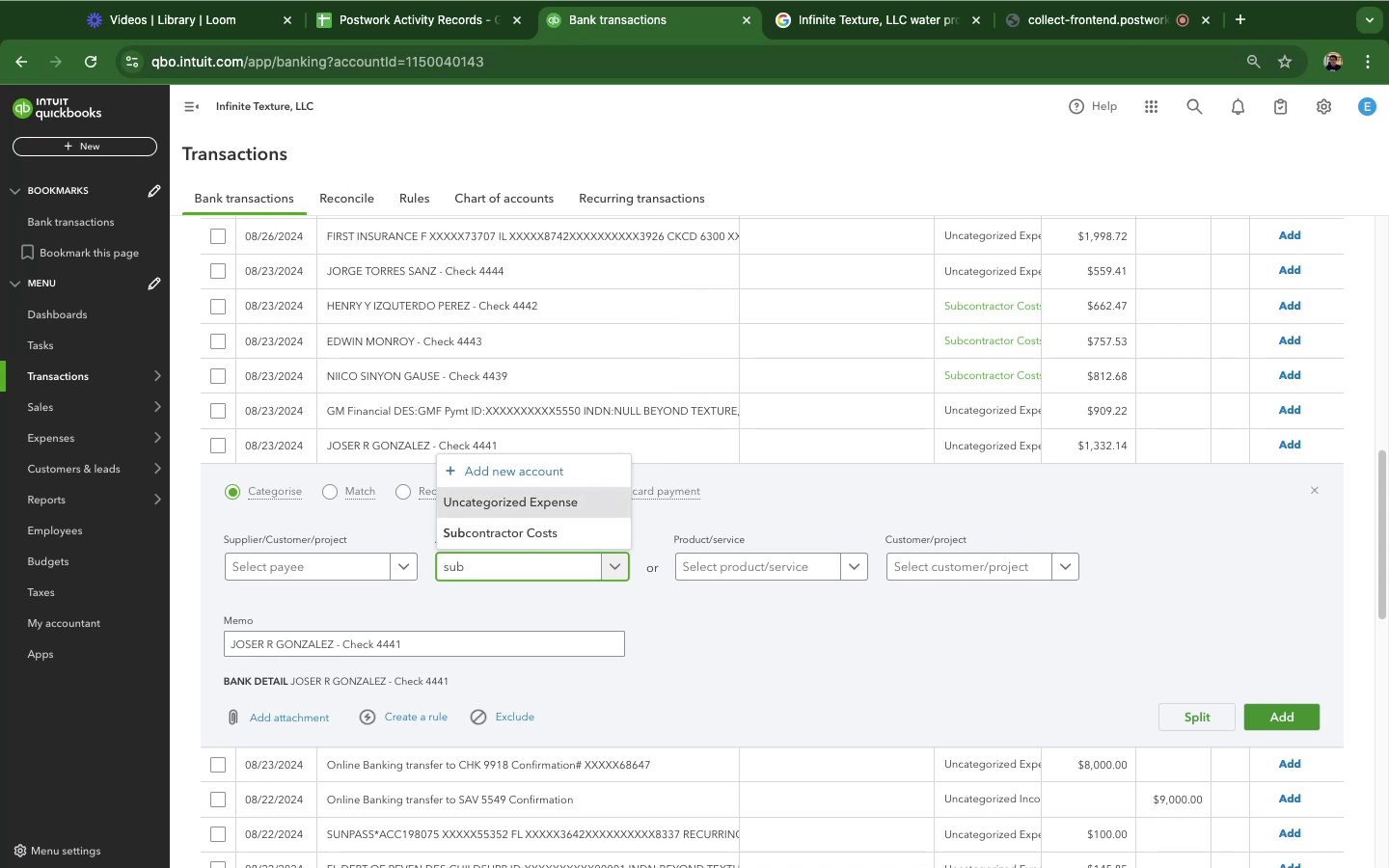 
key(ArrowDown)
 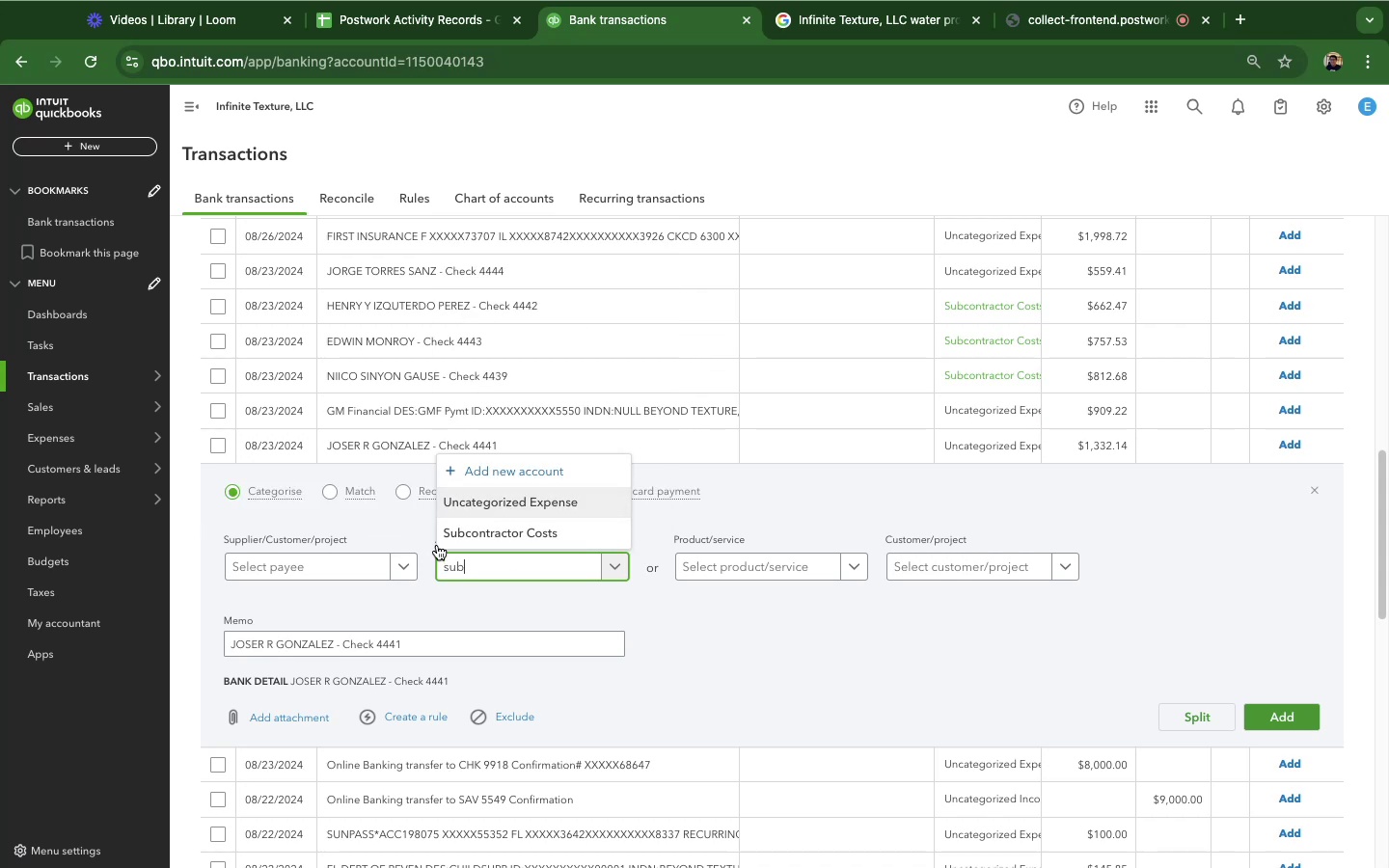 
left_click([472, 538])
 